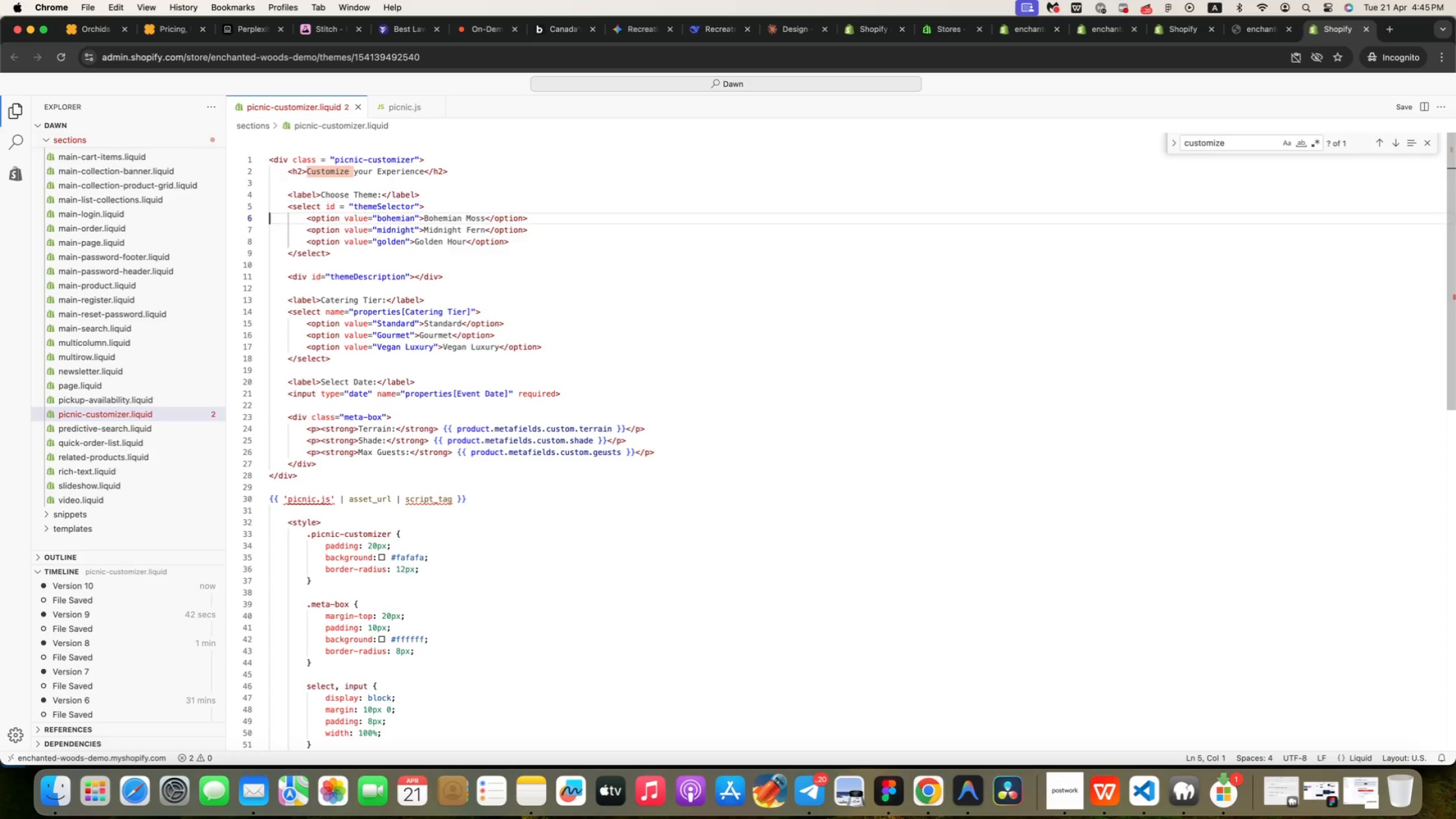 
key(ArrowDown)
 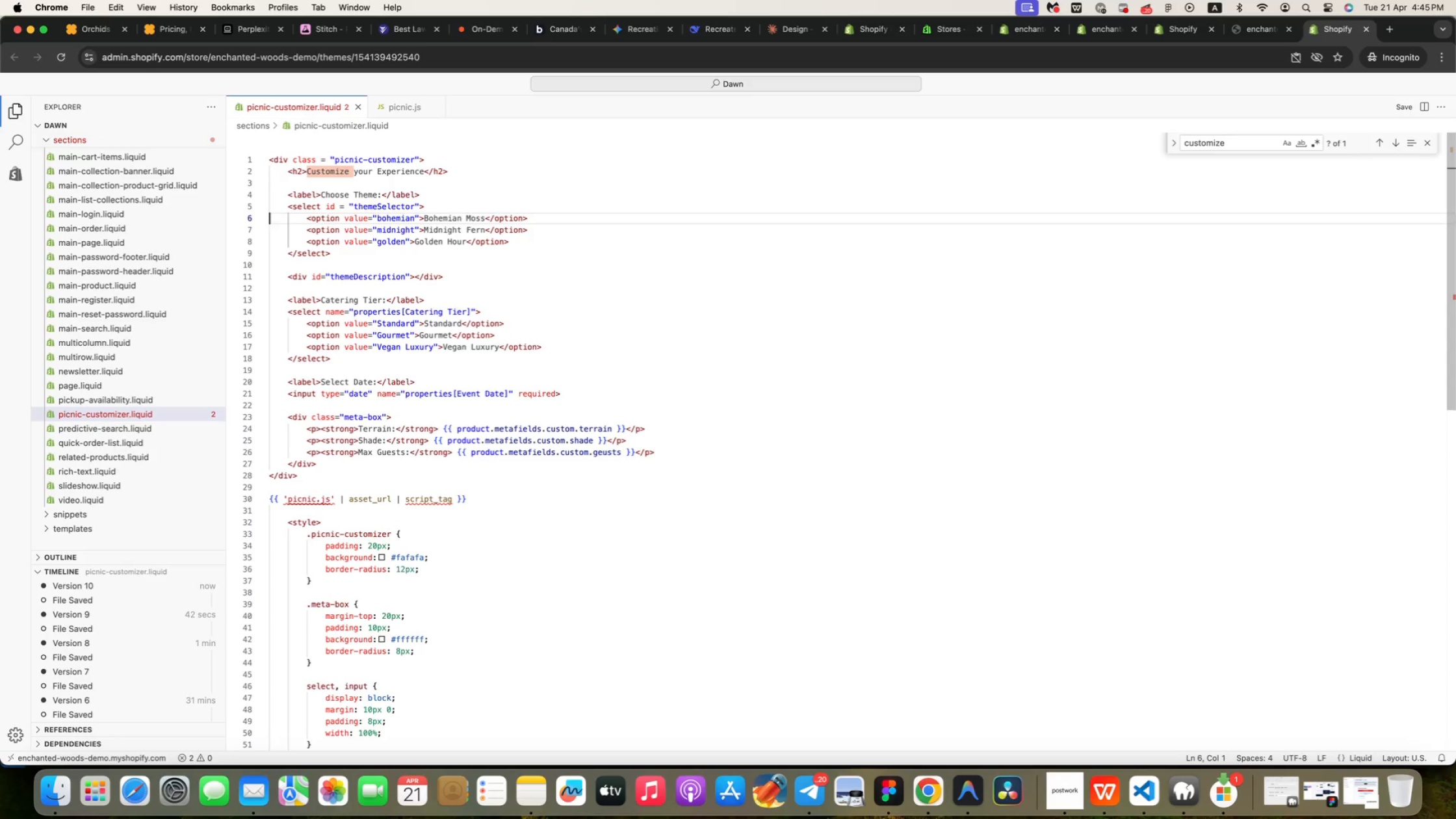 
key(ArrowRight)
 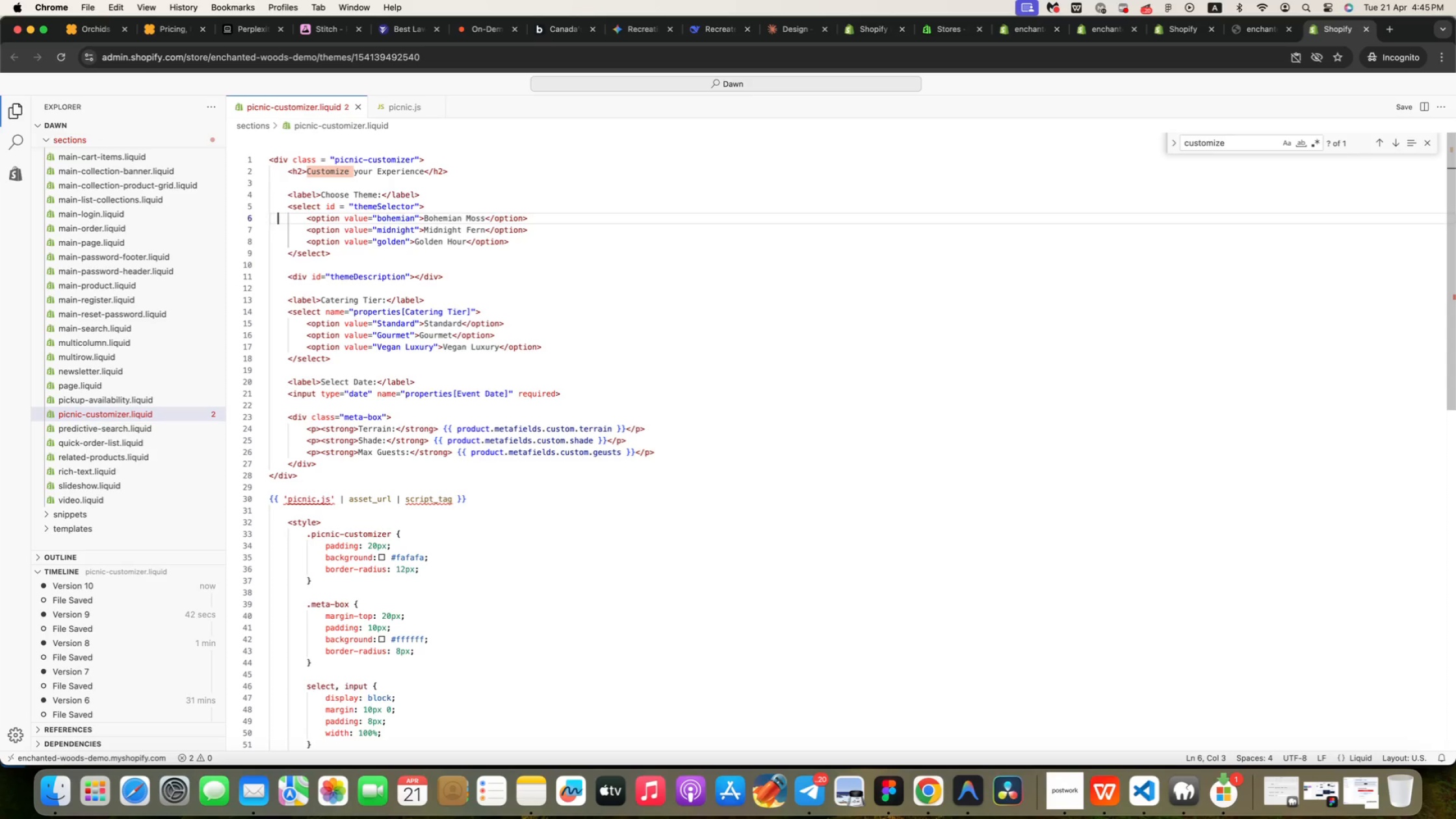 
key(ArrowRight)
 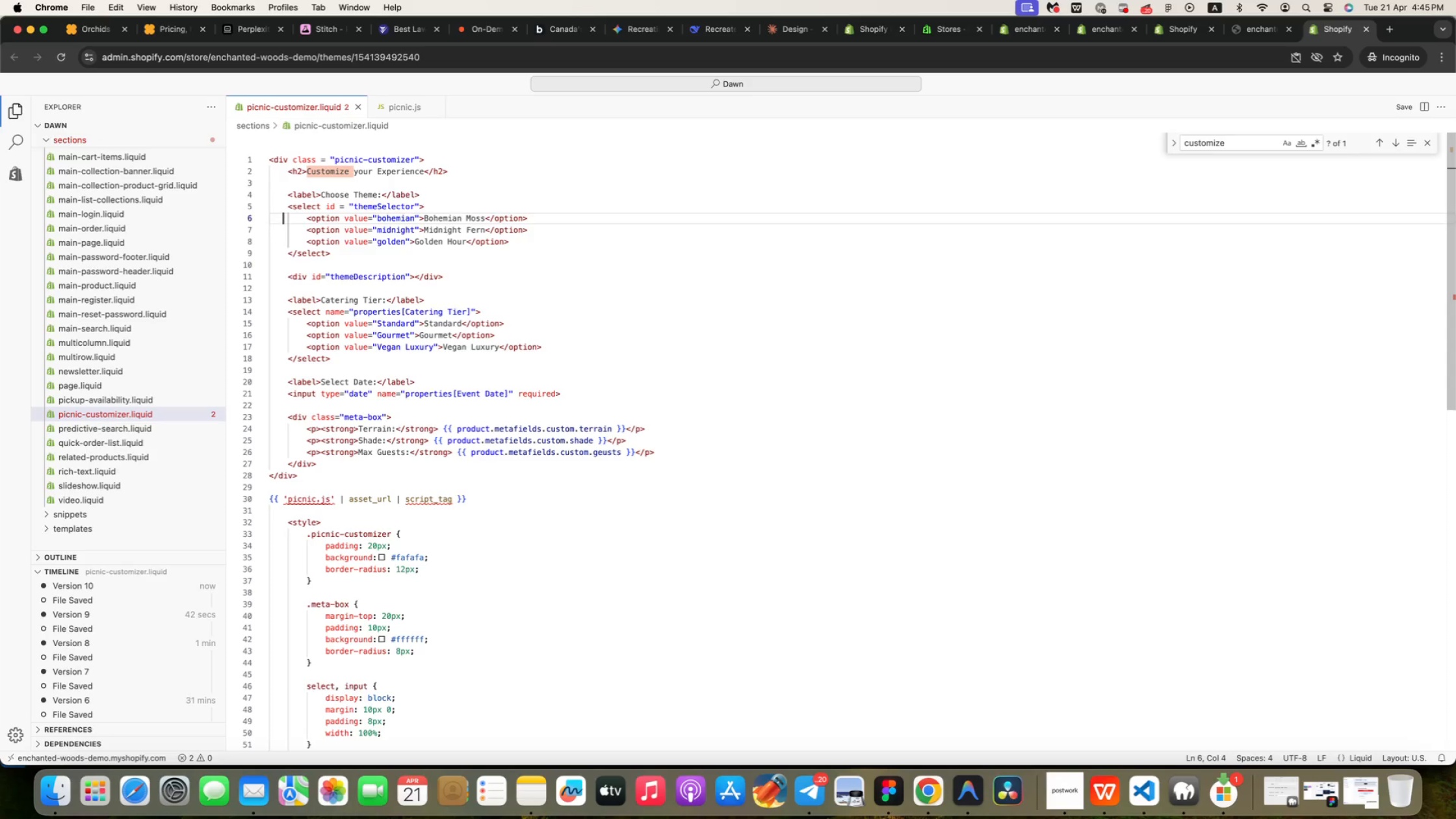 
key(ArrowRight)
 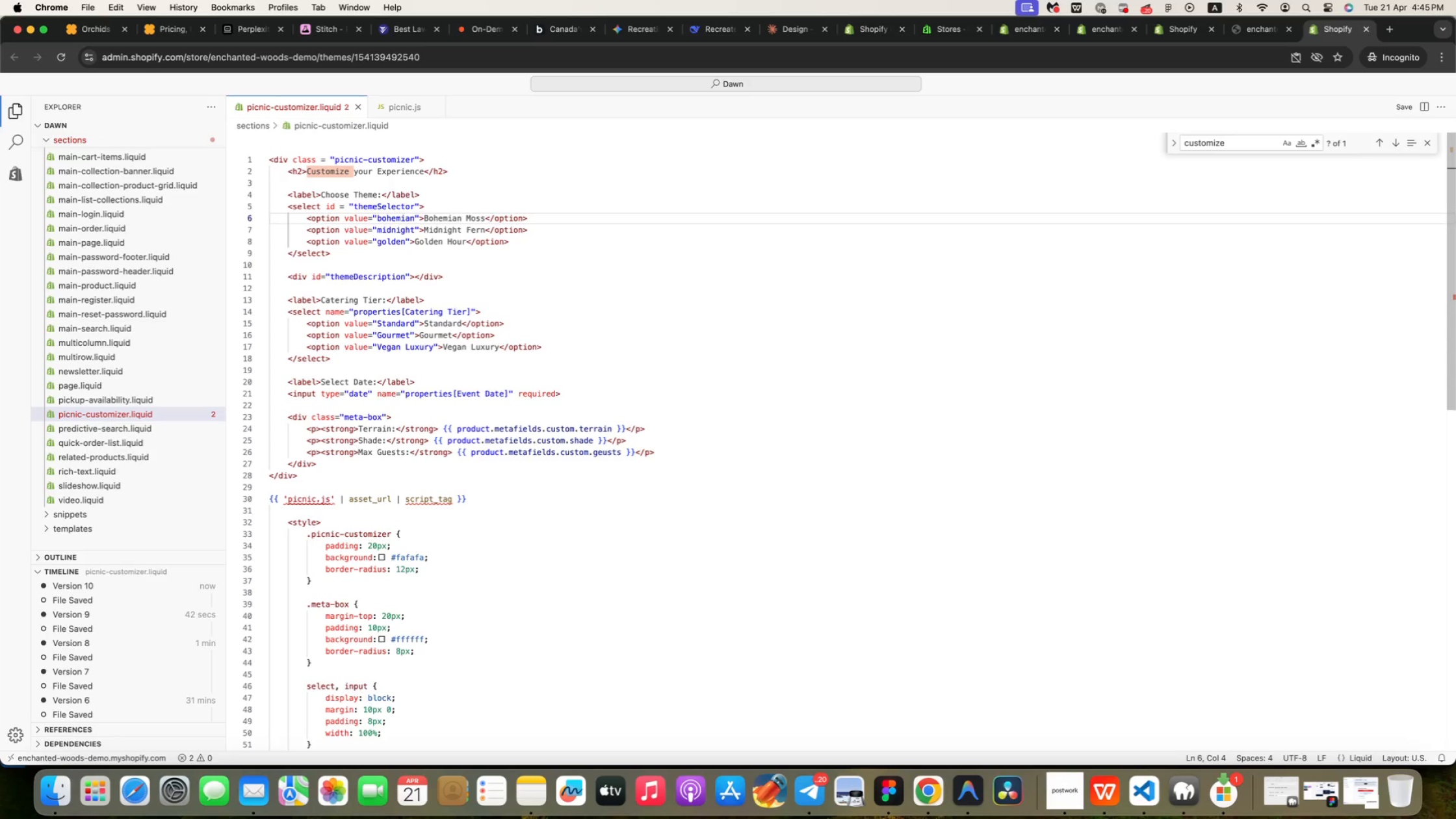 
key(ArrowDown)
 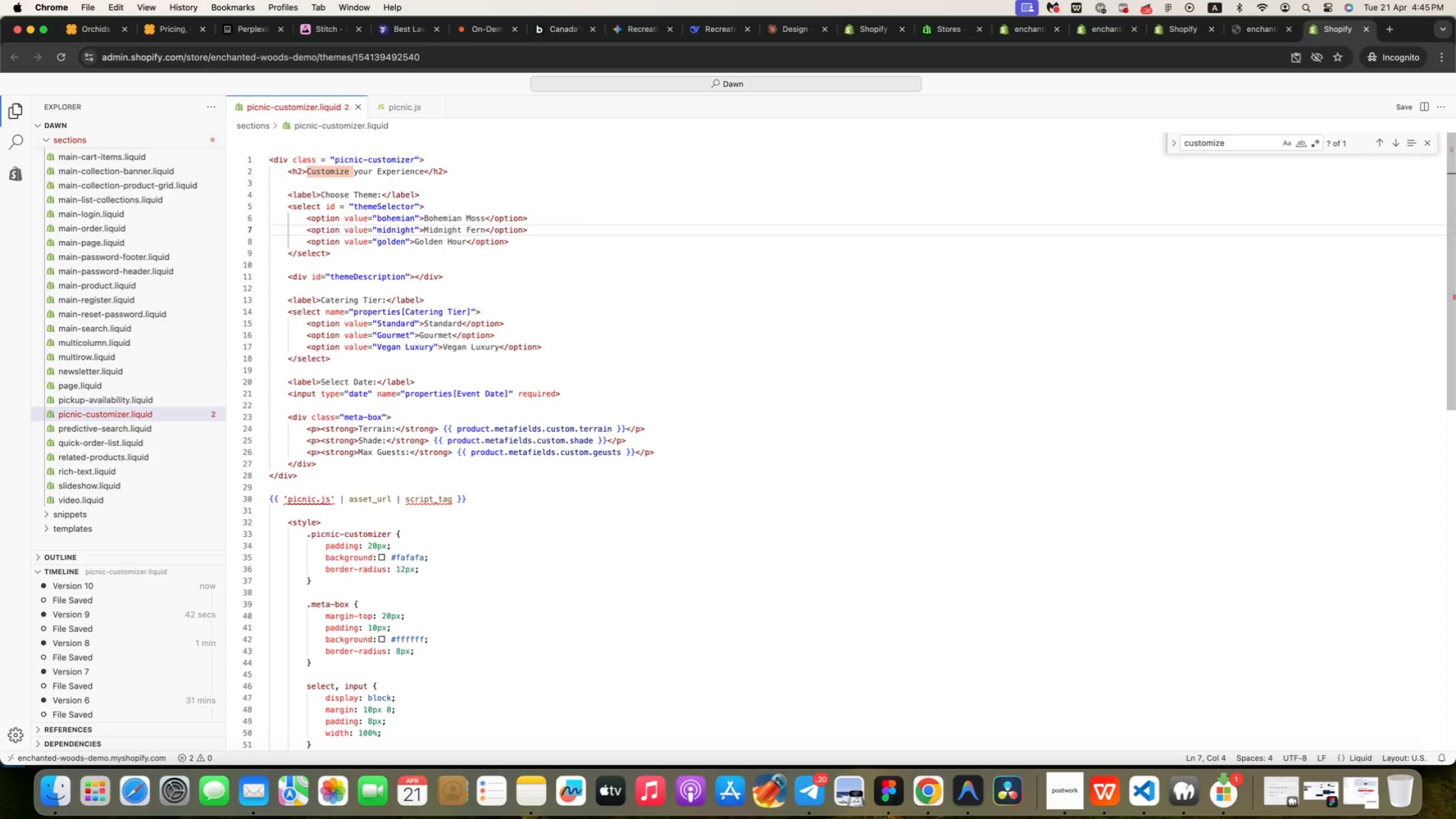 
key(ArrowDown)
 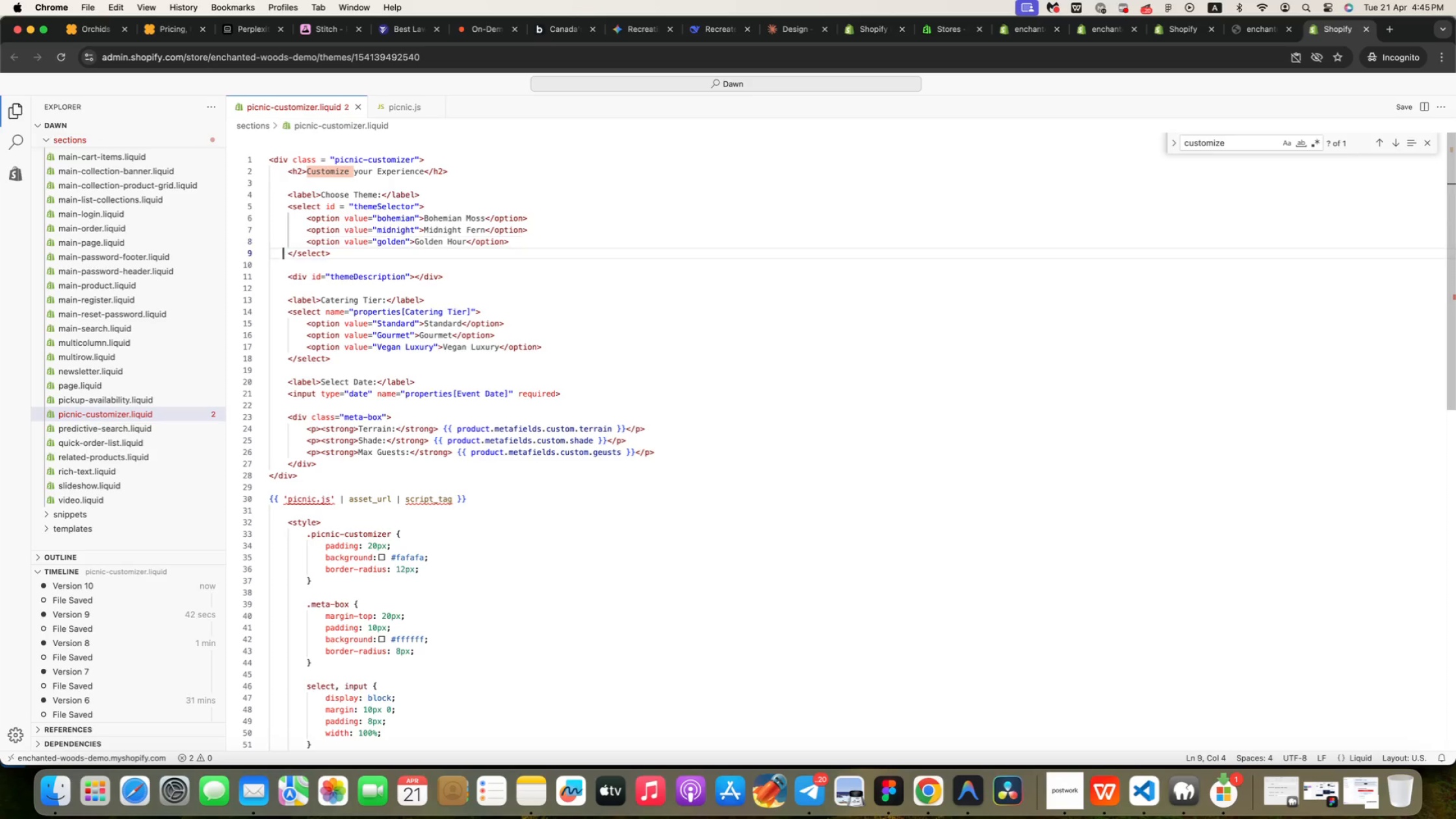 
key(ArrowDown)
 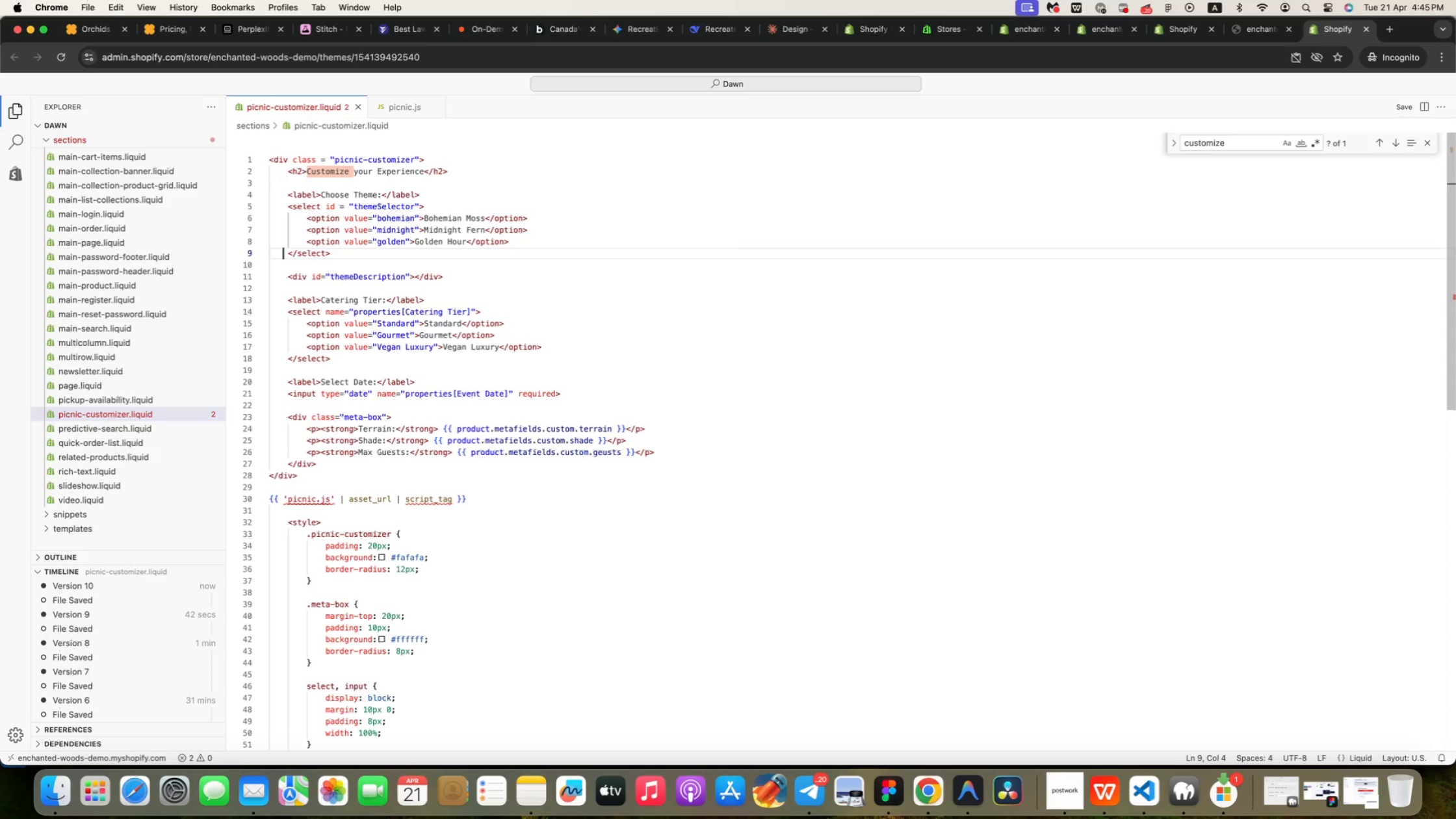 
key(ArrowDown)
 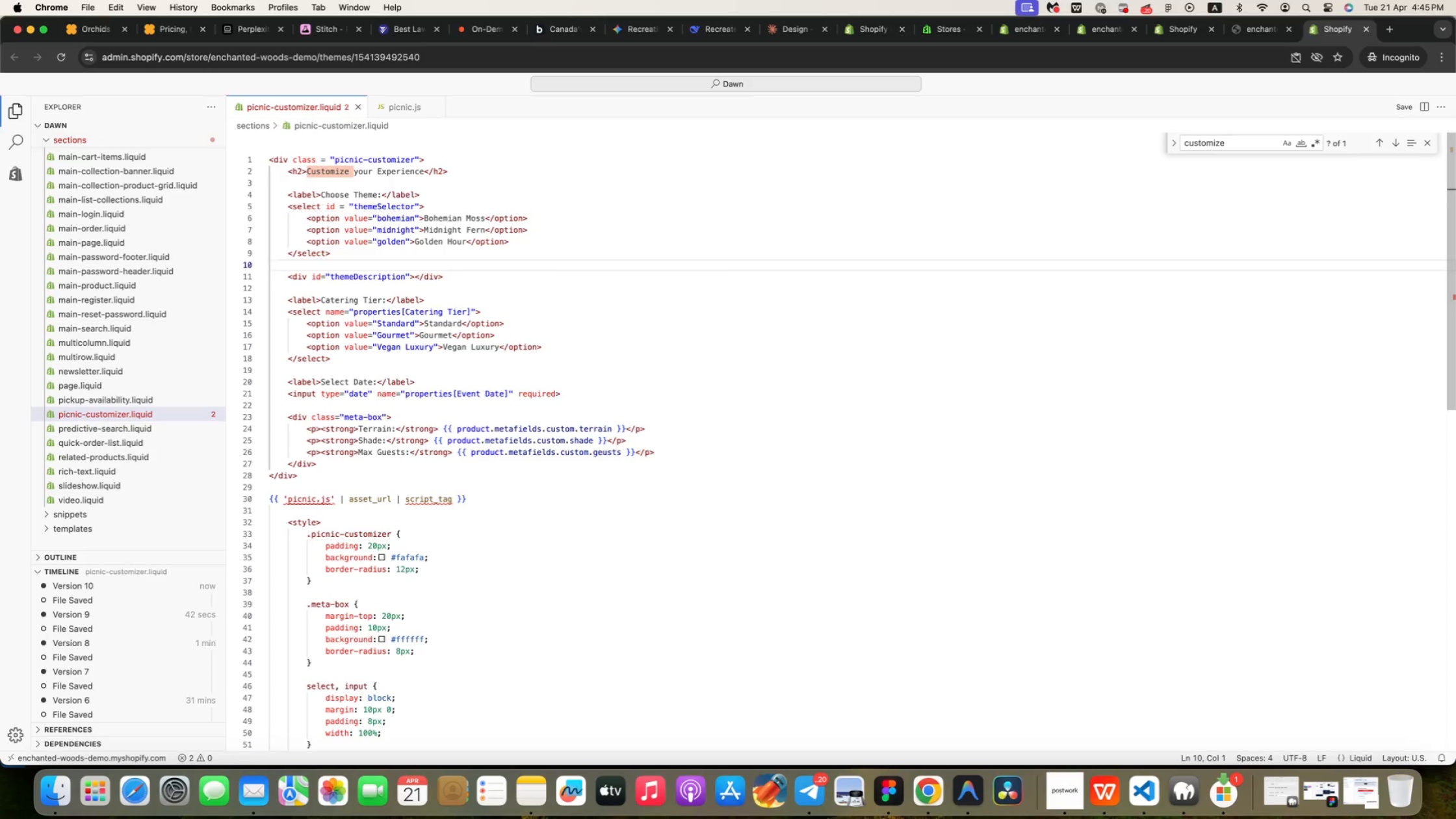 
key(ArrowDown)
 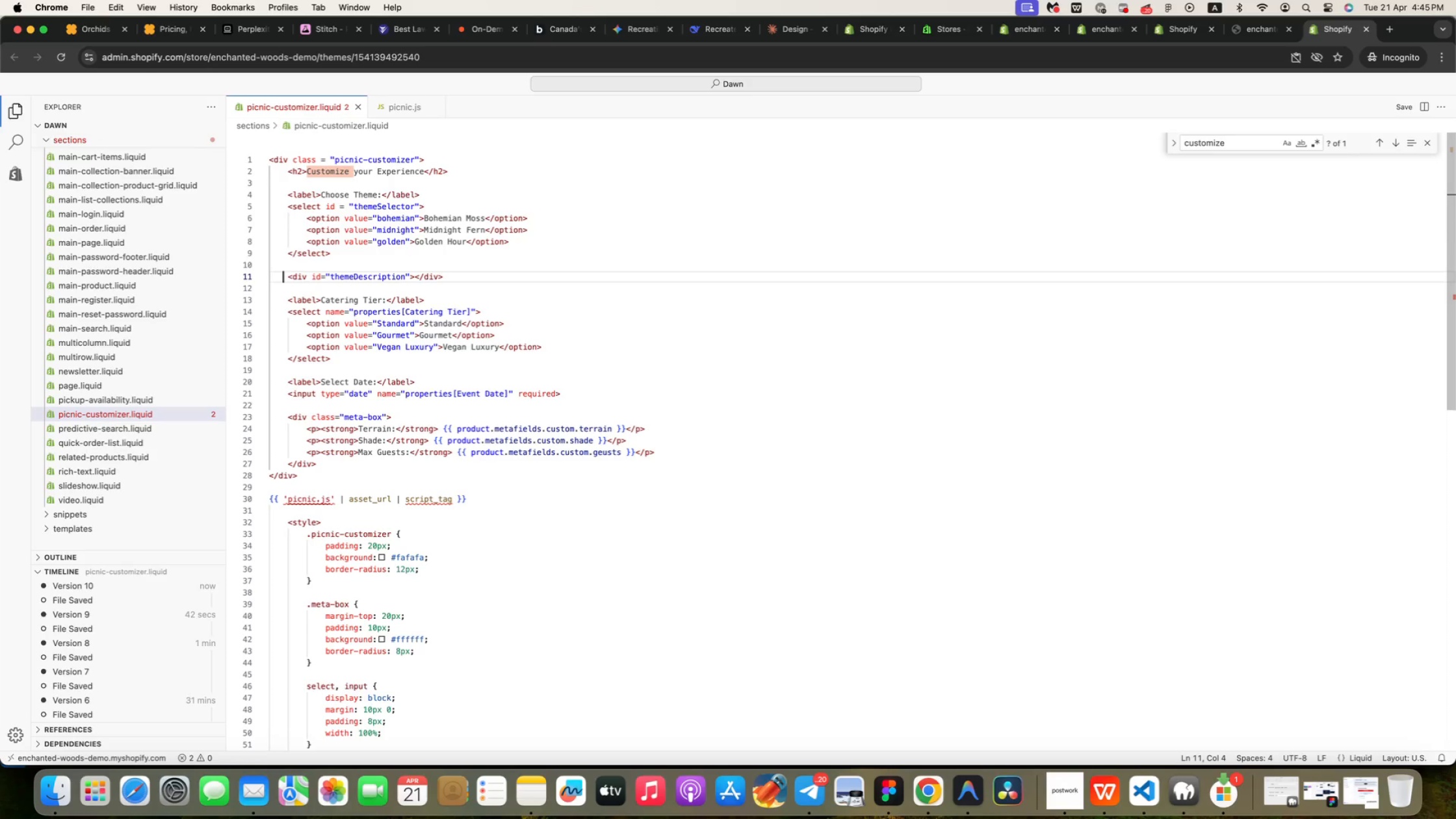 
key(ArrowDown)
 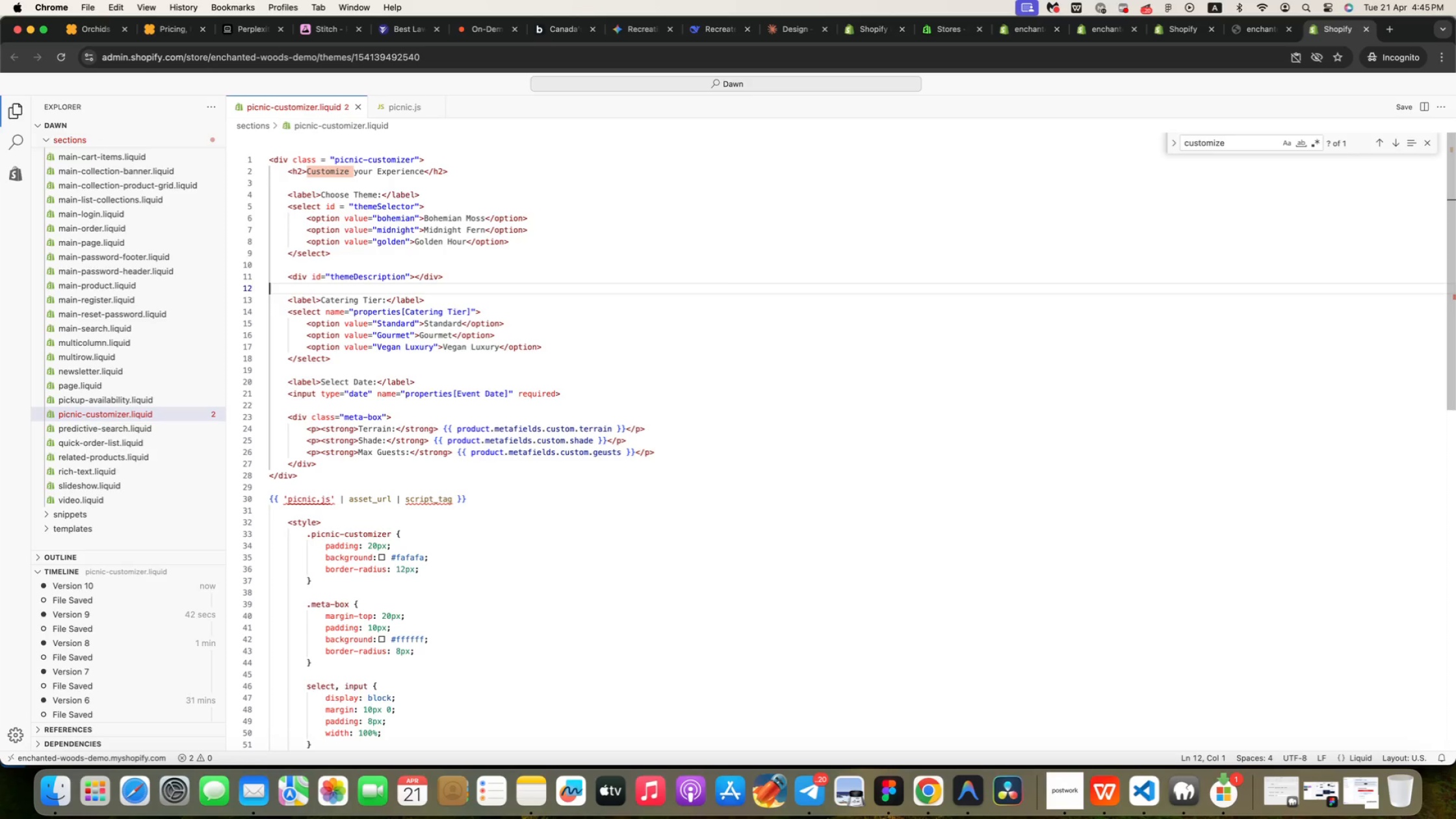 
key(ArrowDown)
 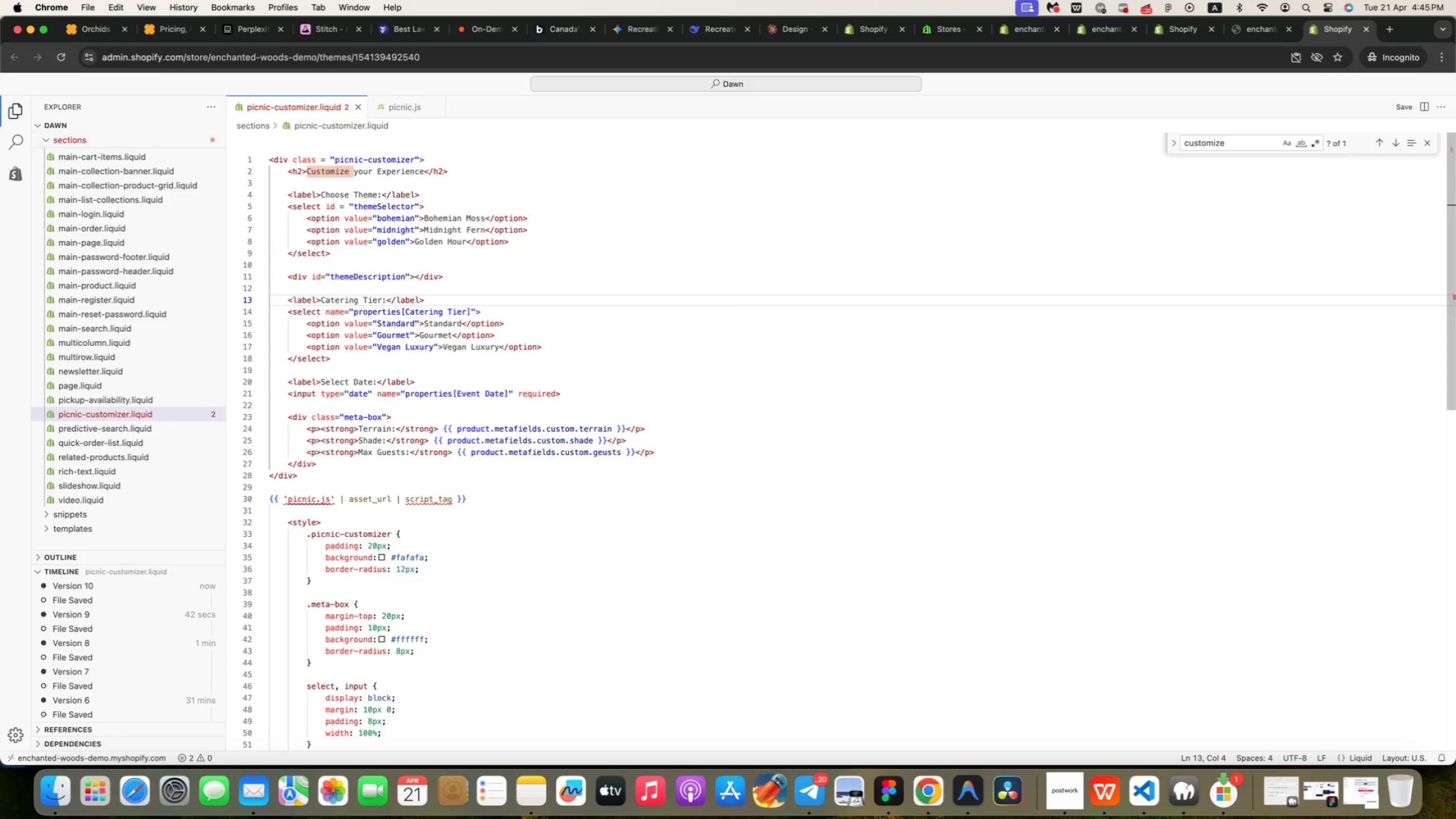 
key(ArrowDown)
 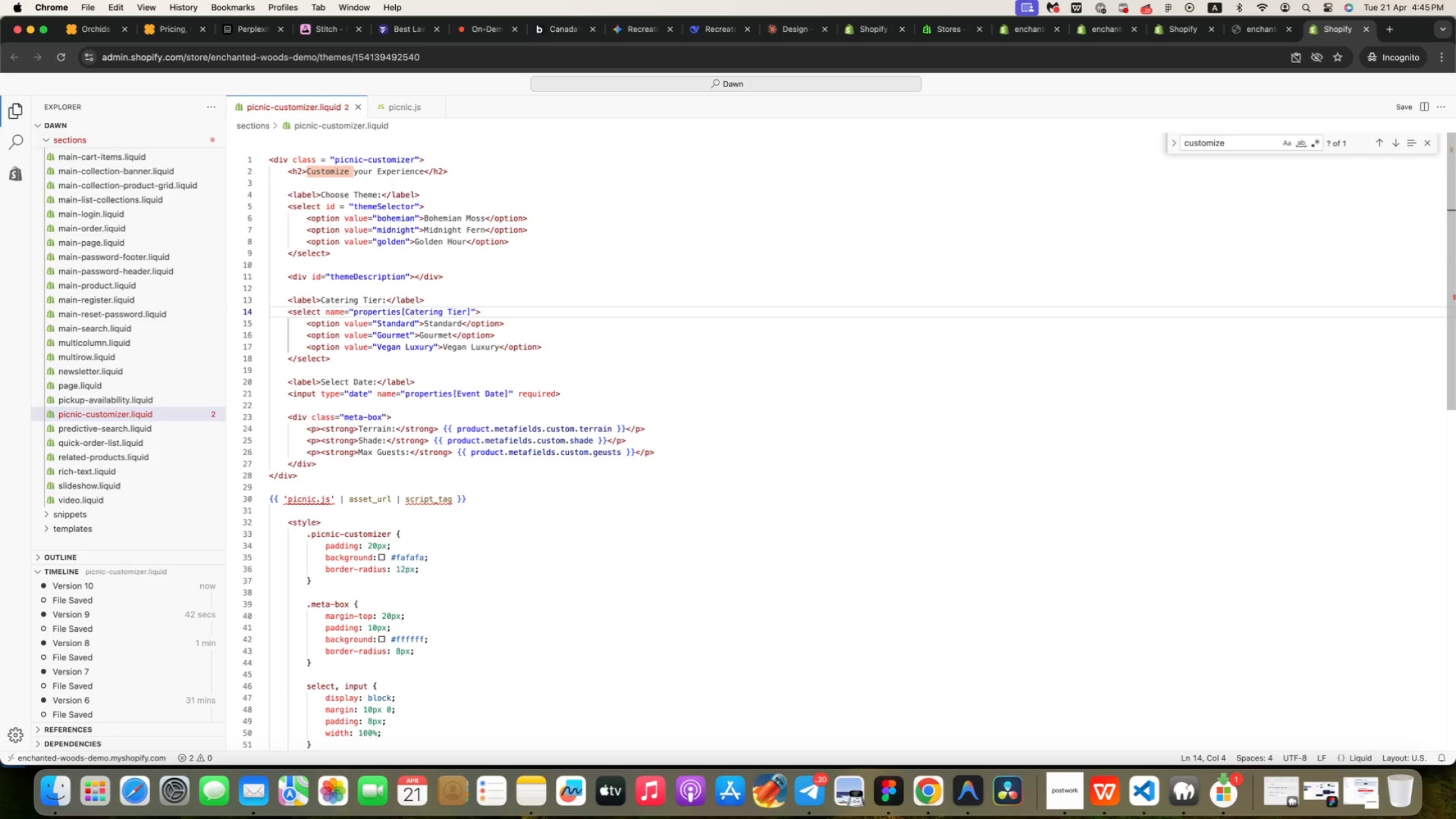 
key(ArrowDown)
 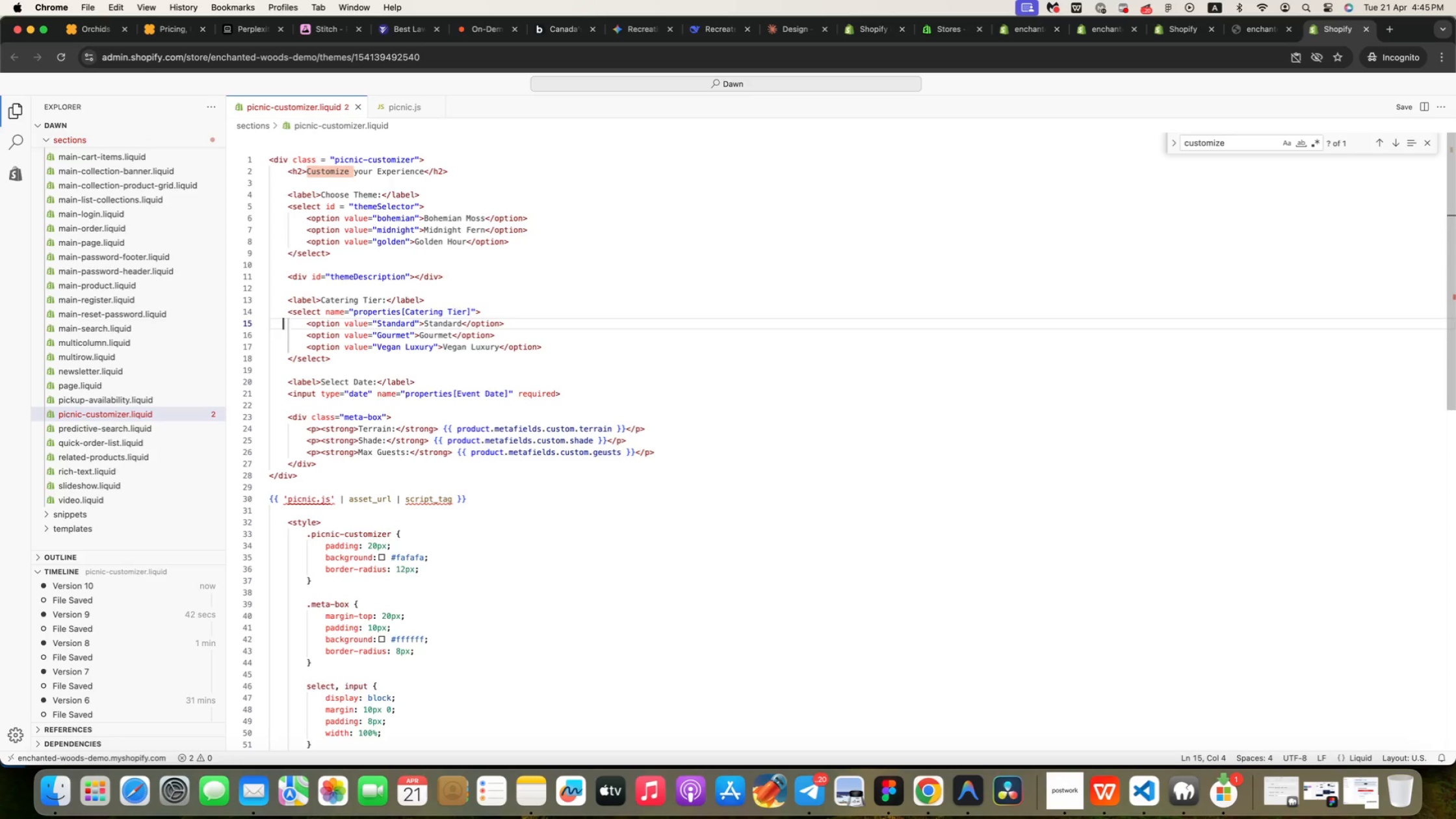 
key(ArrowDown)
 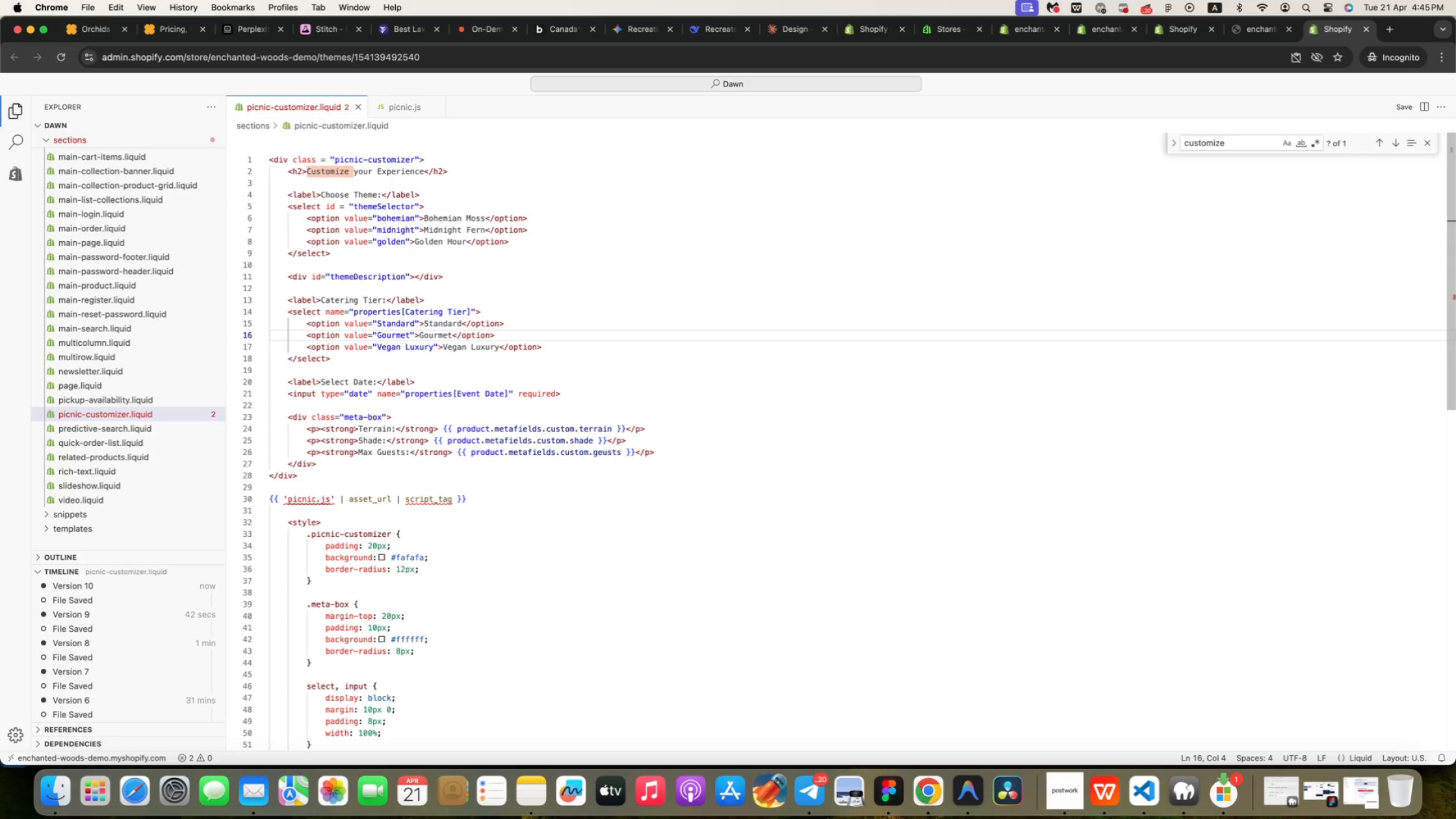 
key(ArrowDown)
 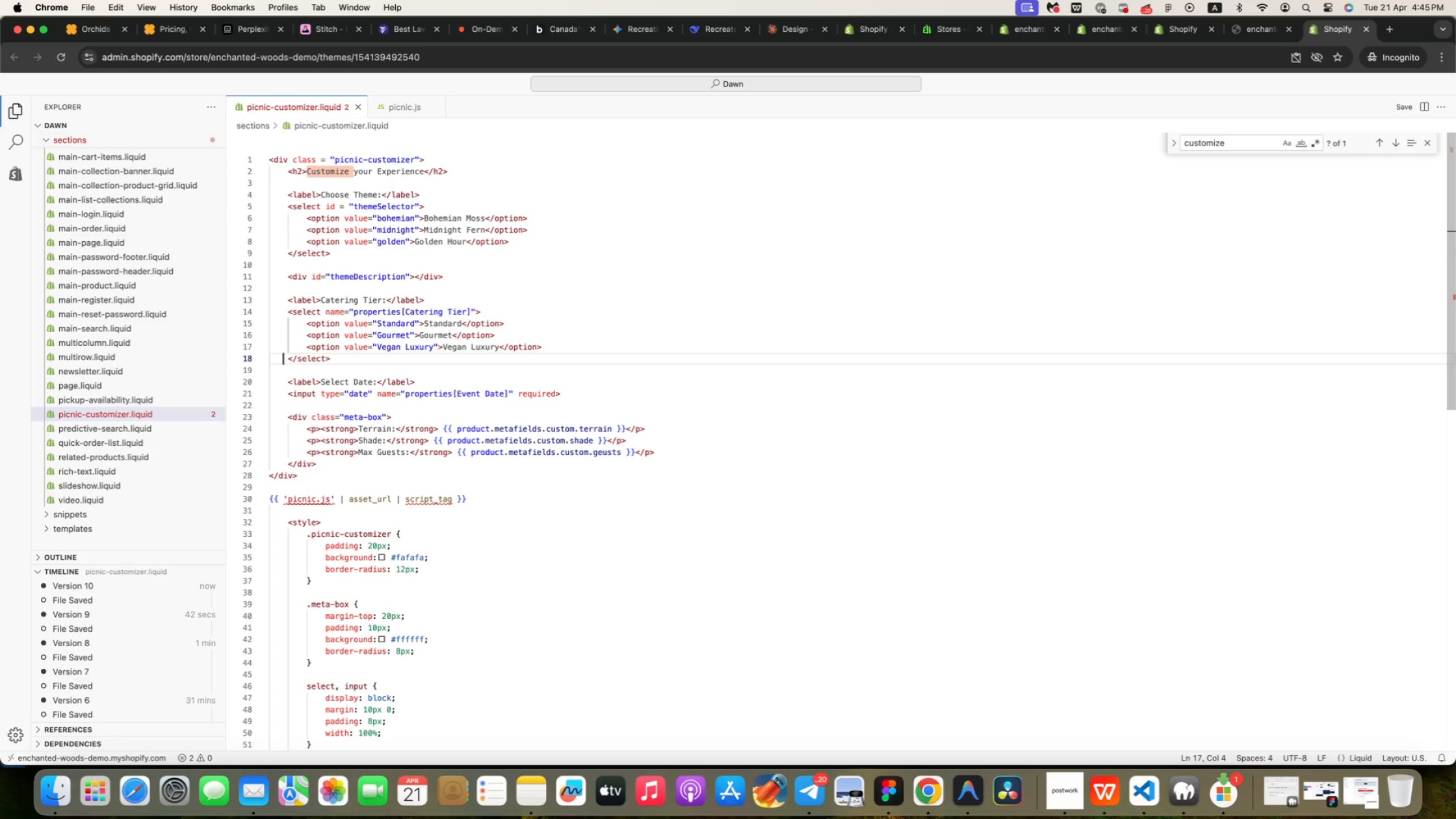 
key(ArrowDown)
 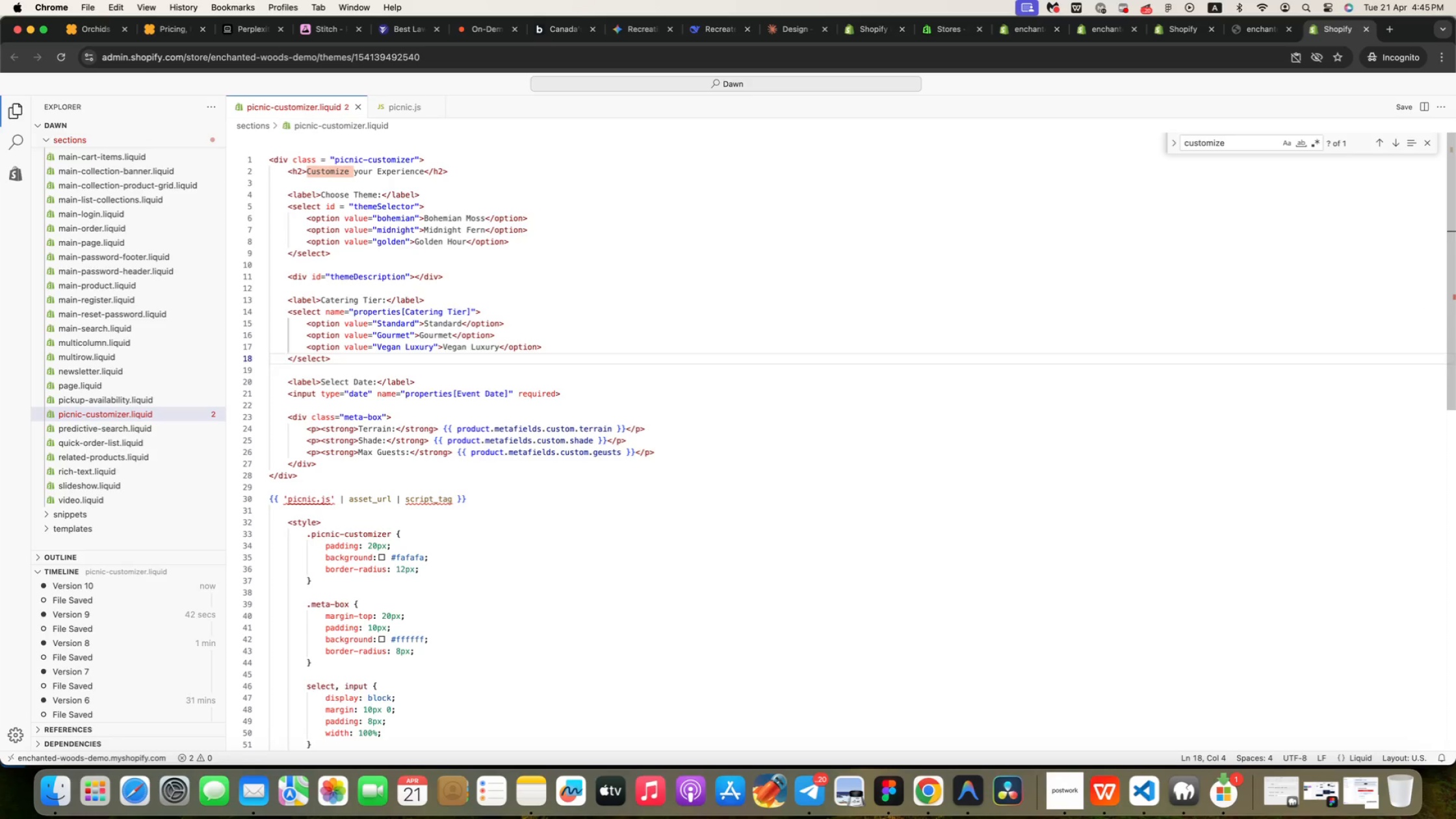 
key(ArrowDown)
 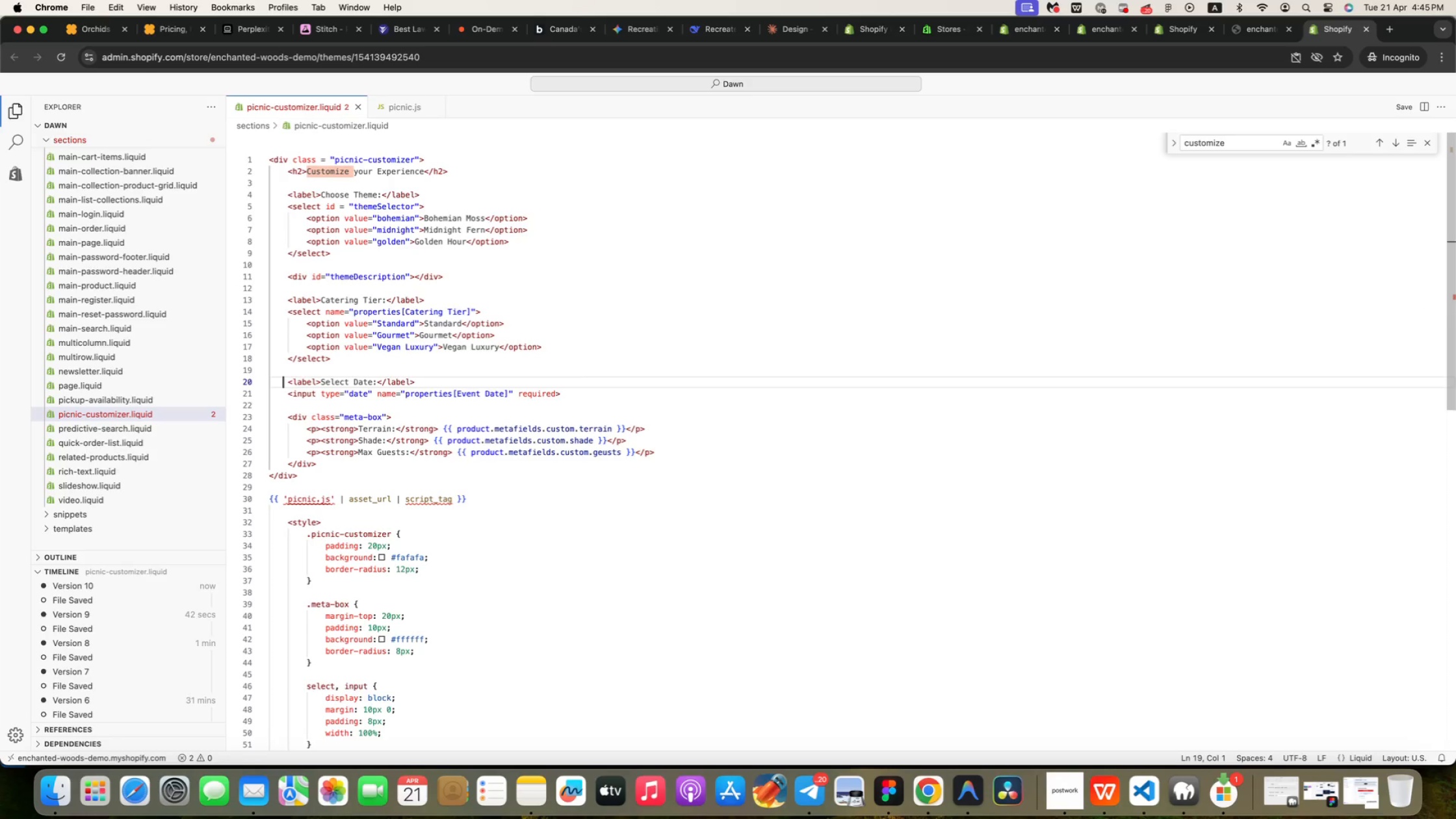 
key(ArrowDown)
 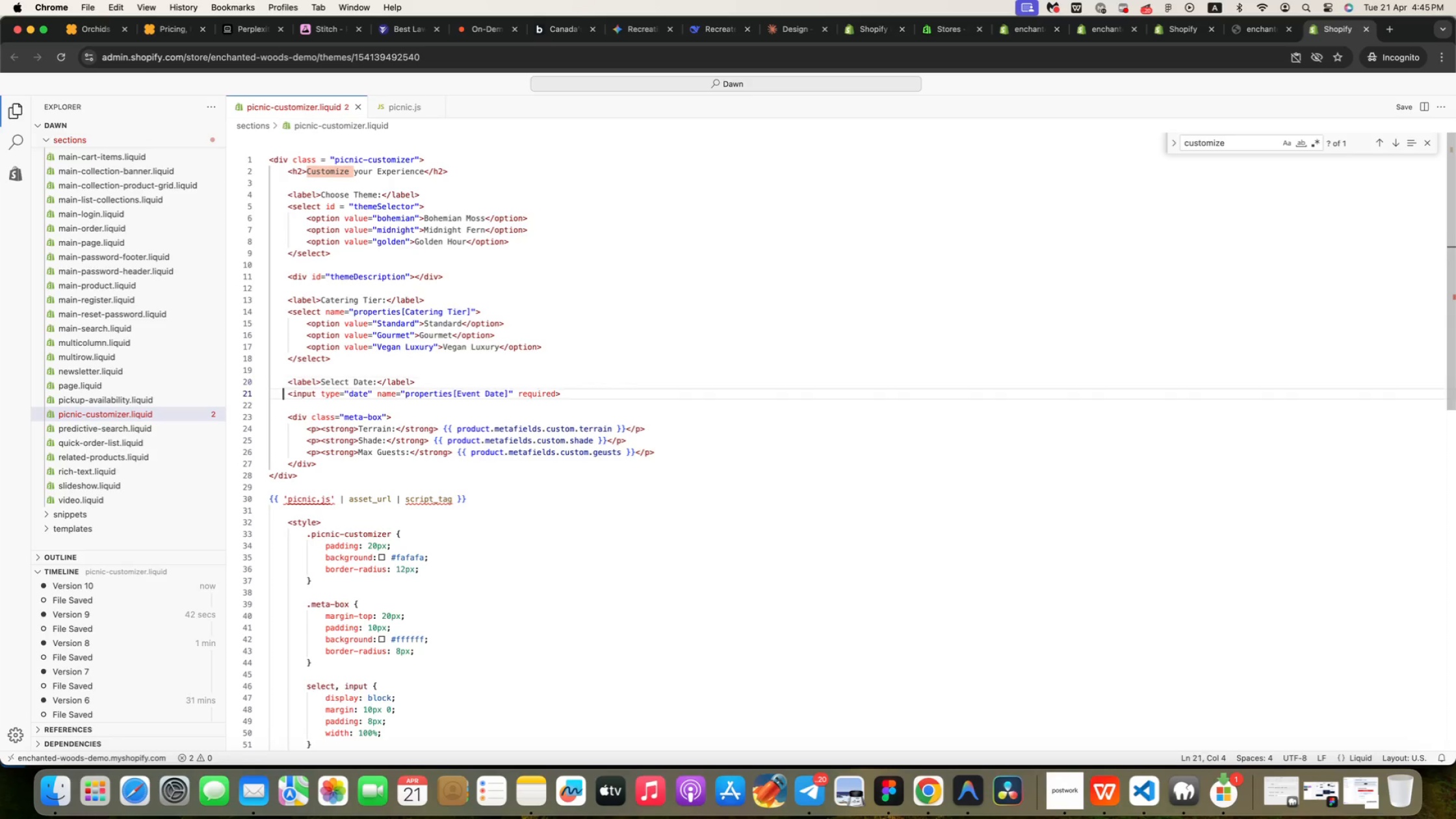 
key(ArrowDown)
 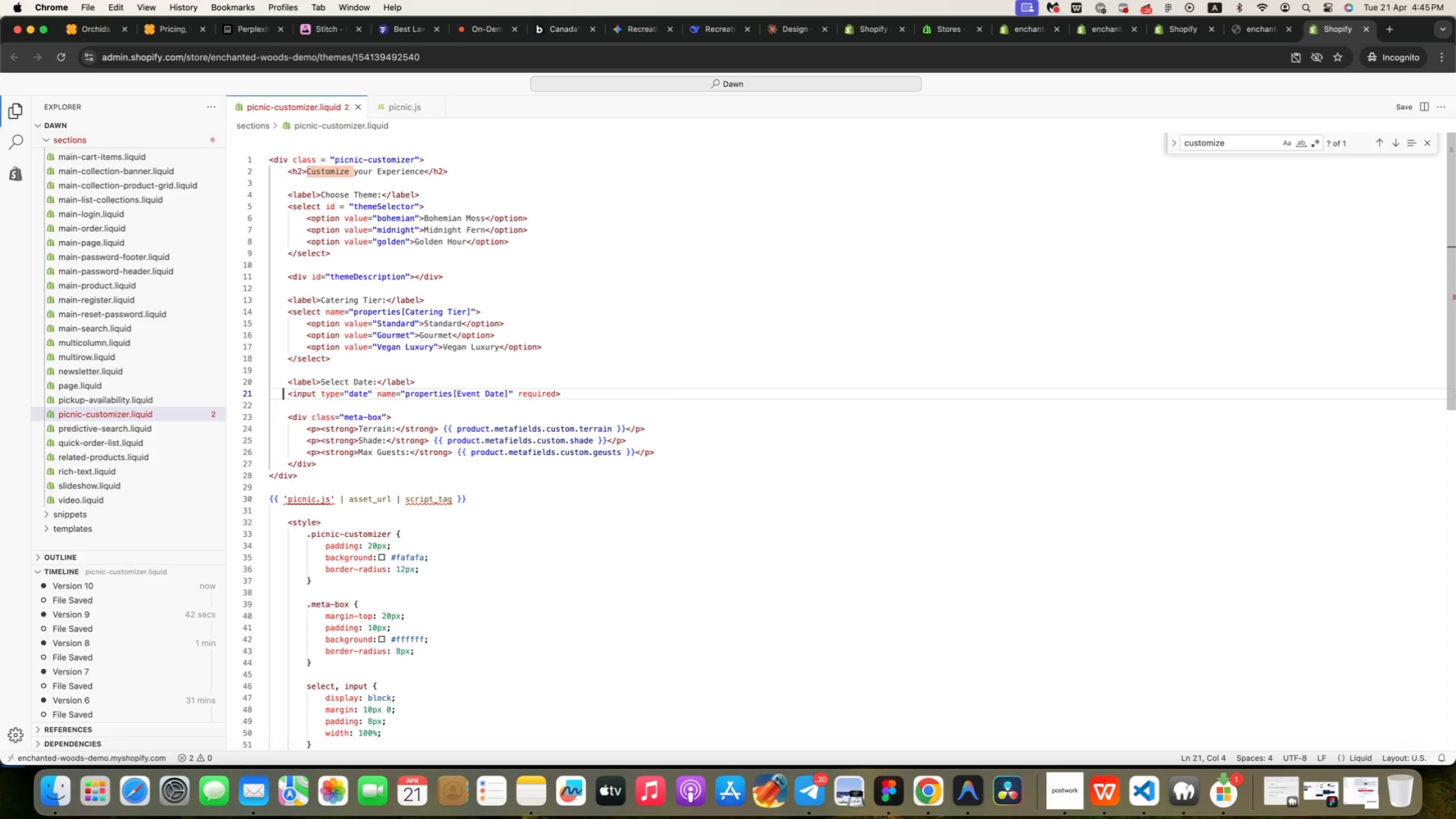 
wait(5.42)
 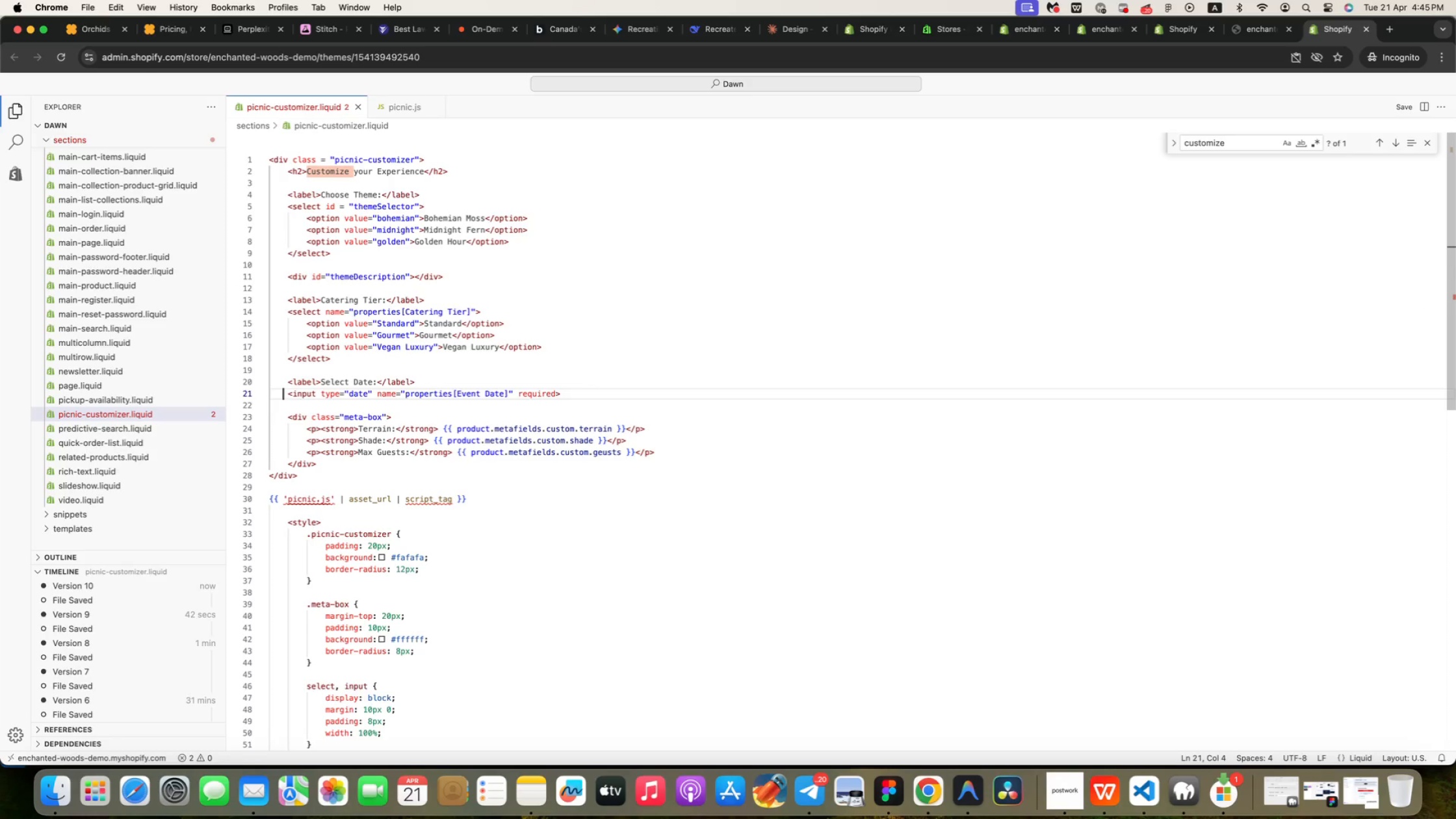 
key(ArrowDown)
 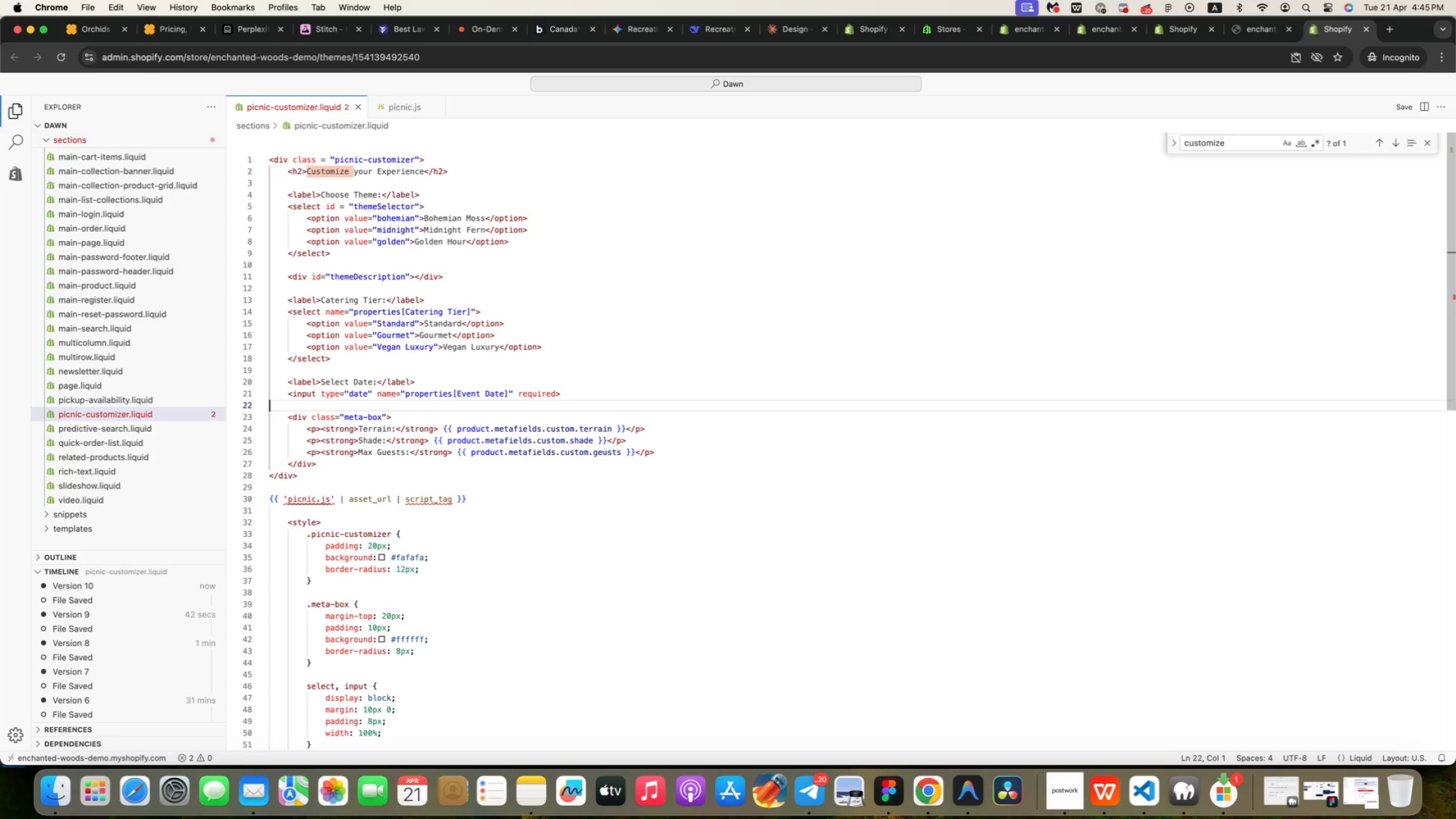 
key(ArrowDown)
 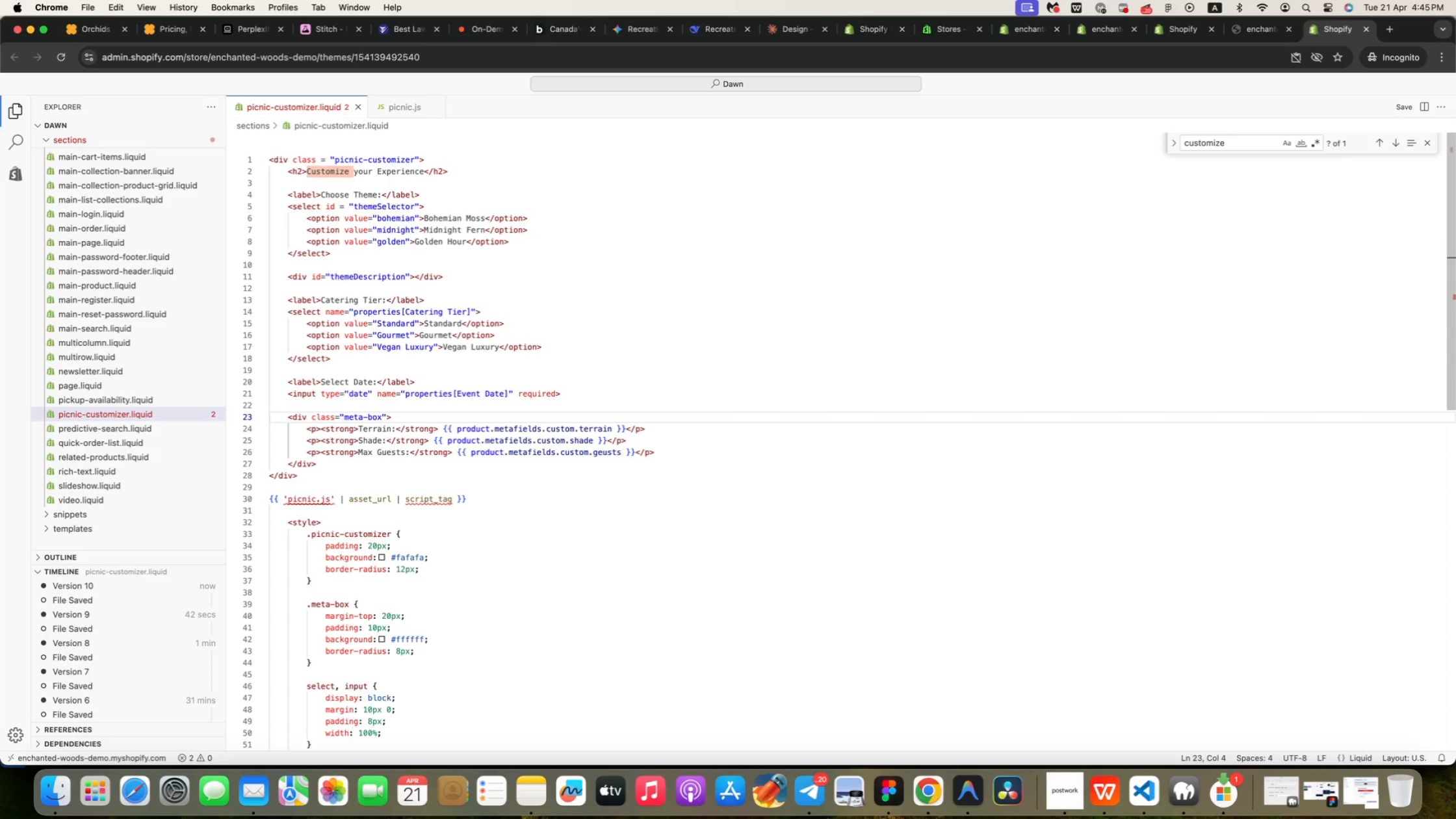 
key(ArrowDown)
 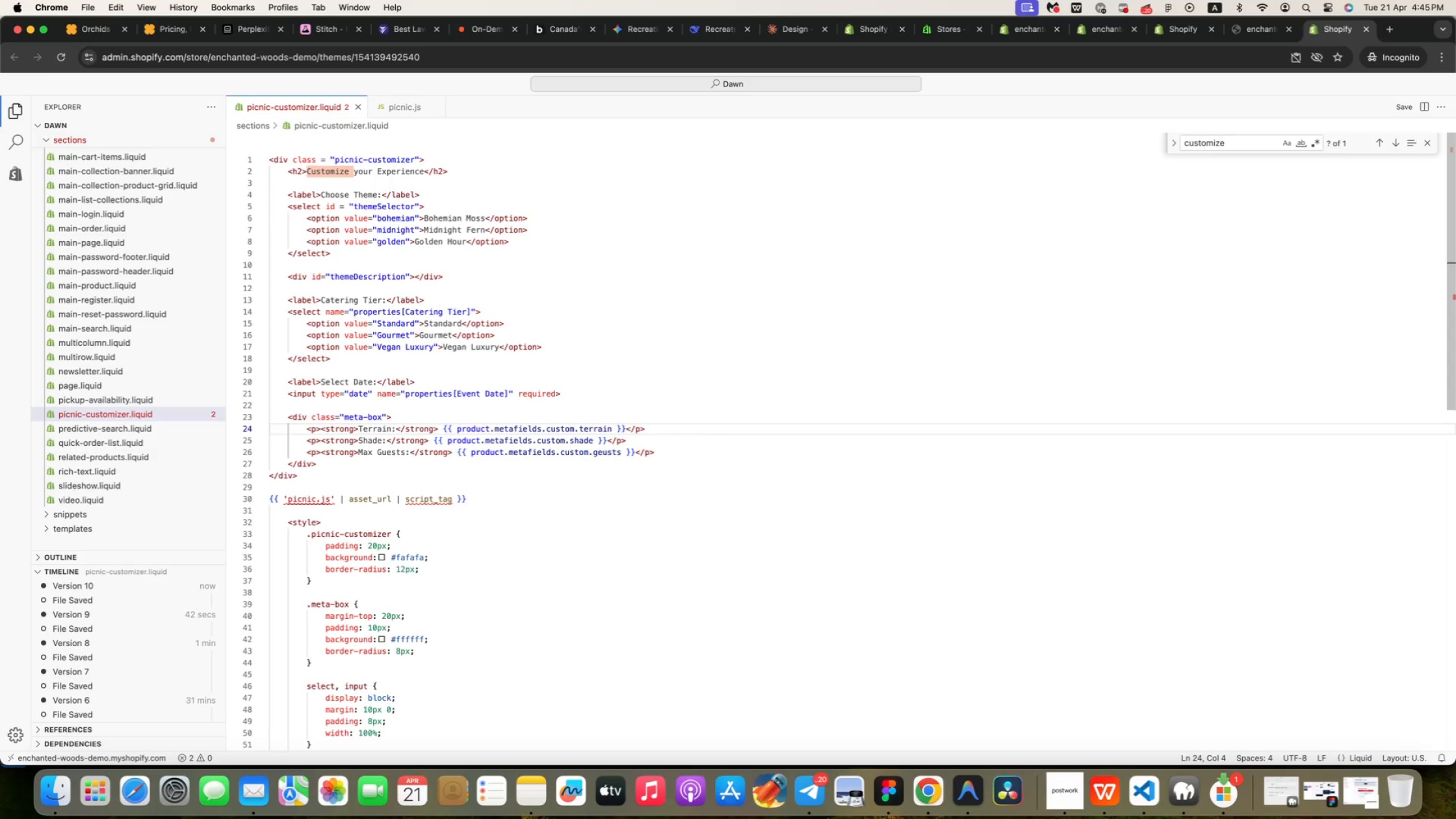 
key(ArrowDown)
 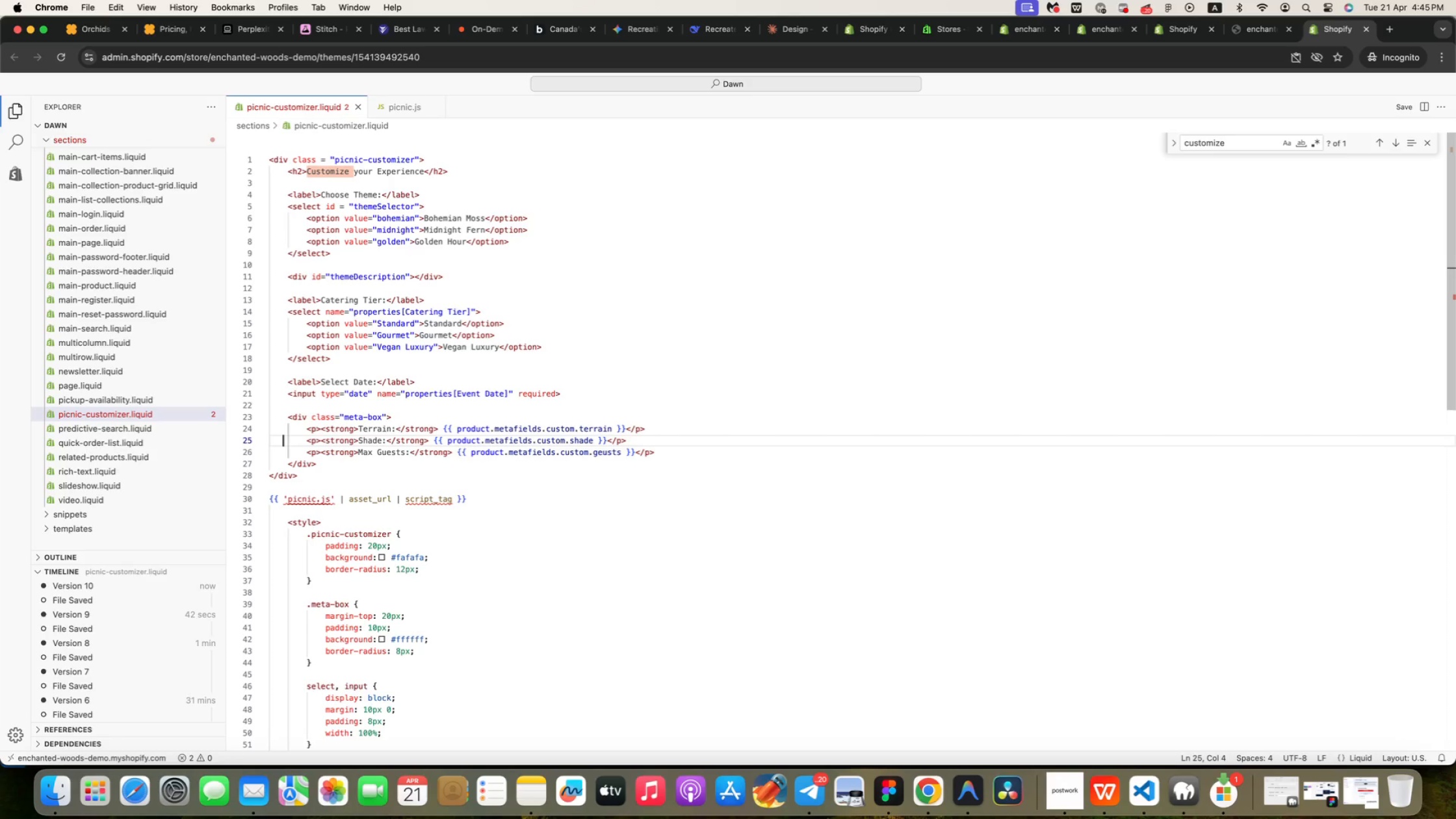 
key(ArrowDown)
 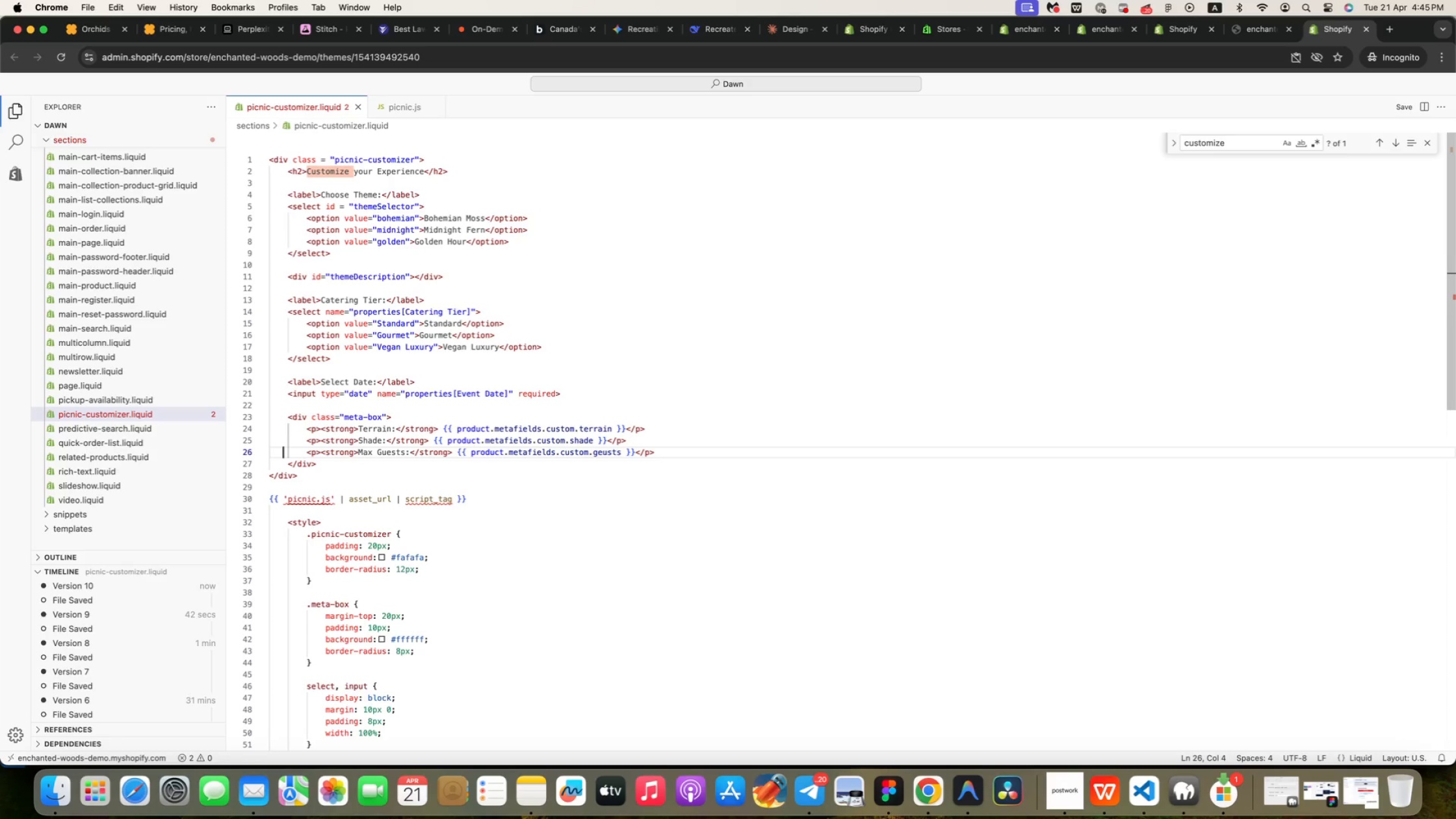 
key(ArrowDown)
 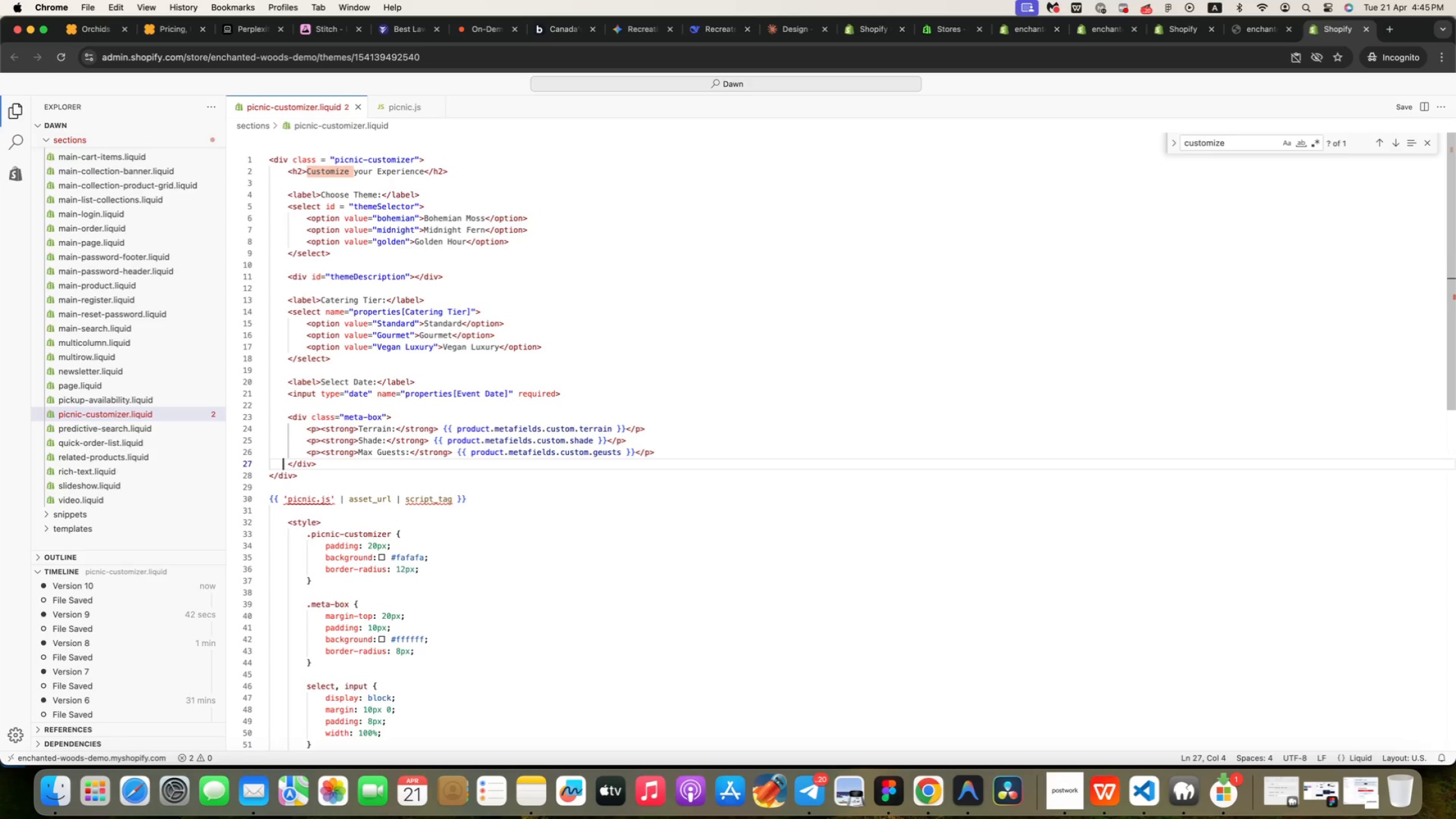 
key(ArrowDown)
 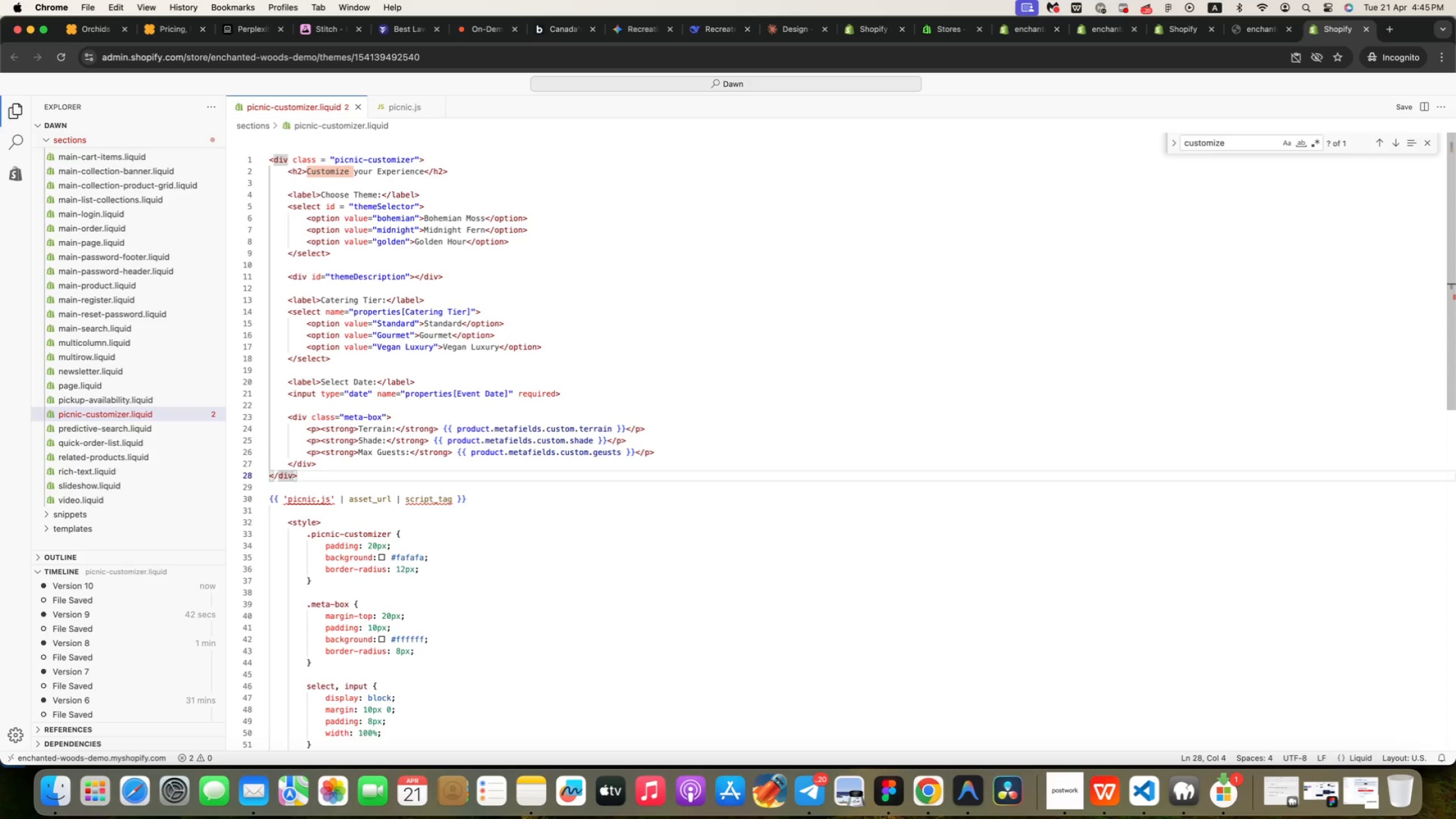 
key(ArrowDown)
 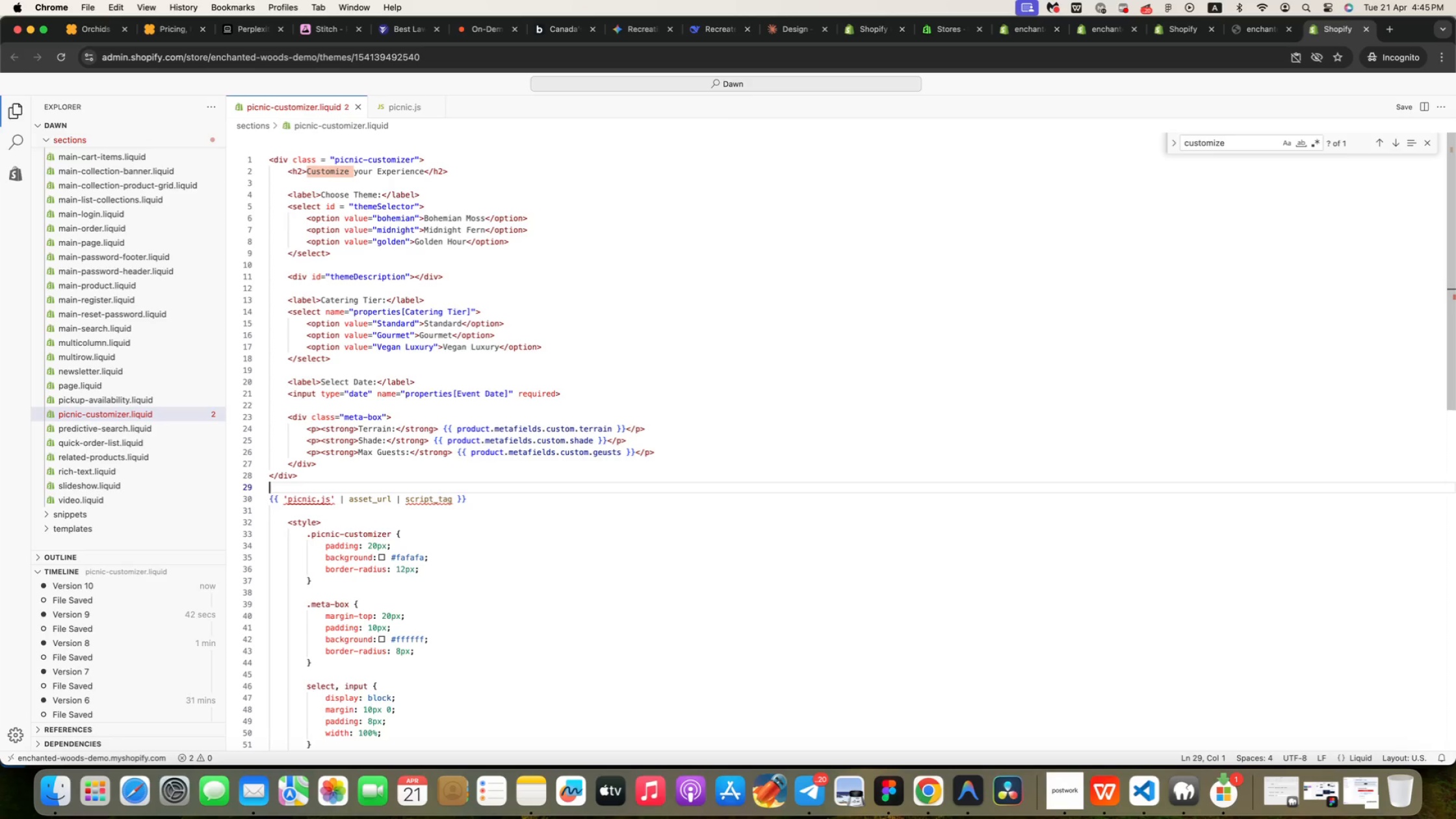 
wait(9.1)
 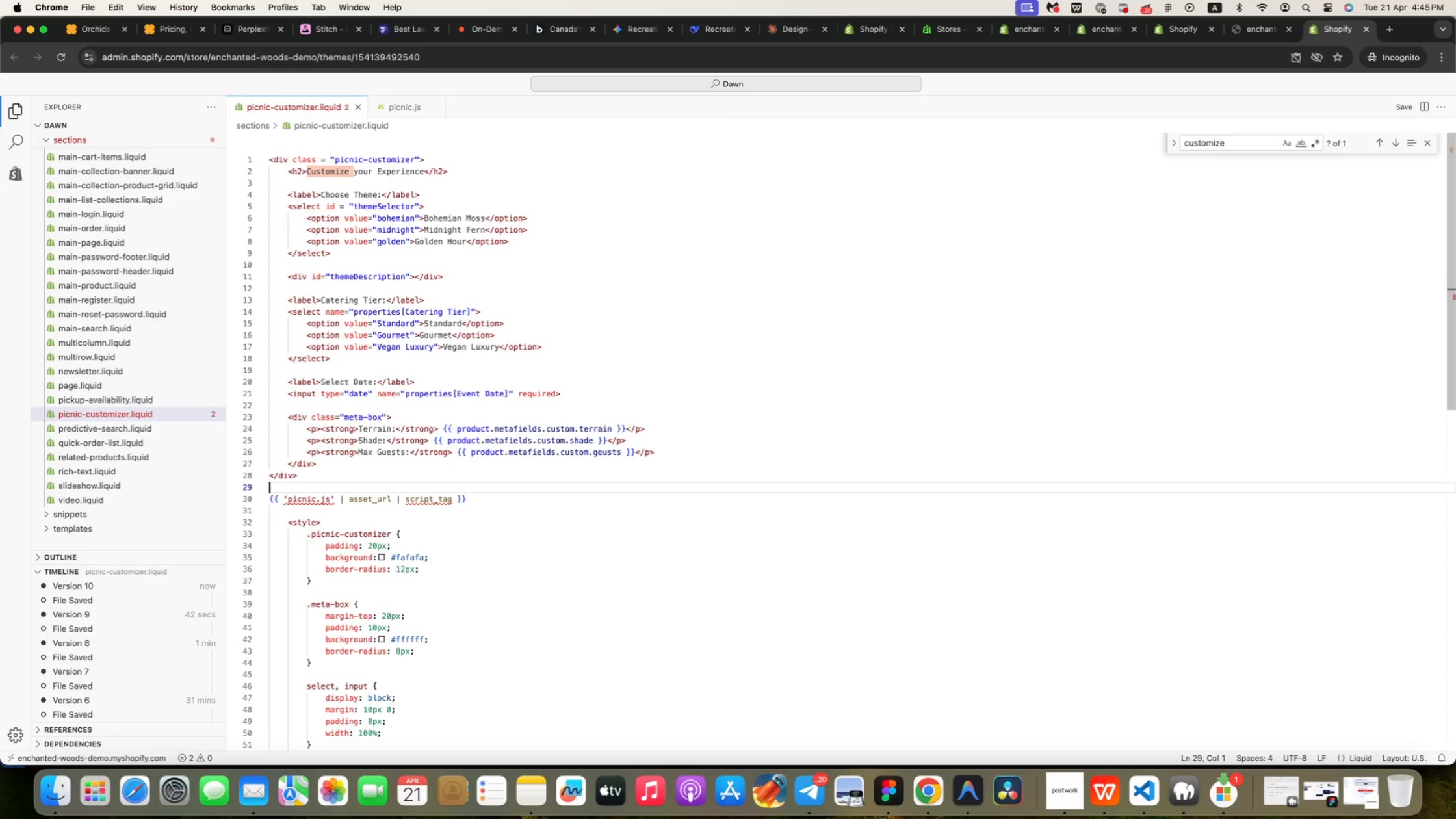 
key(ArrowDown)
 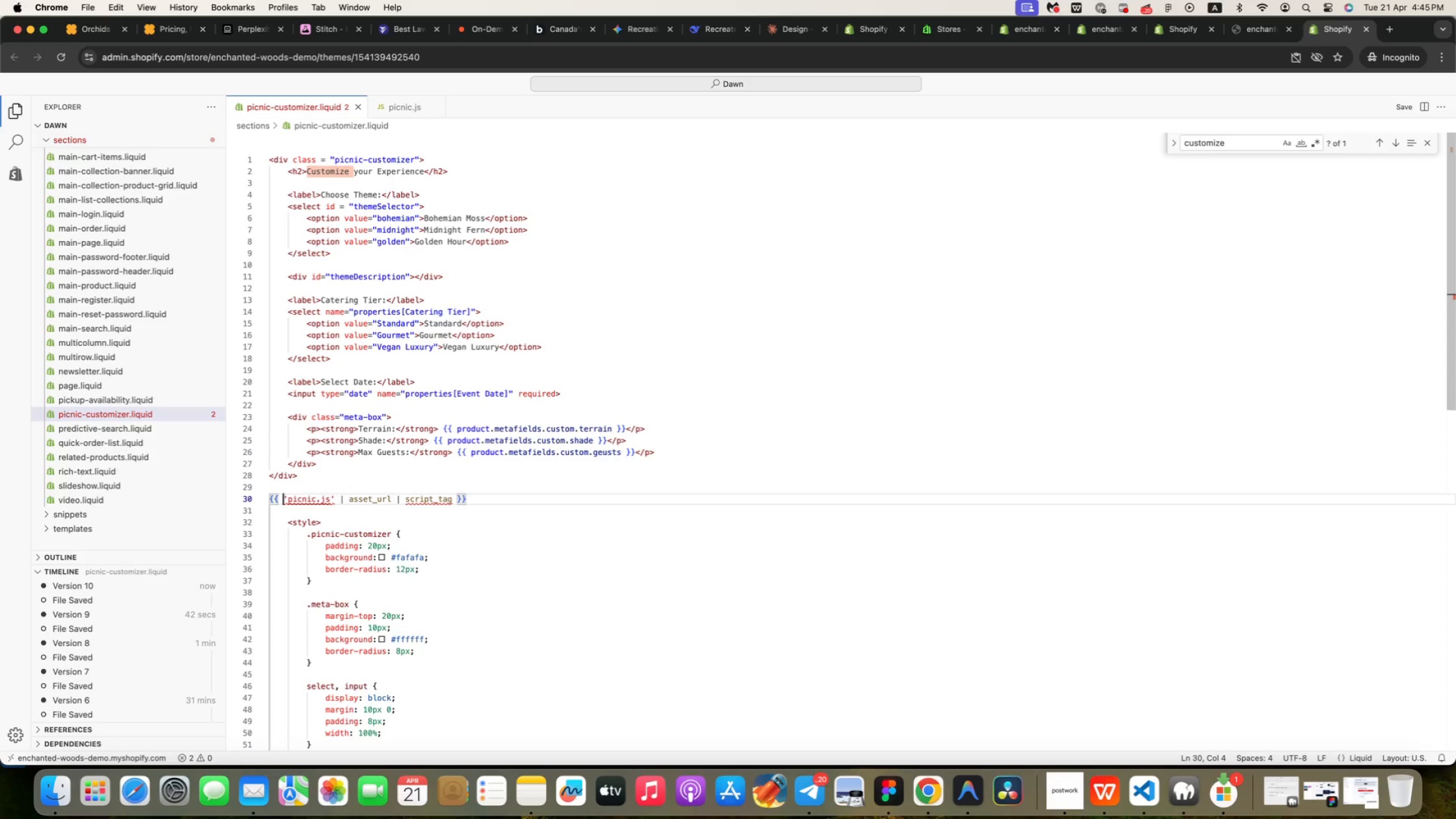 
key(ArrowDown)
 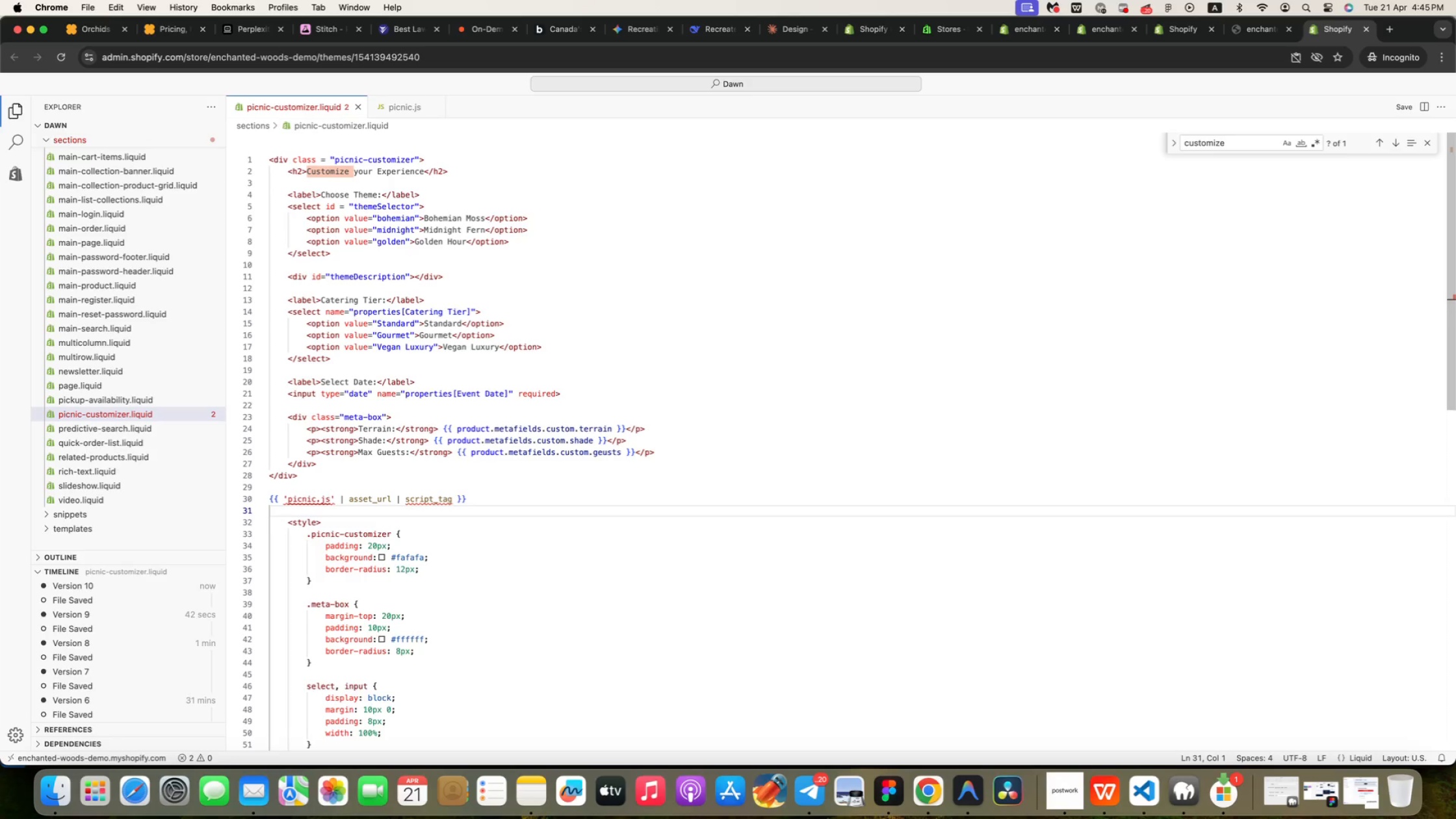 
key(ArrowDown)
 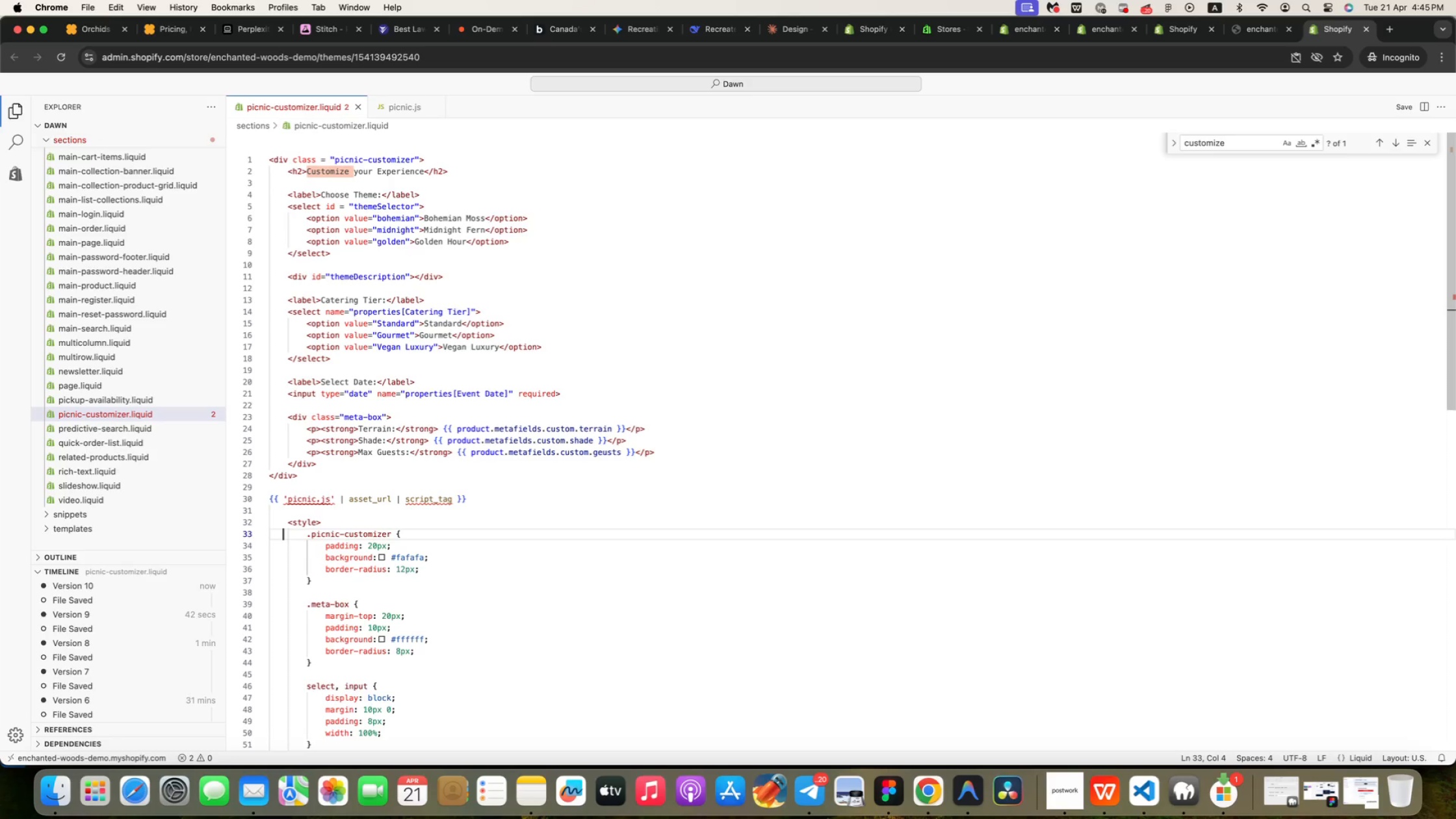 
key(ArrowDown)
 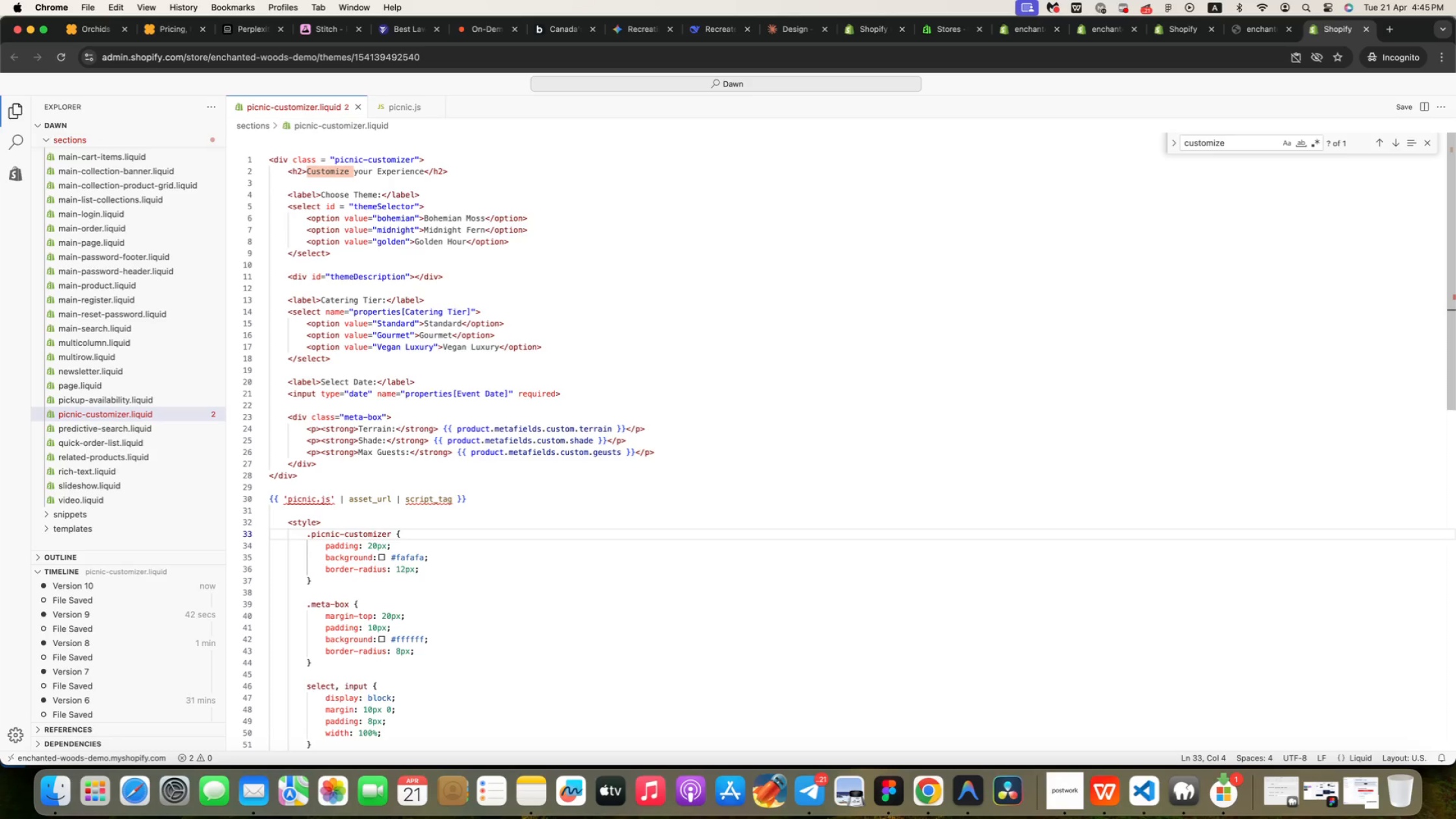 
key(ArrowDown)
 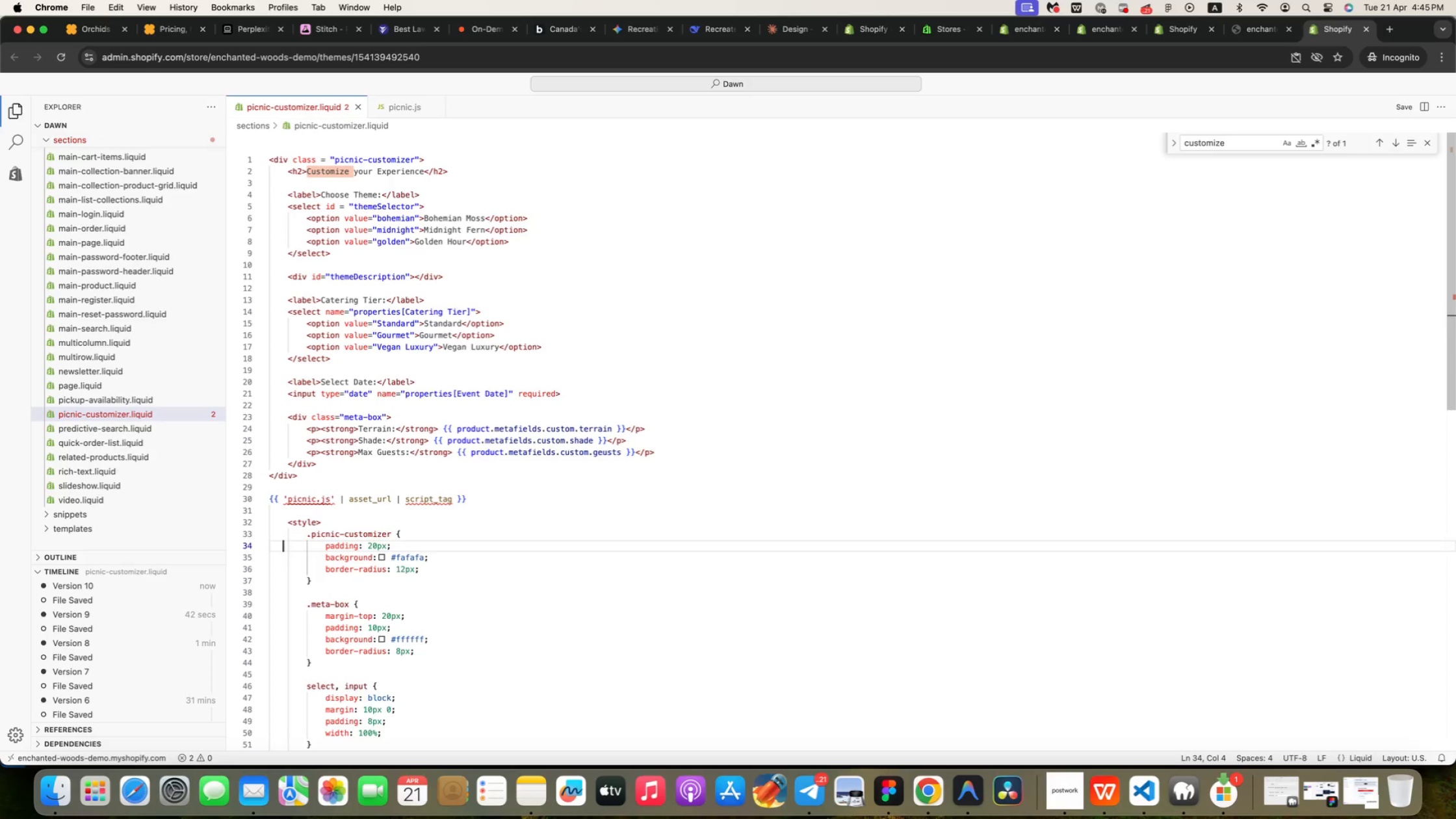 
key(ArrowDown)
 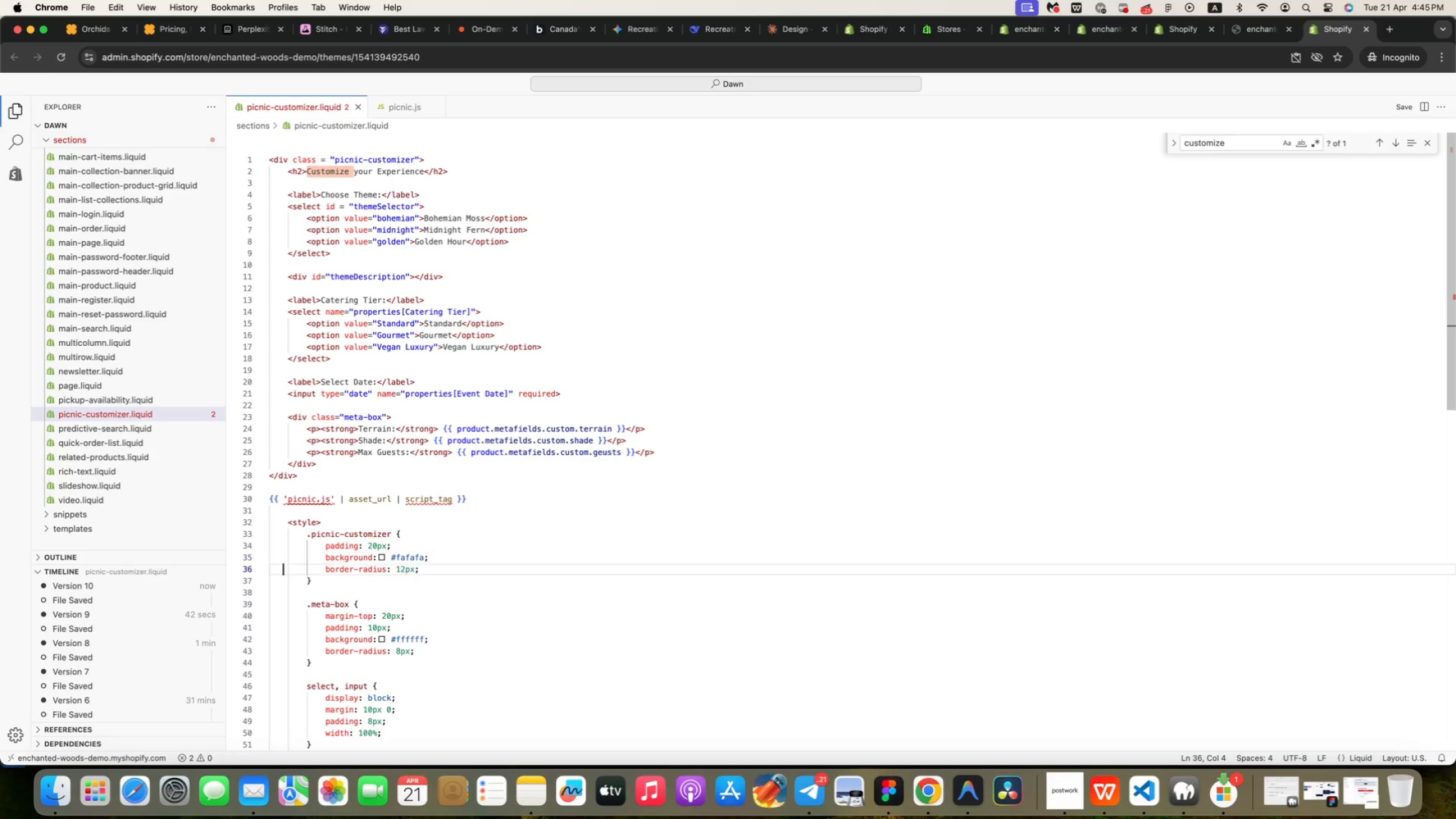 
key(ArrowDown)
 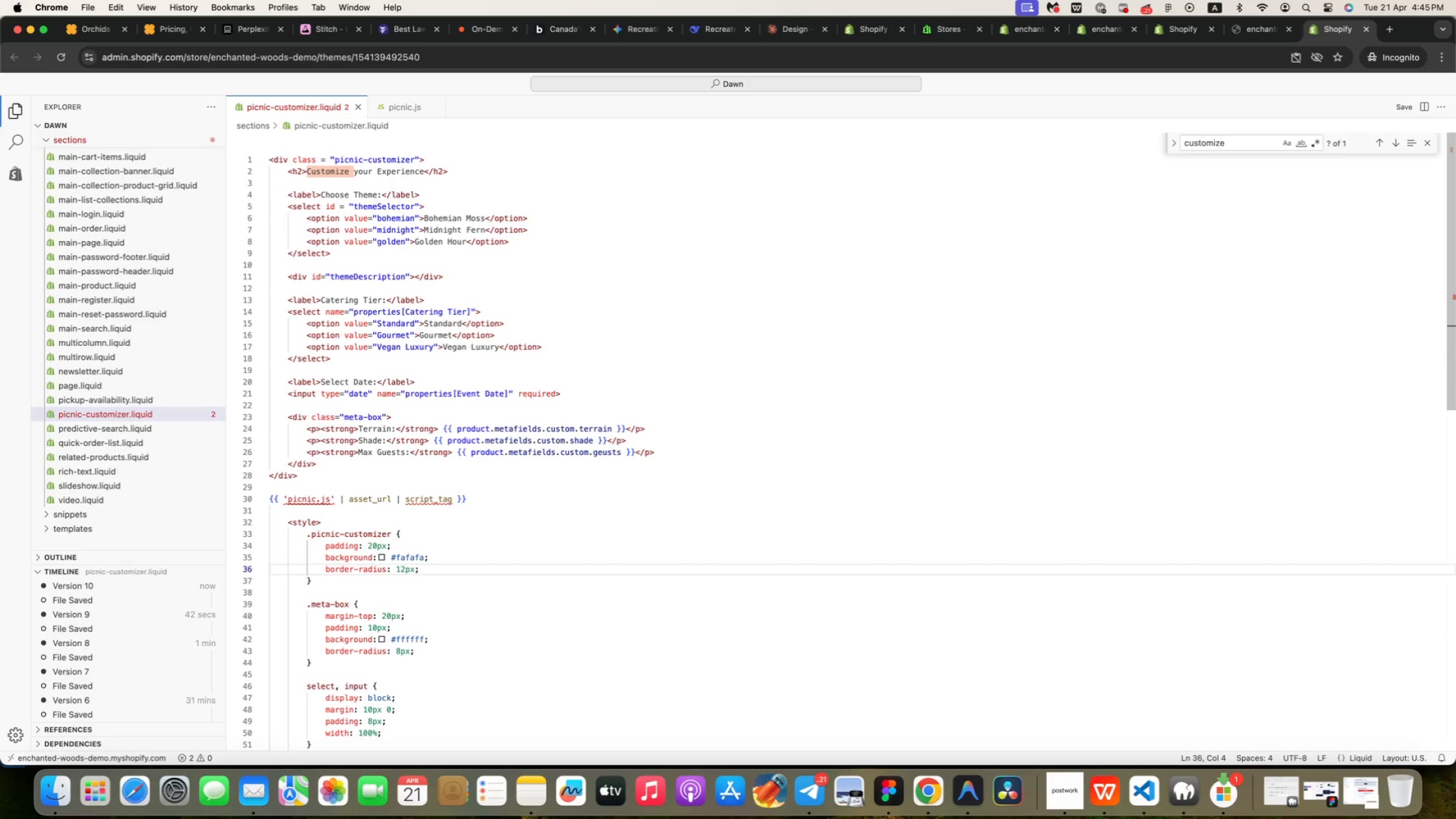 
key(ArrowDown)
 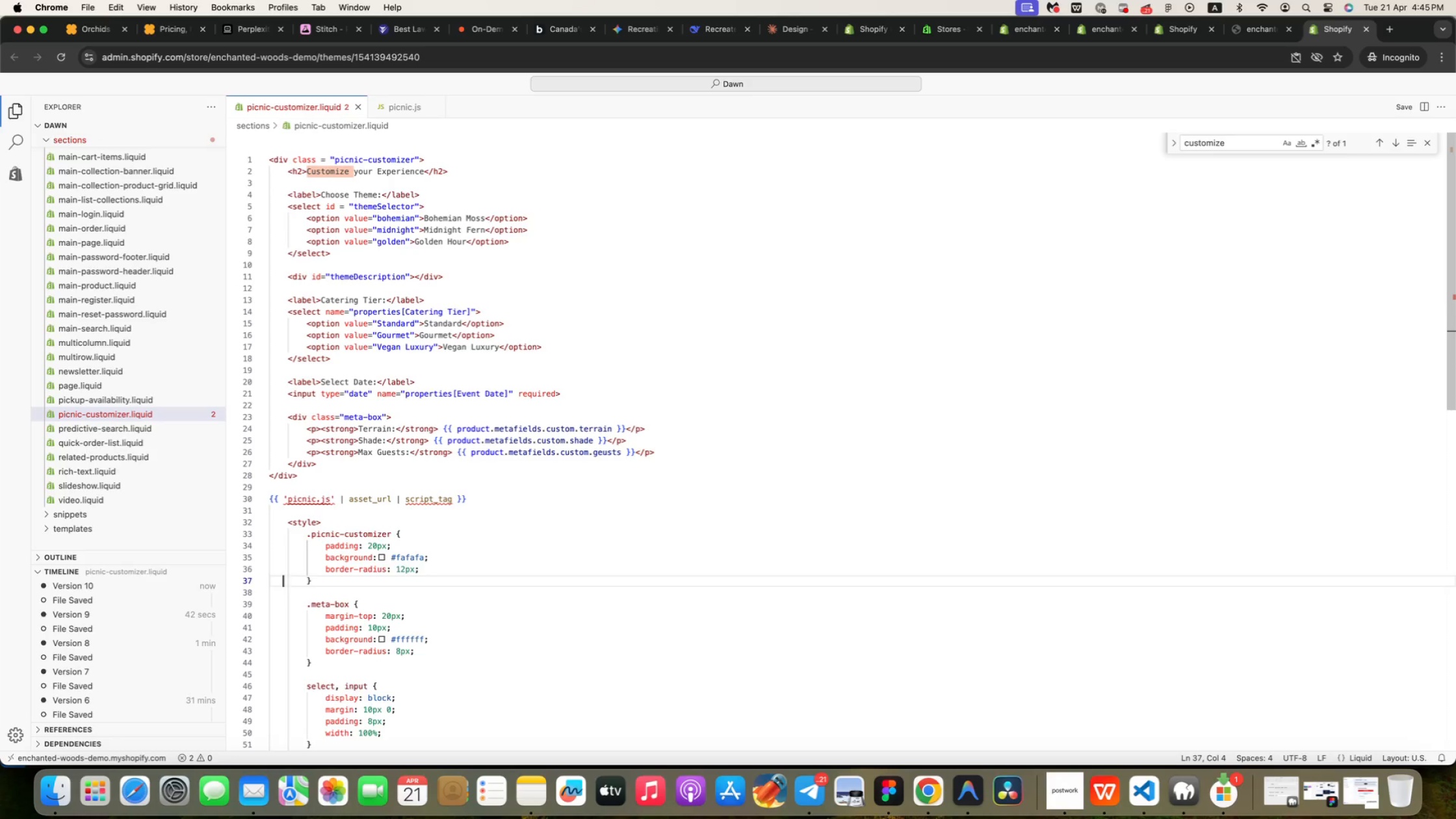 
key(ArrowDown)
 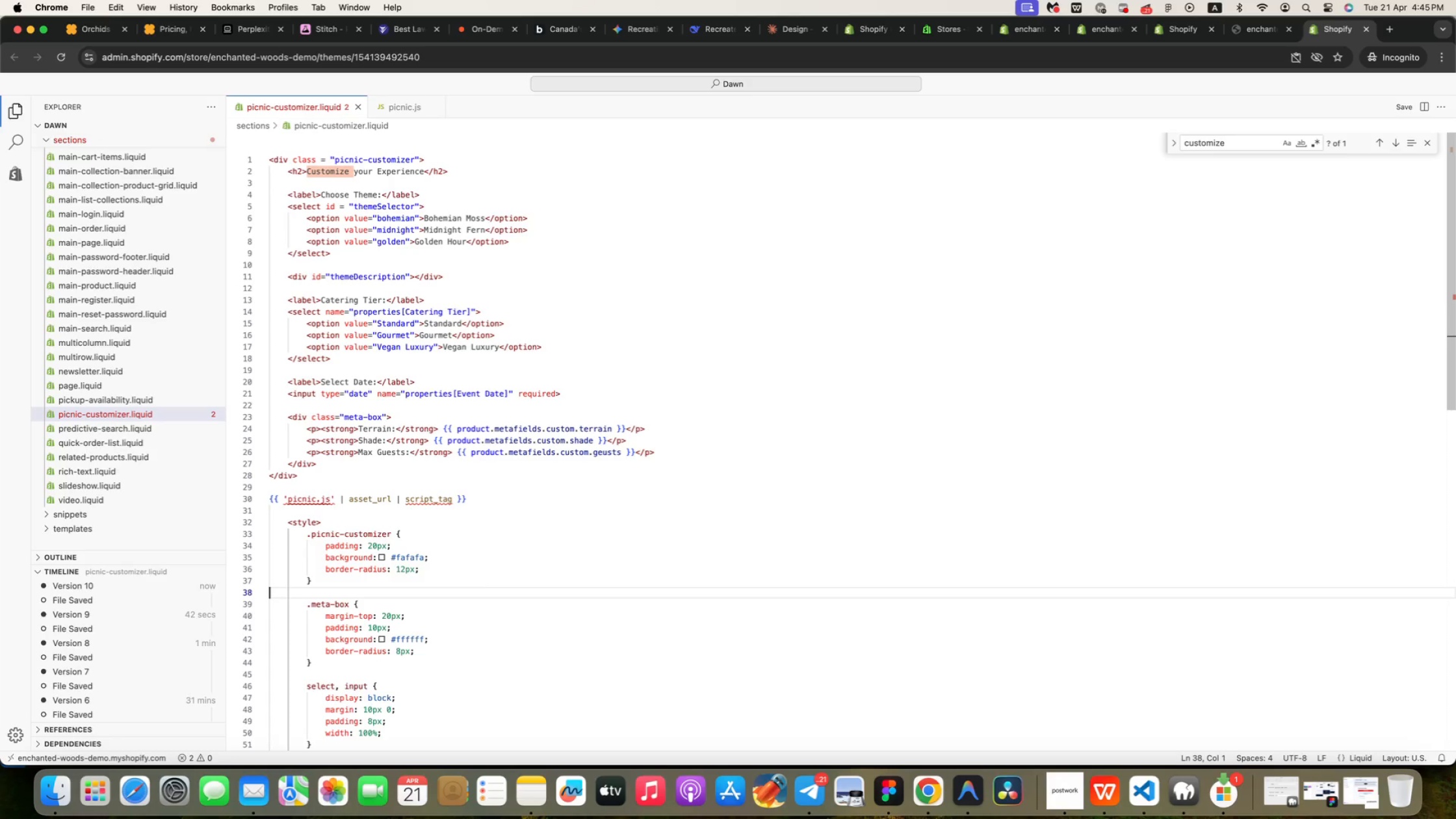 
key(ArrowDown)
 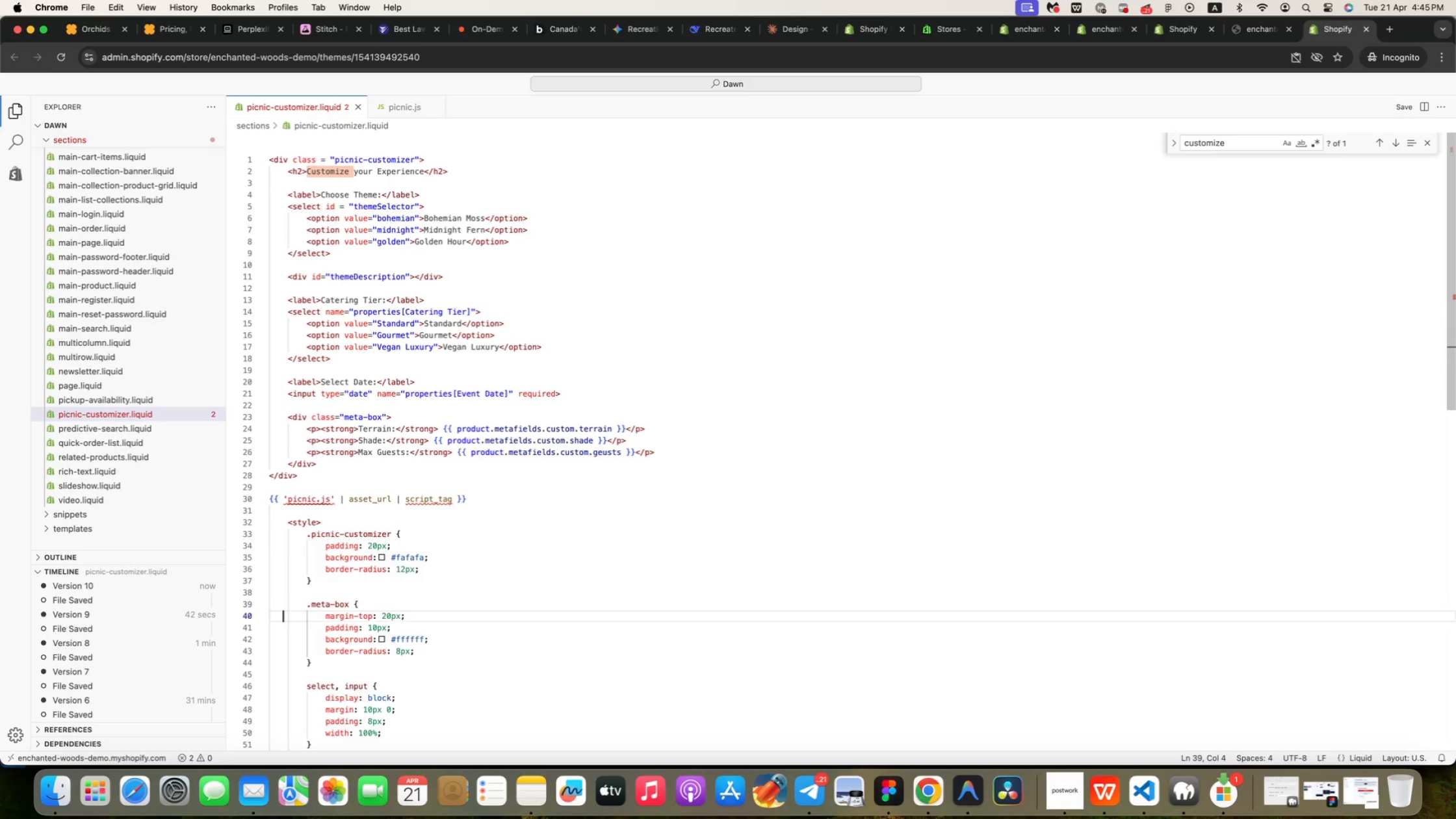 
key(ArrowDown)
 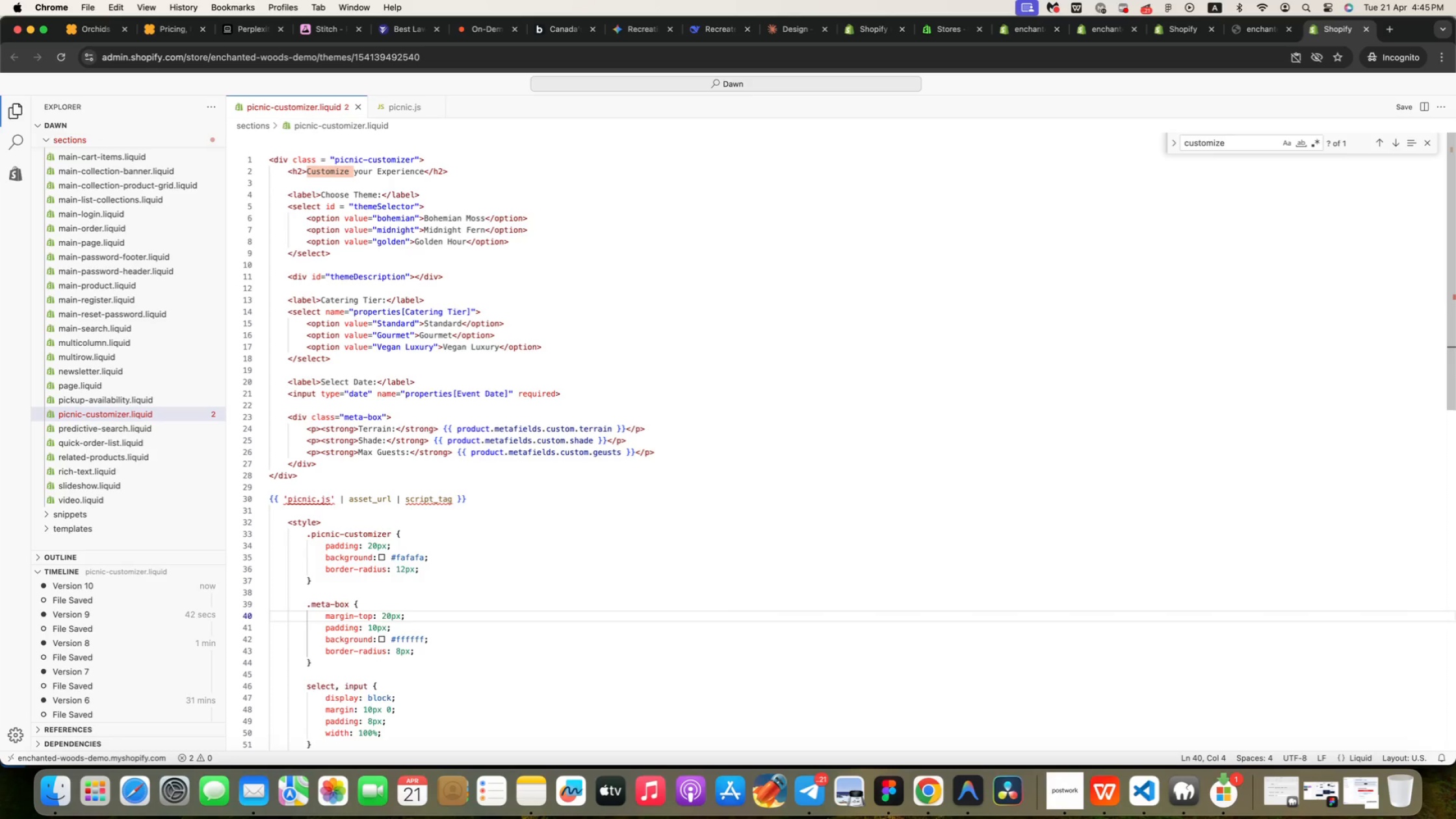 
key(ArrowDown)
 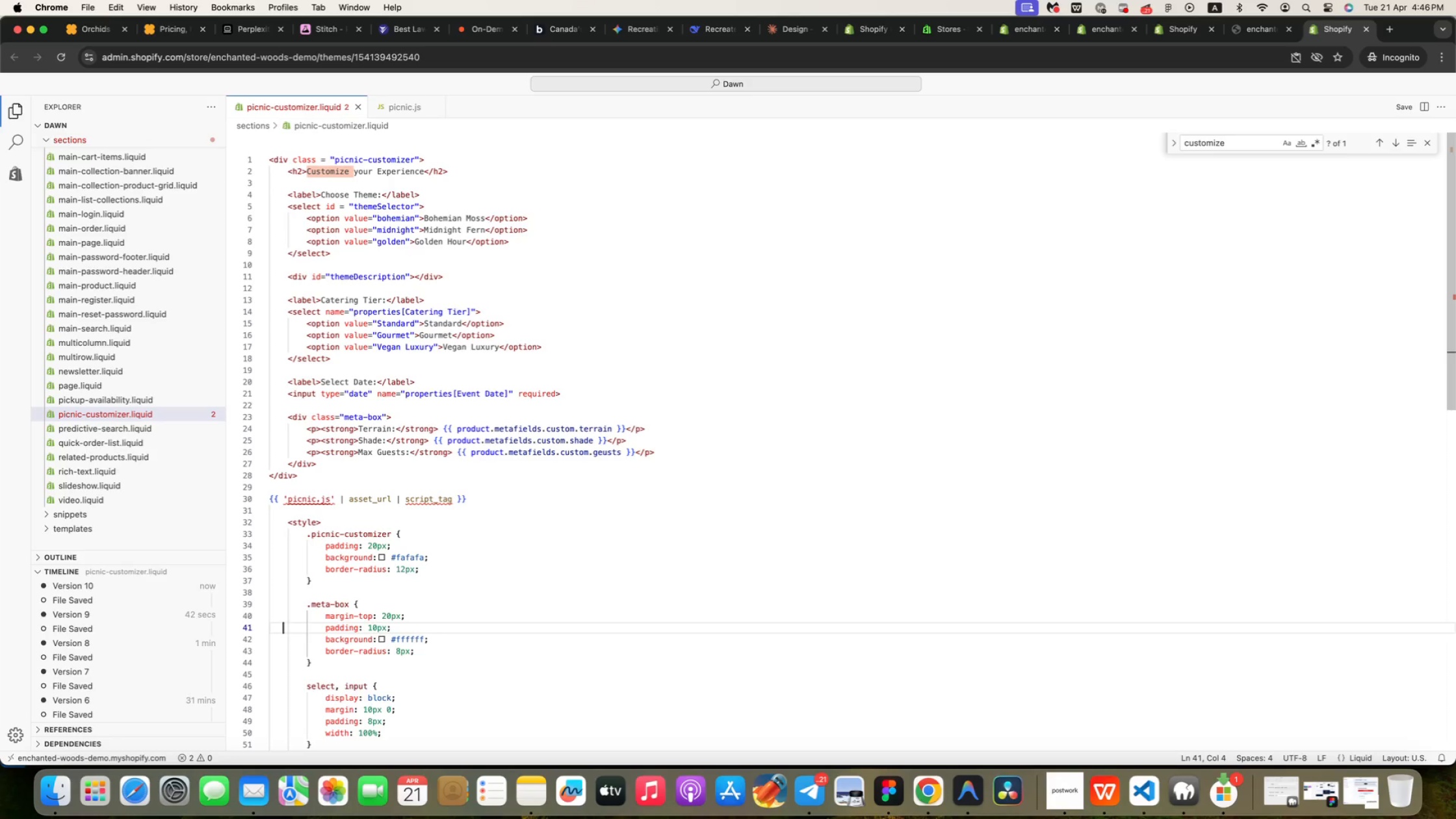 
key(ArrowDown)
 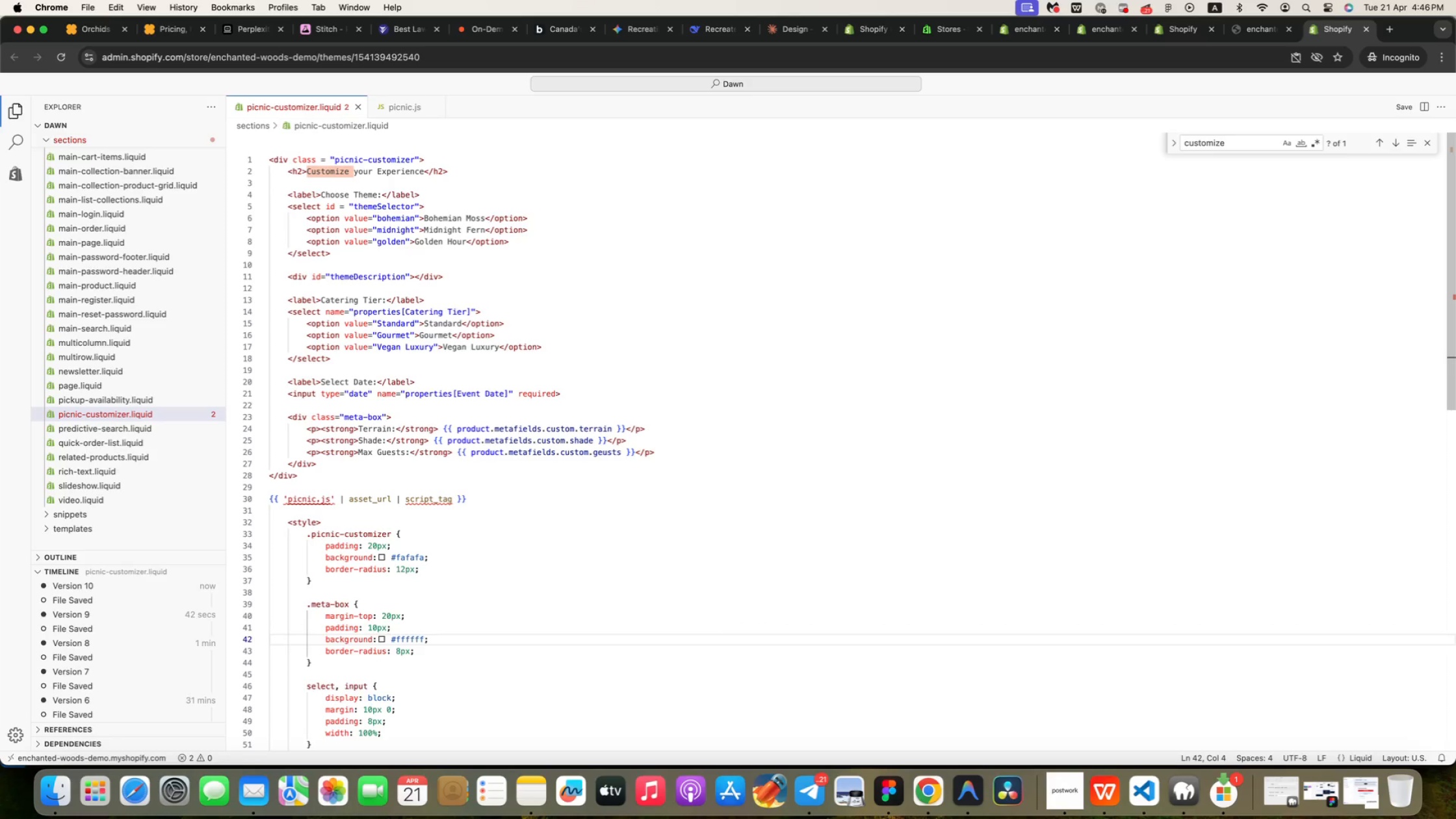 
wait(9.57)
 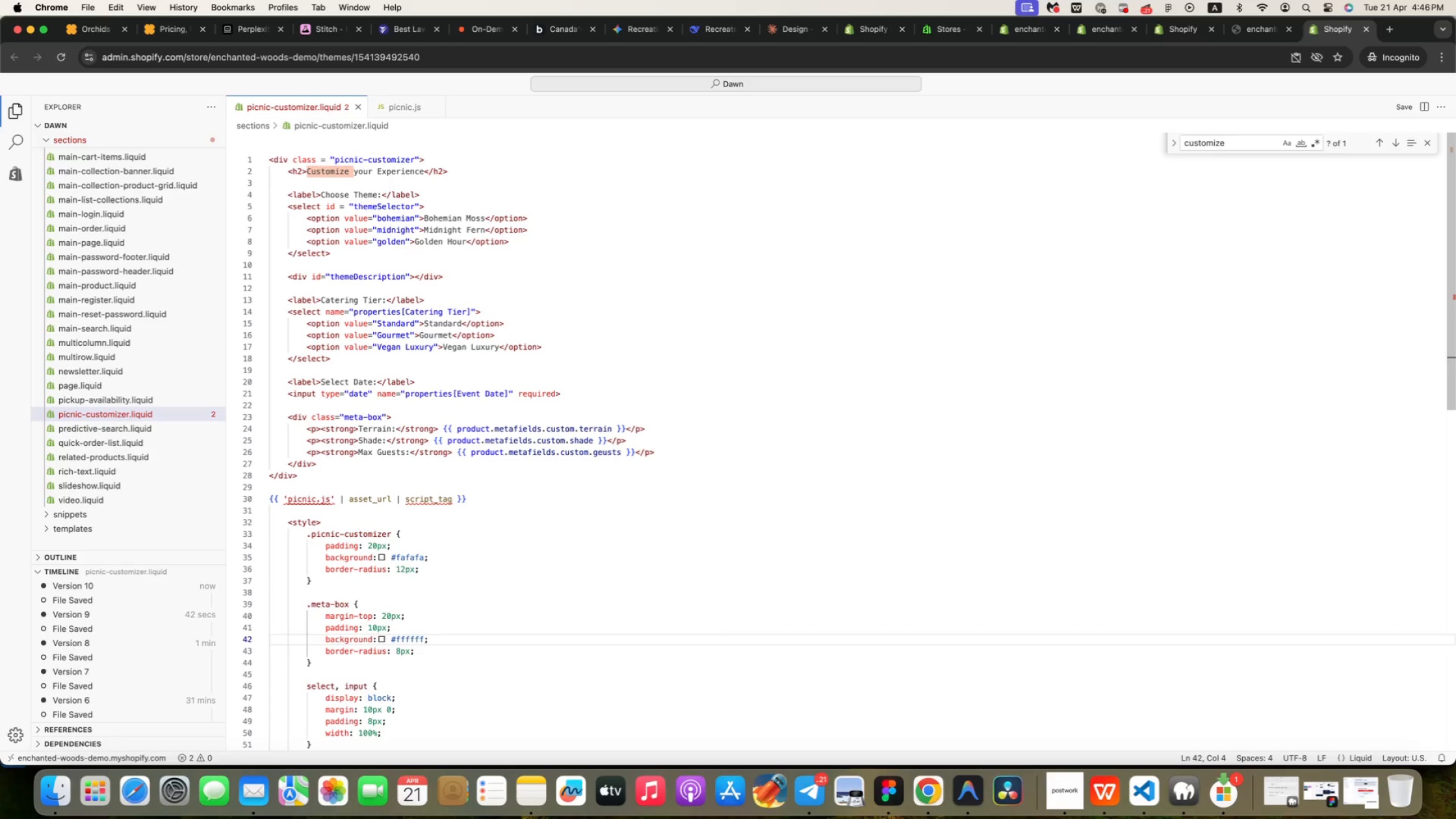 
key(ArrowDown)
 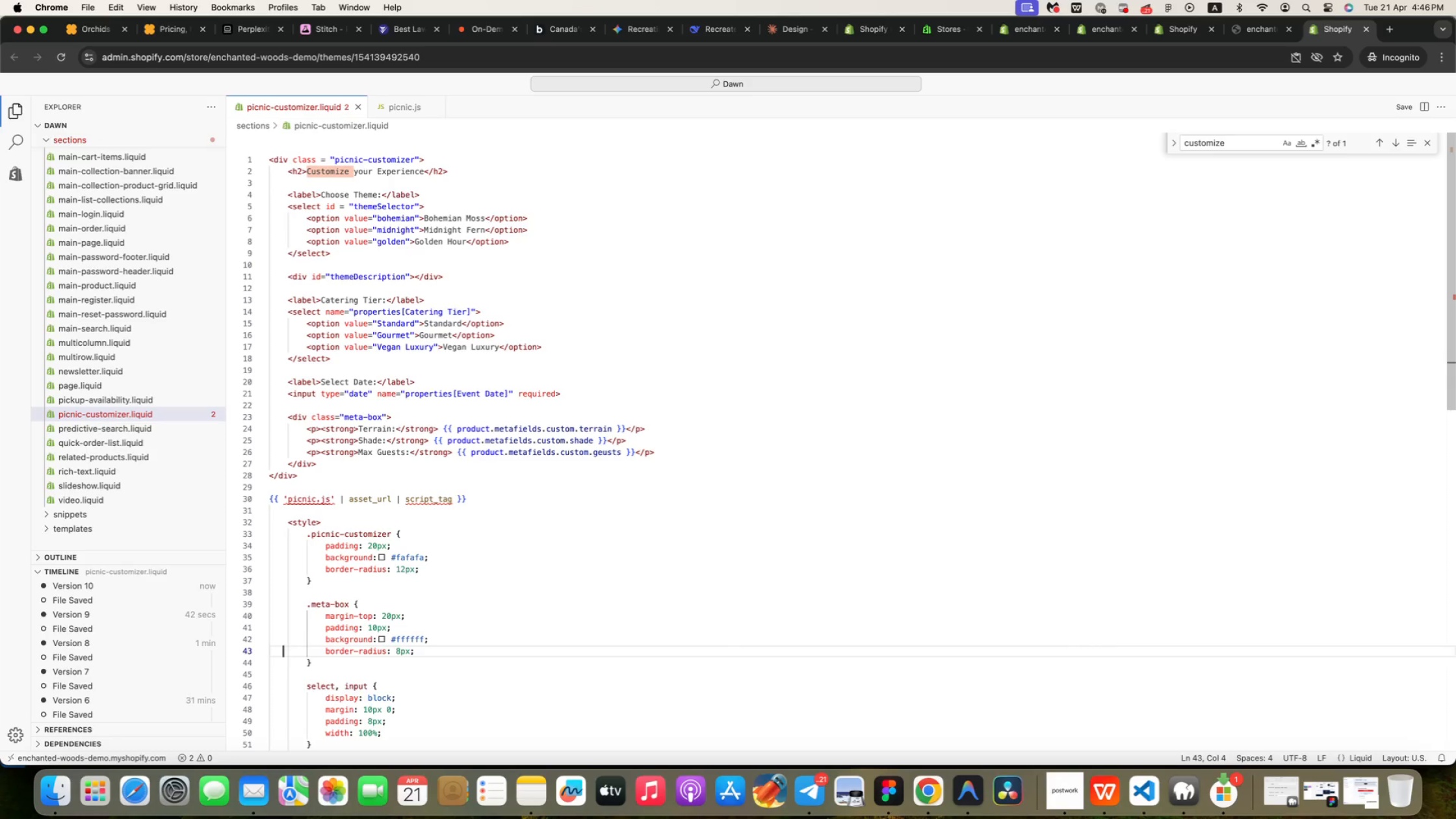 
wait(5.24)
 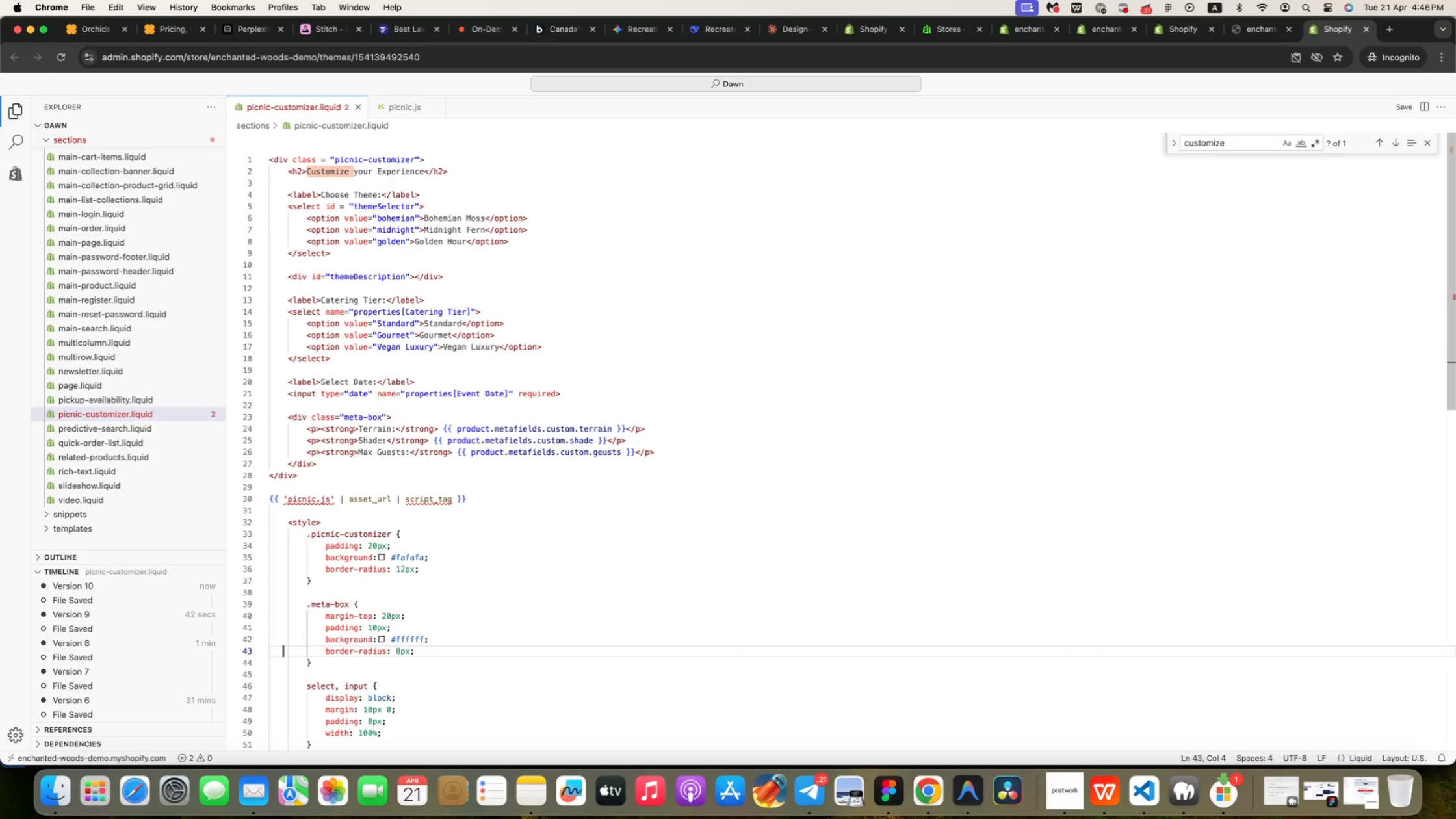 
key(ArrowDown)
 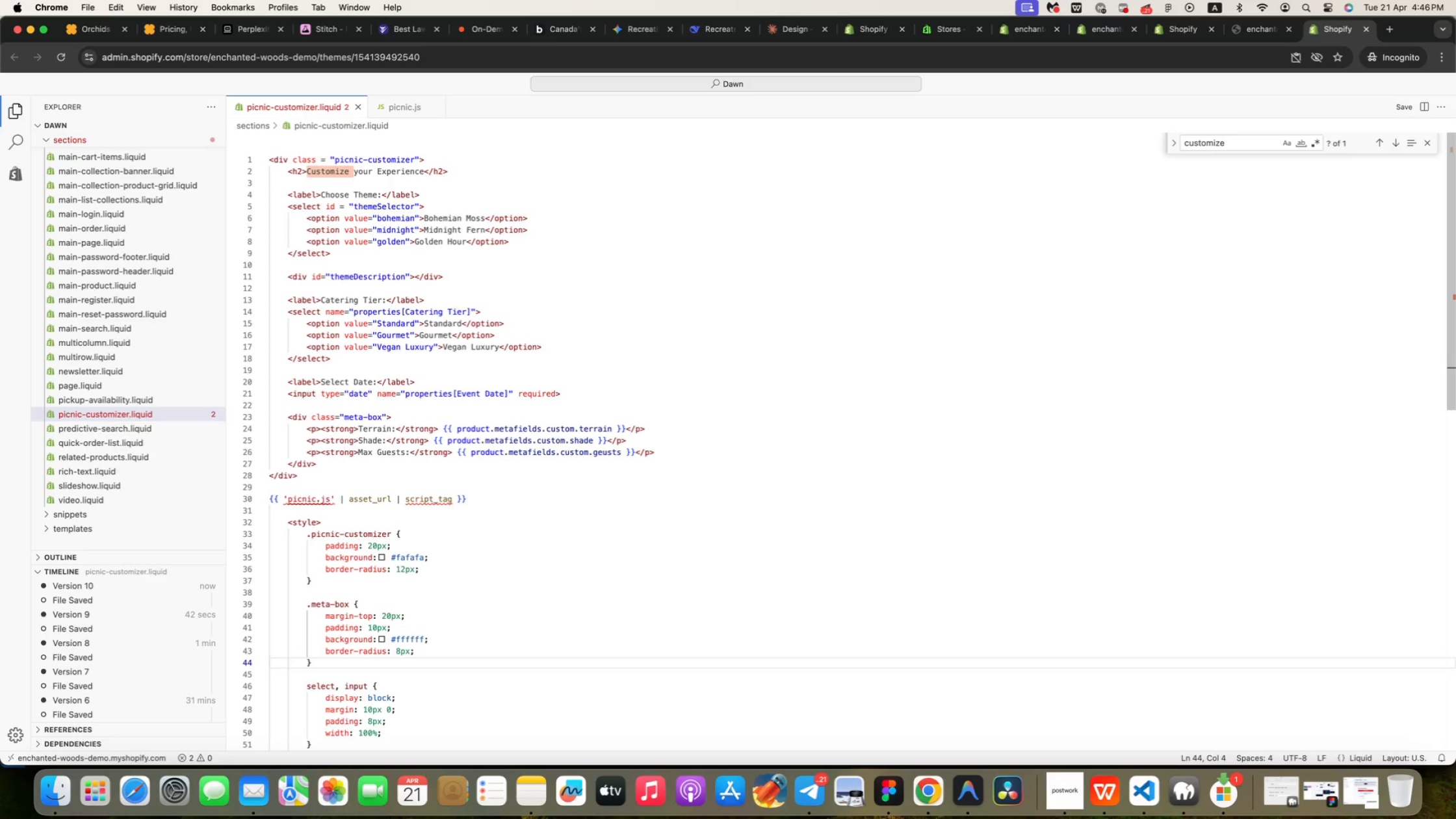 
key(ArrowDown)
 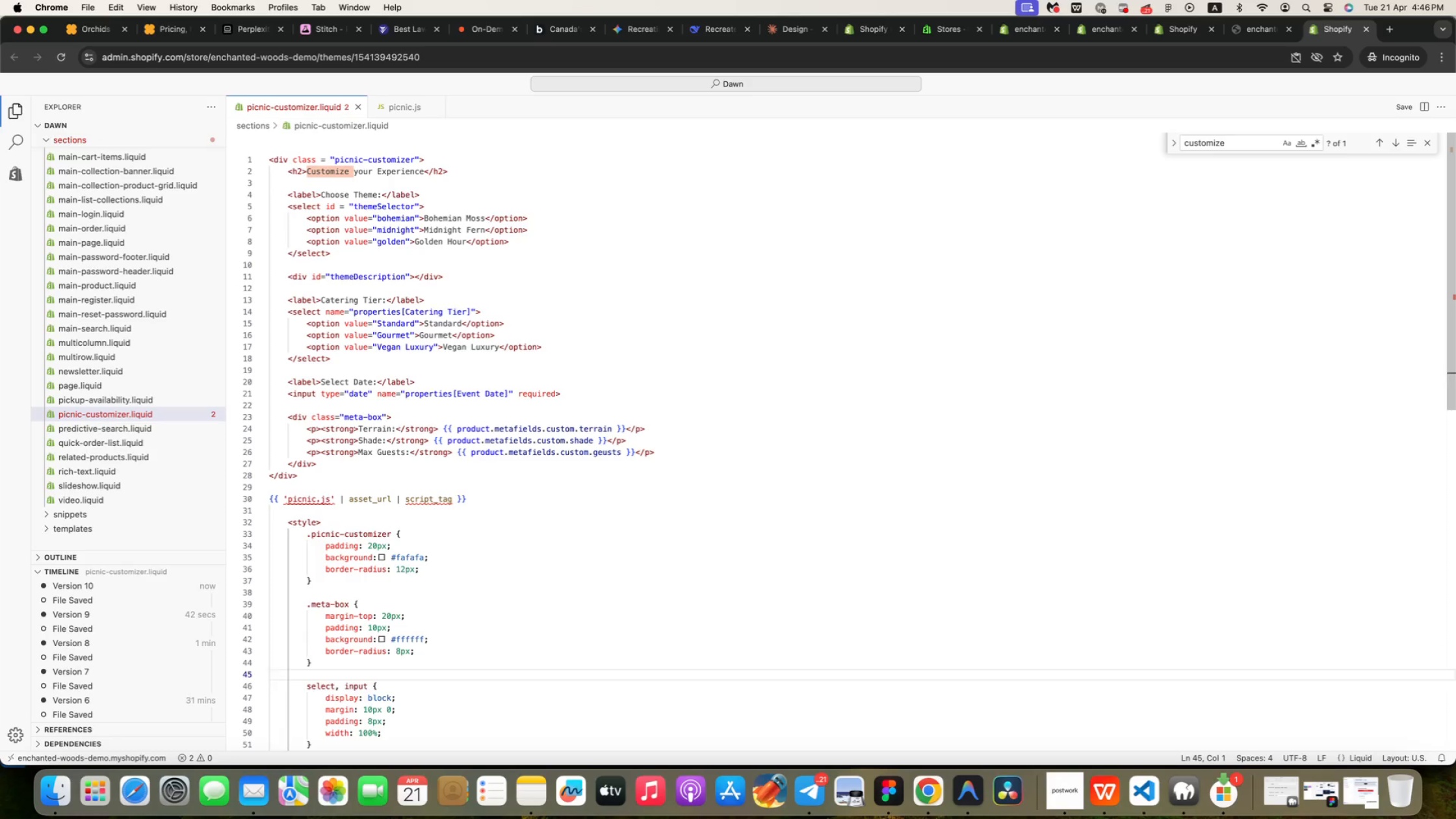 
key(ArrowDown)
 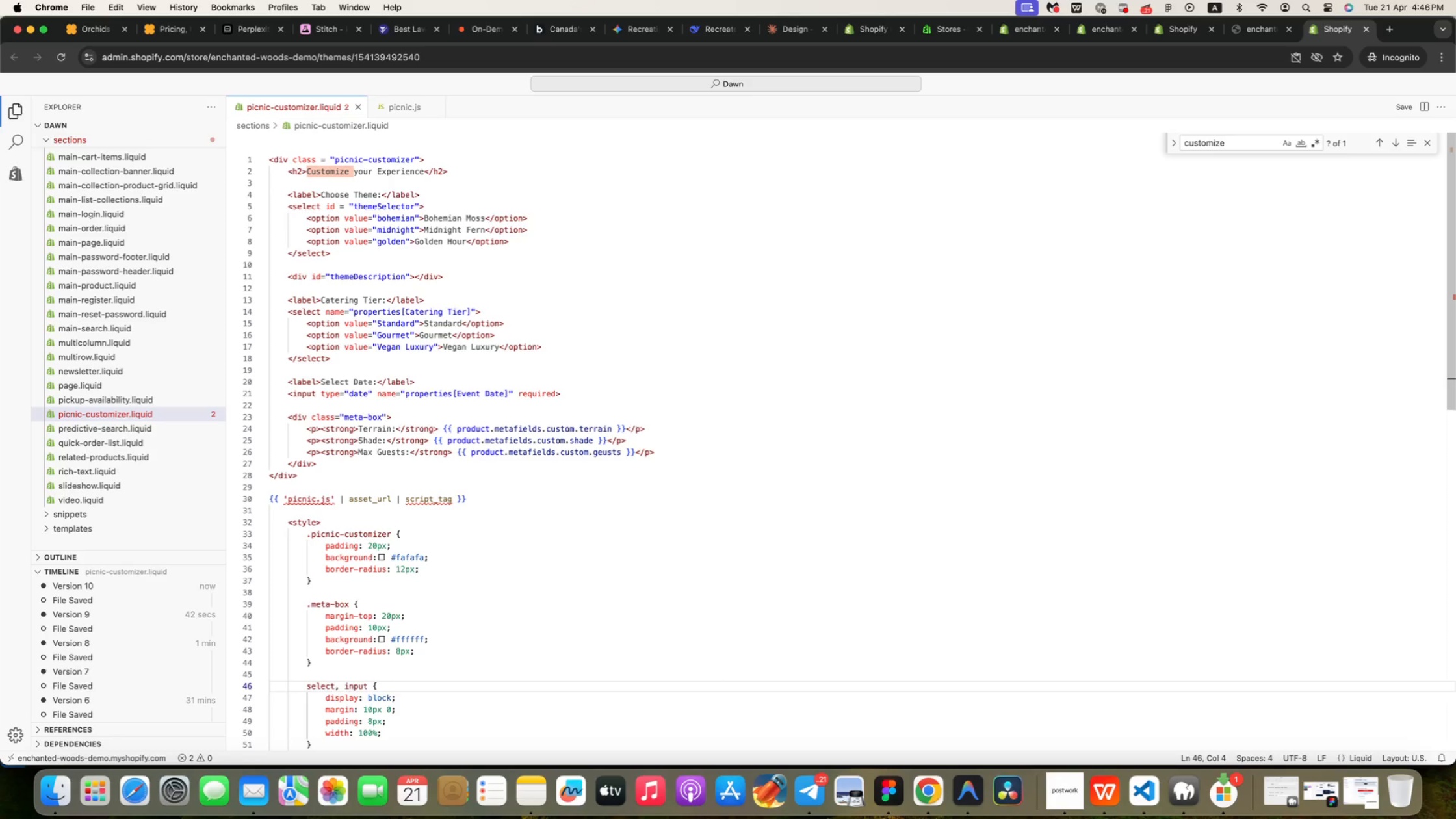 
wait(7.47)
 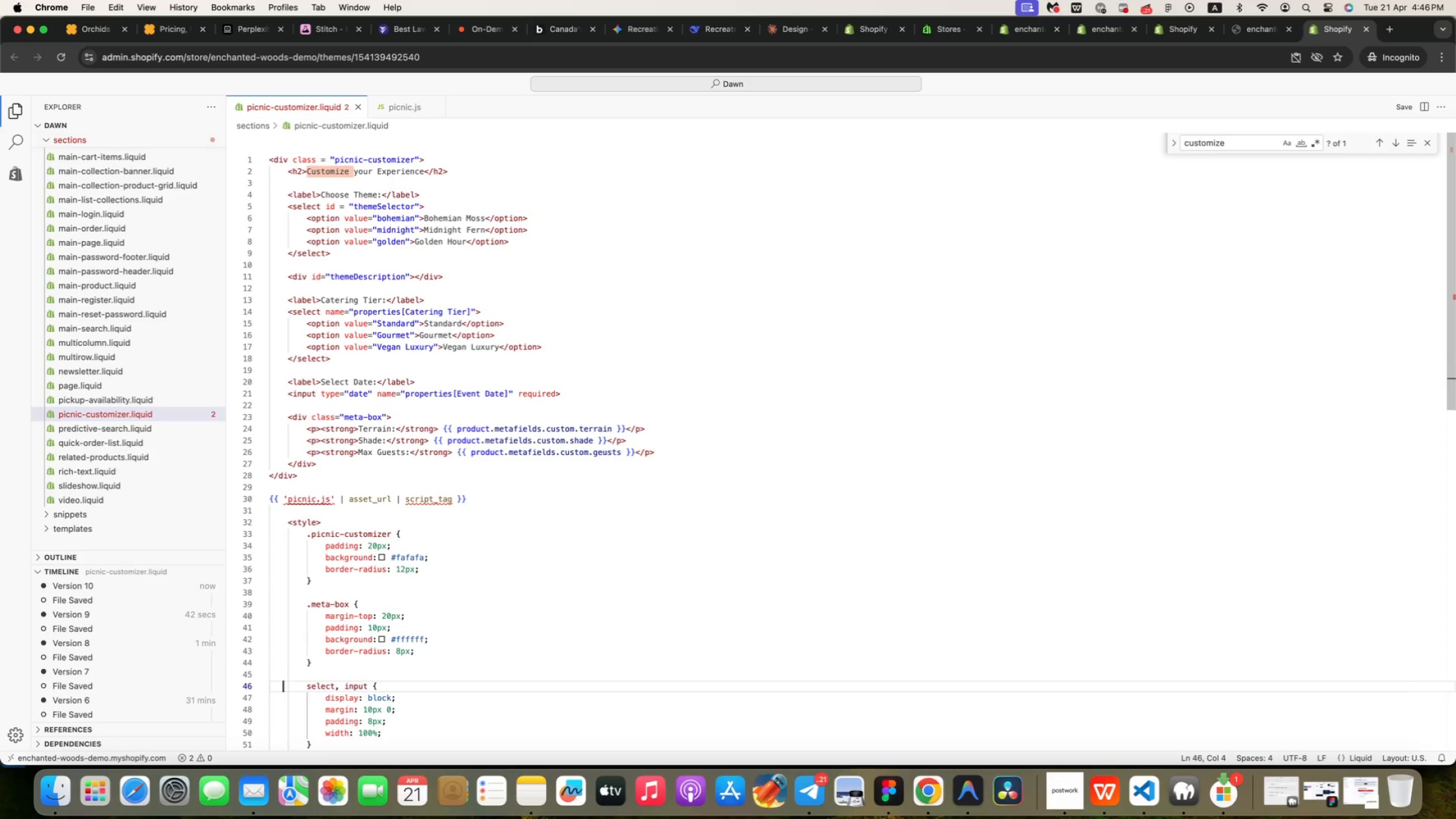 
key(ArrowDown)
 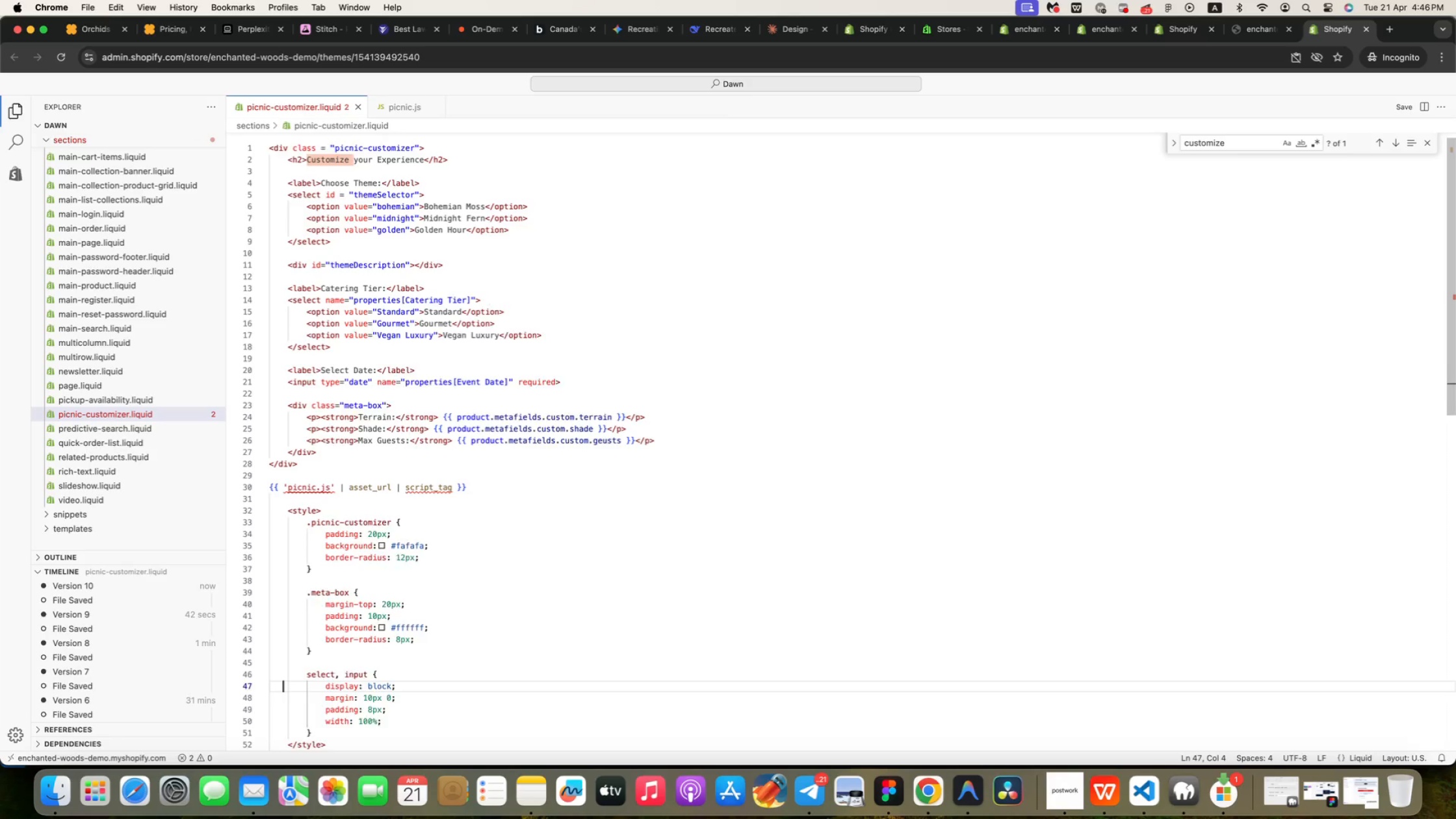 
key(ArrowDown)
 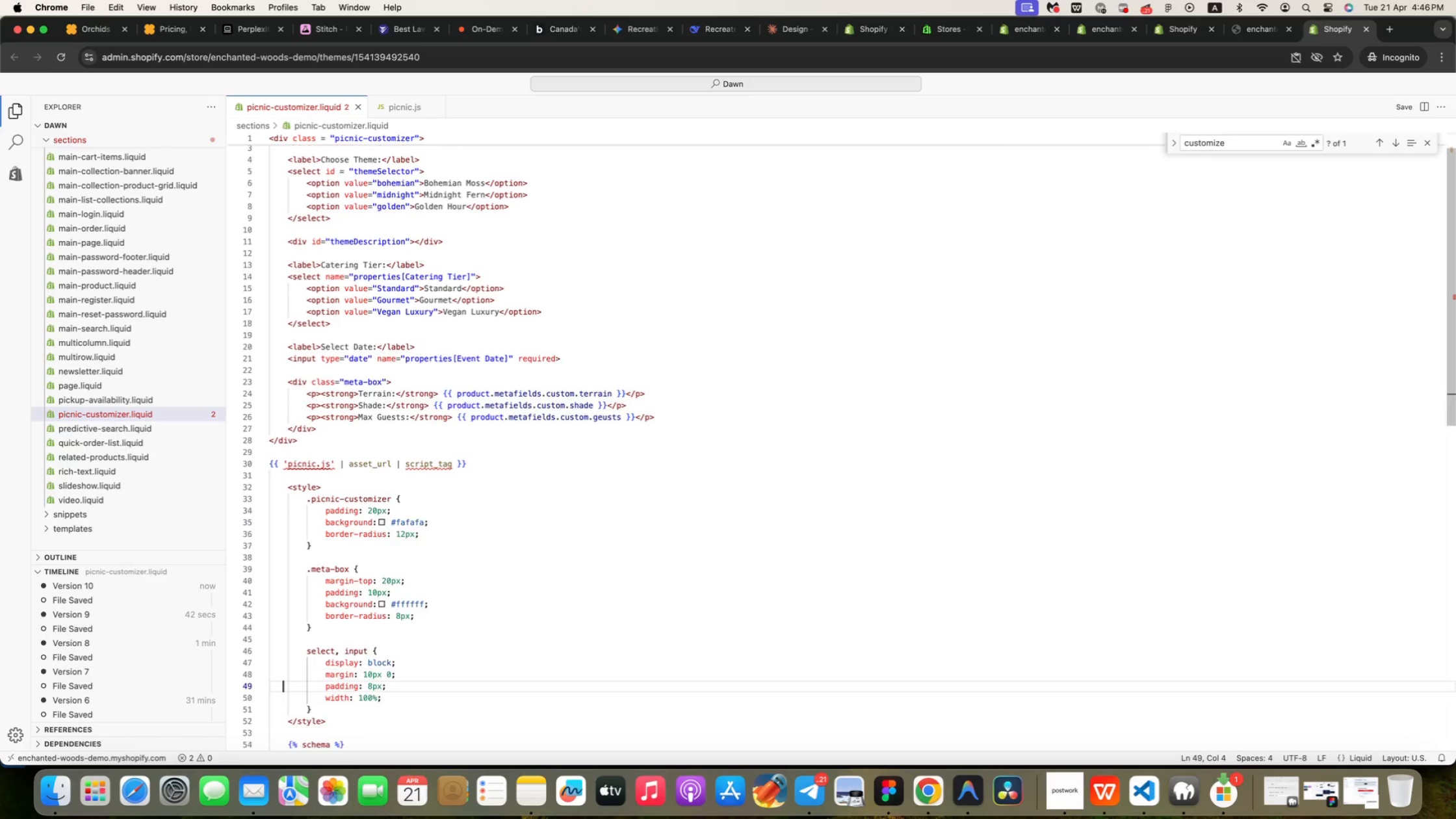 
key(ArrowDown)
 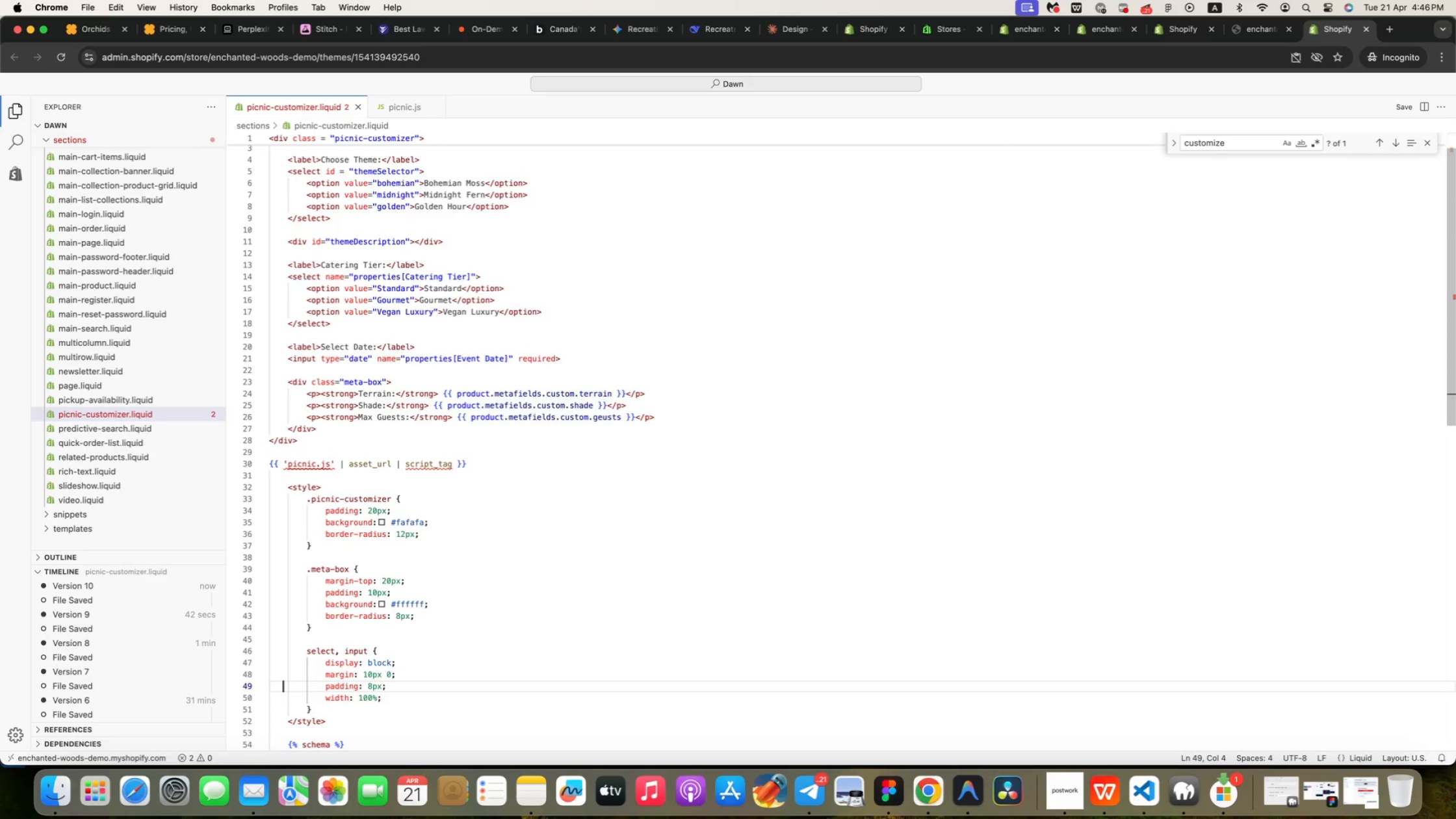 
key(ArrowDown)
 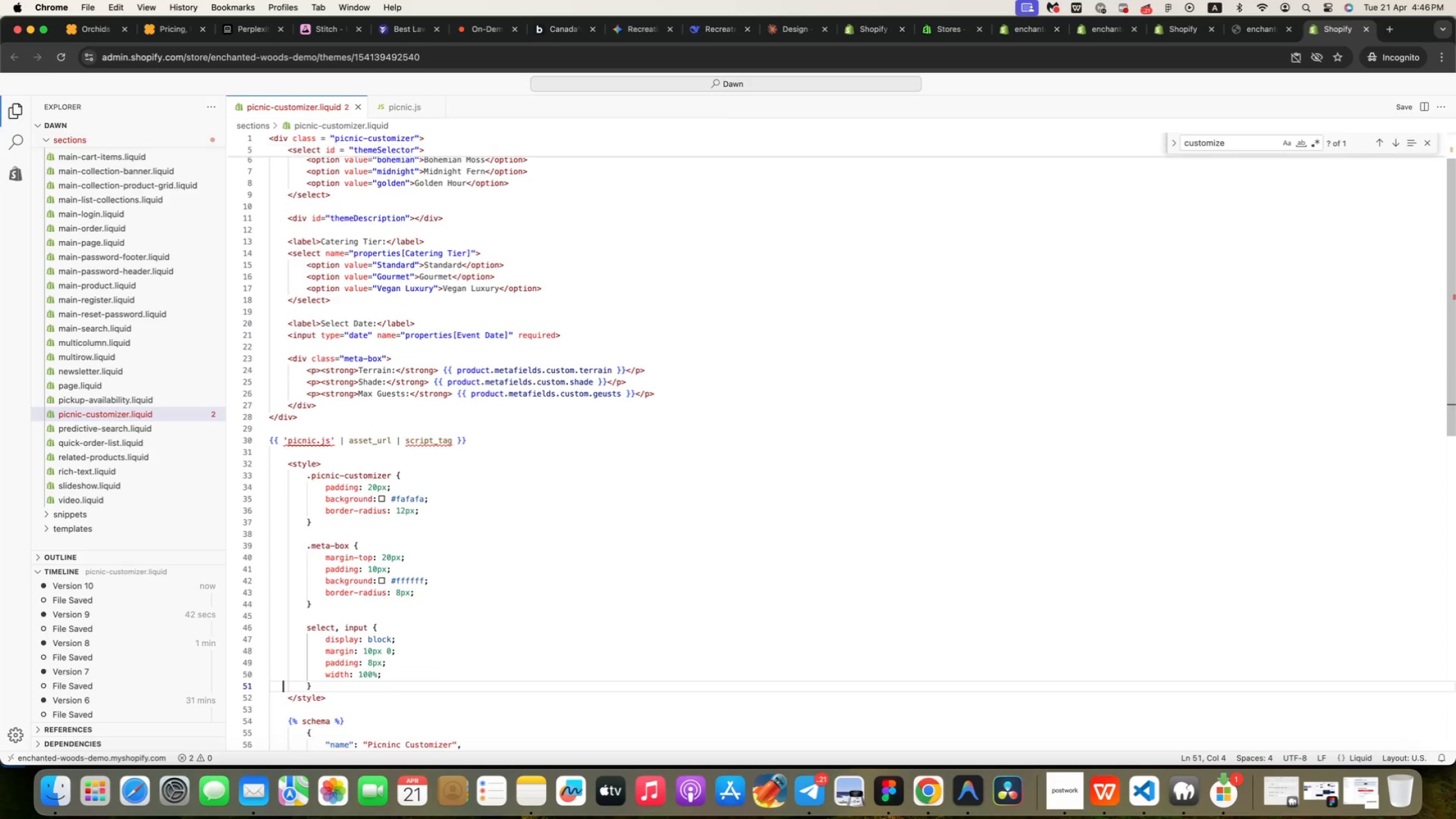 
key(ArrowDown)
 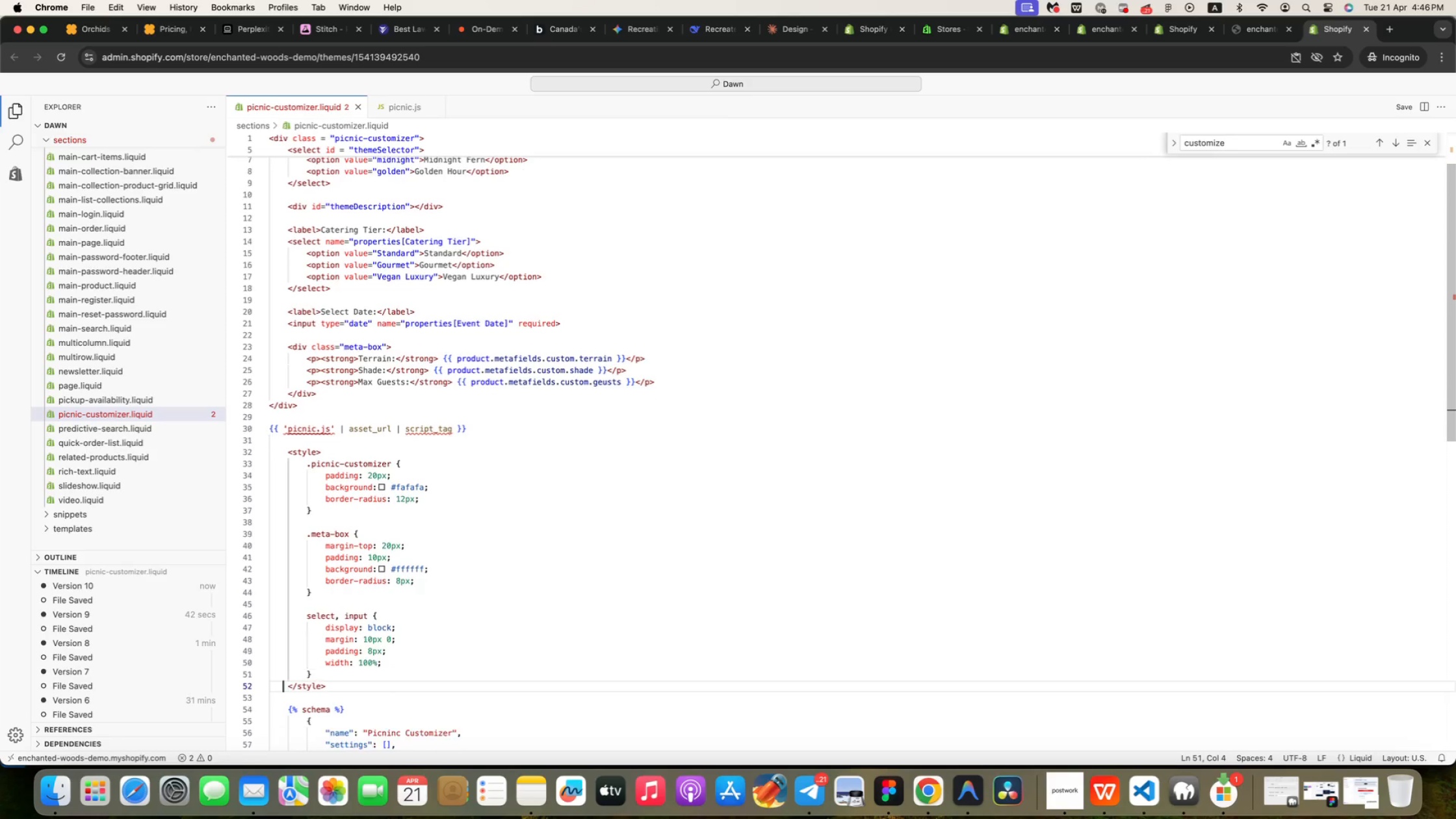 
key(ArrowDown)
 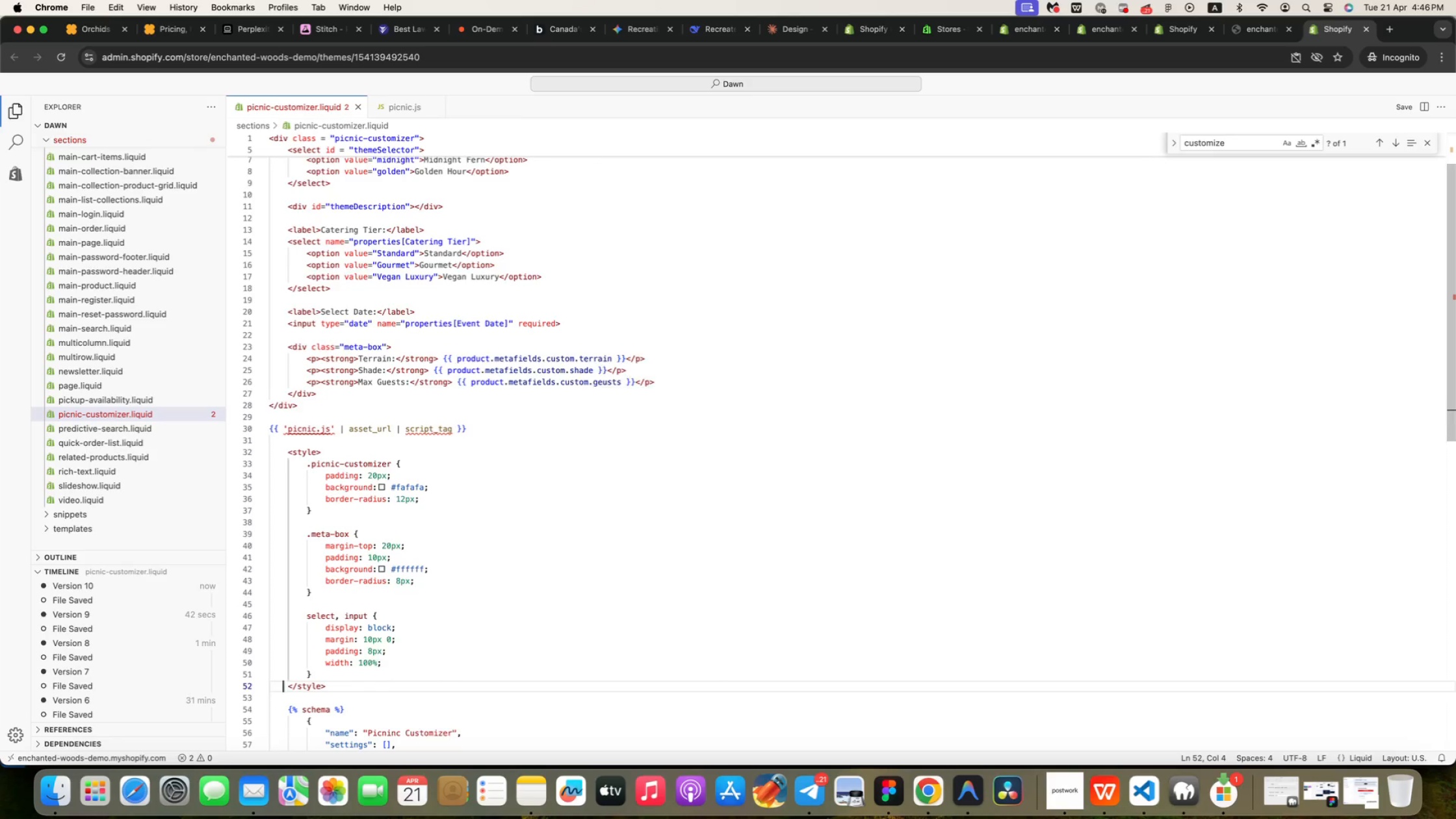 
key(ArrowDown)
 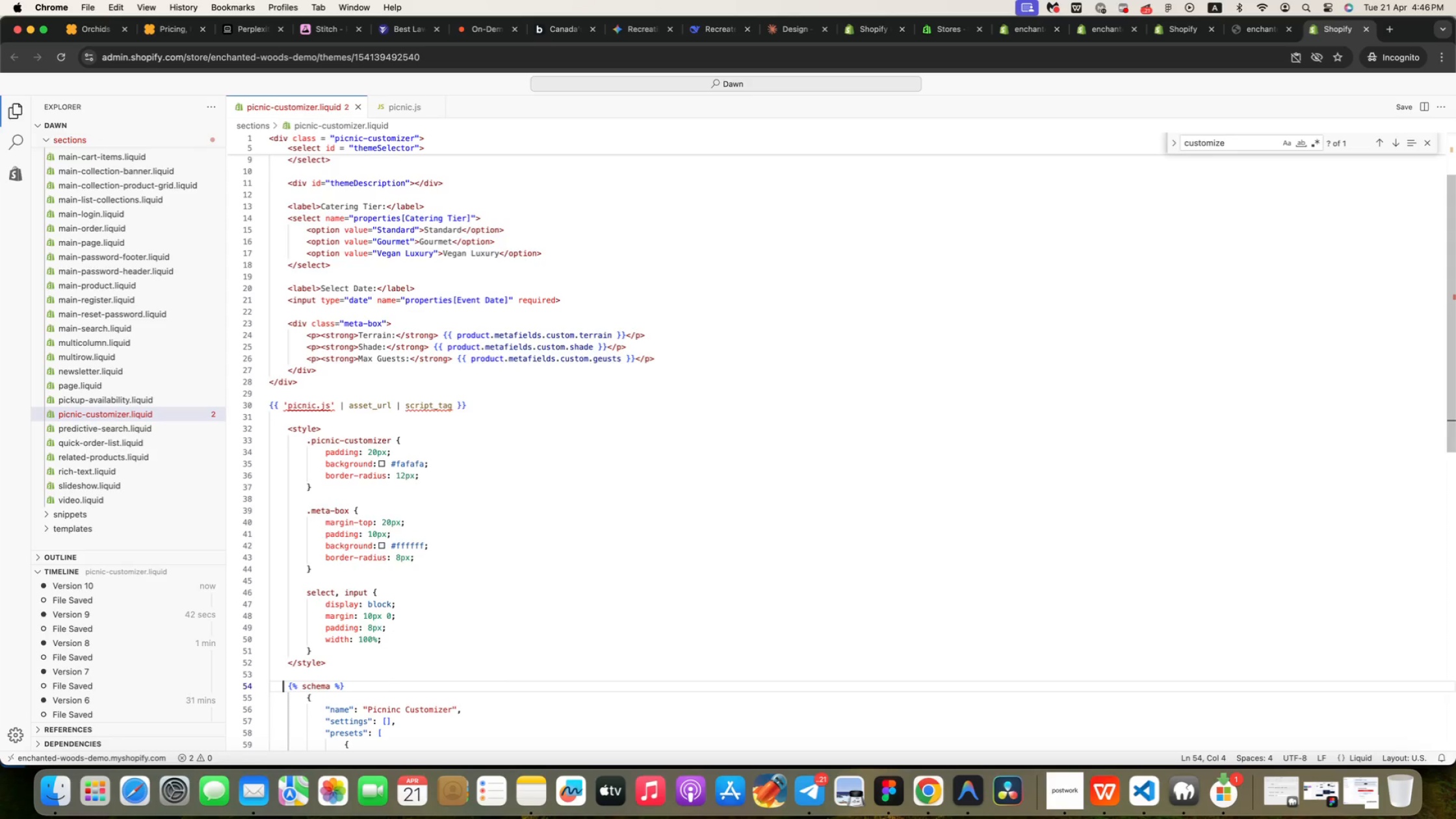 
key(ArrowDown)
 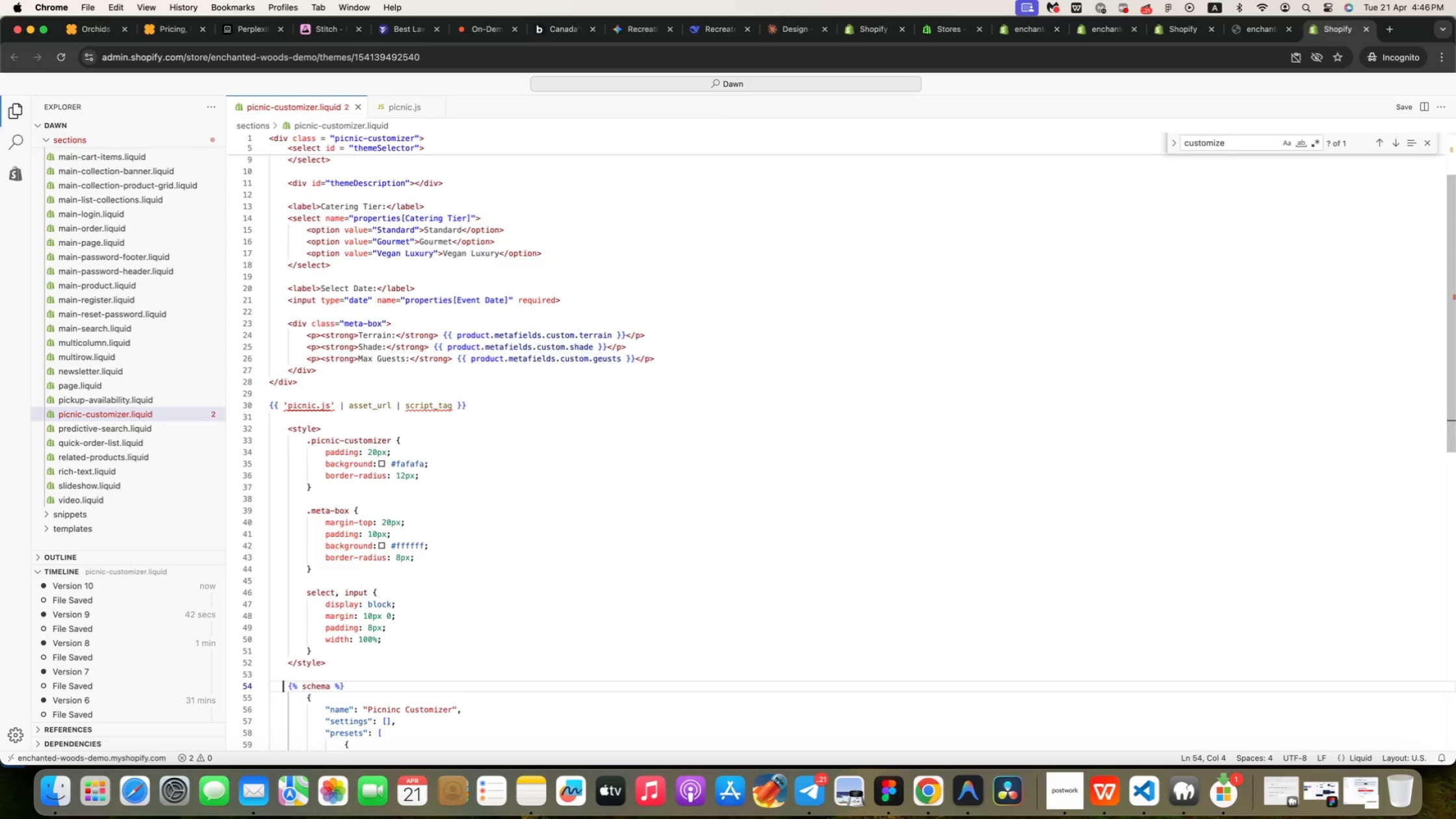 
key(ArrowDown)
 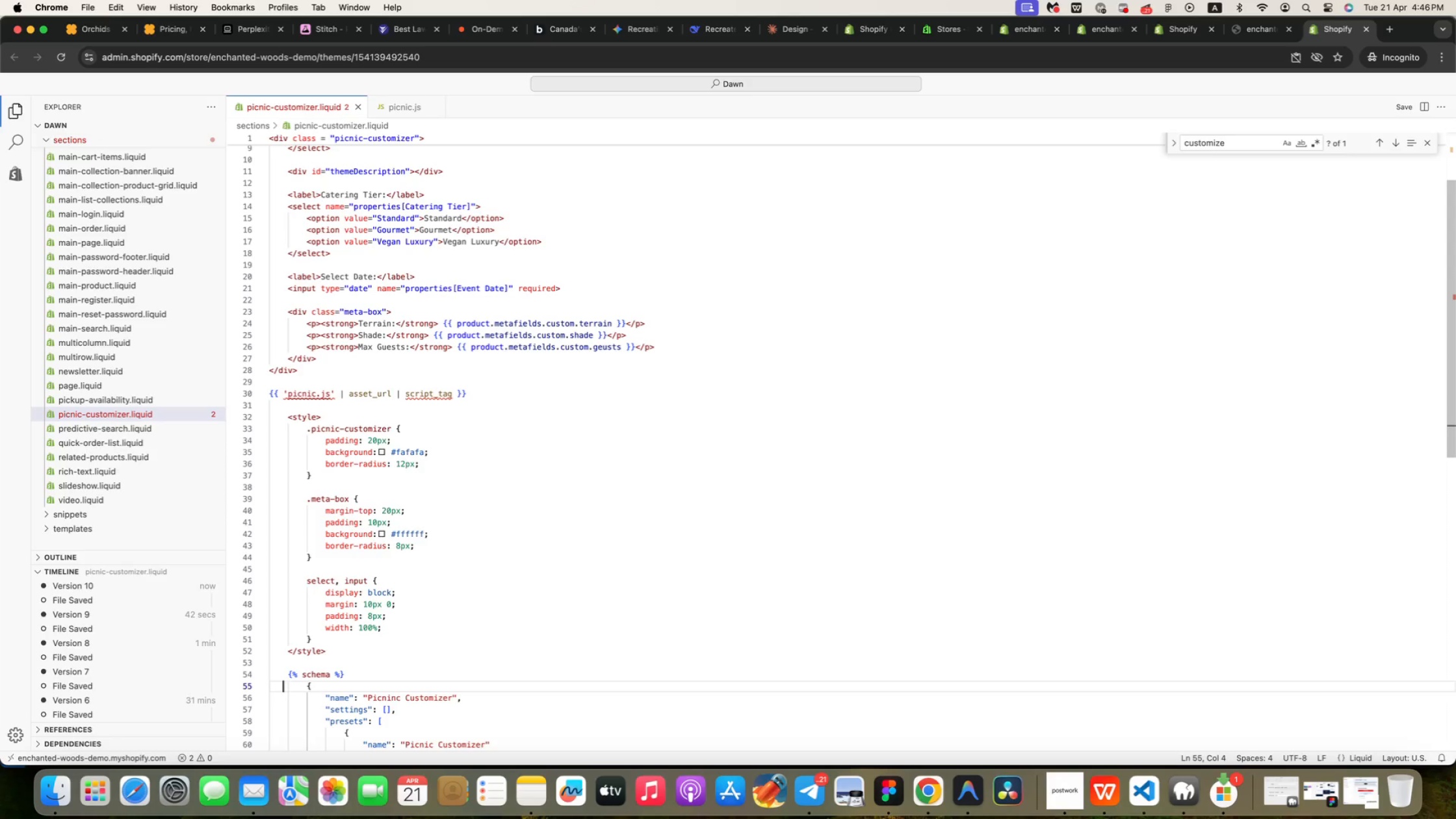 
wait(20.88)
 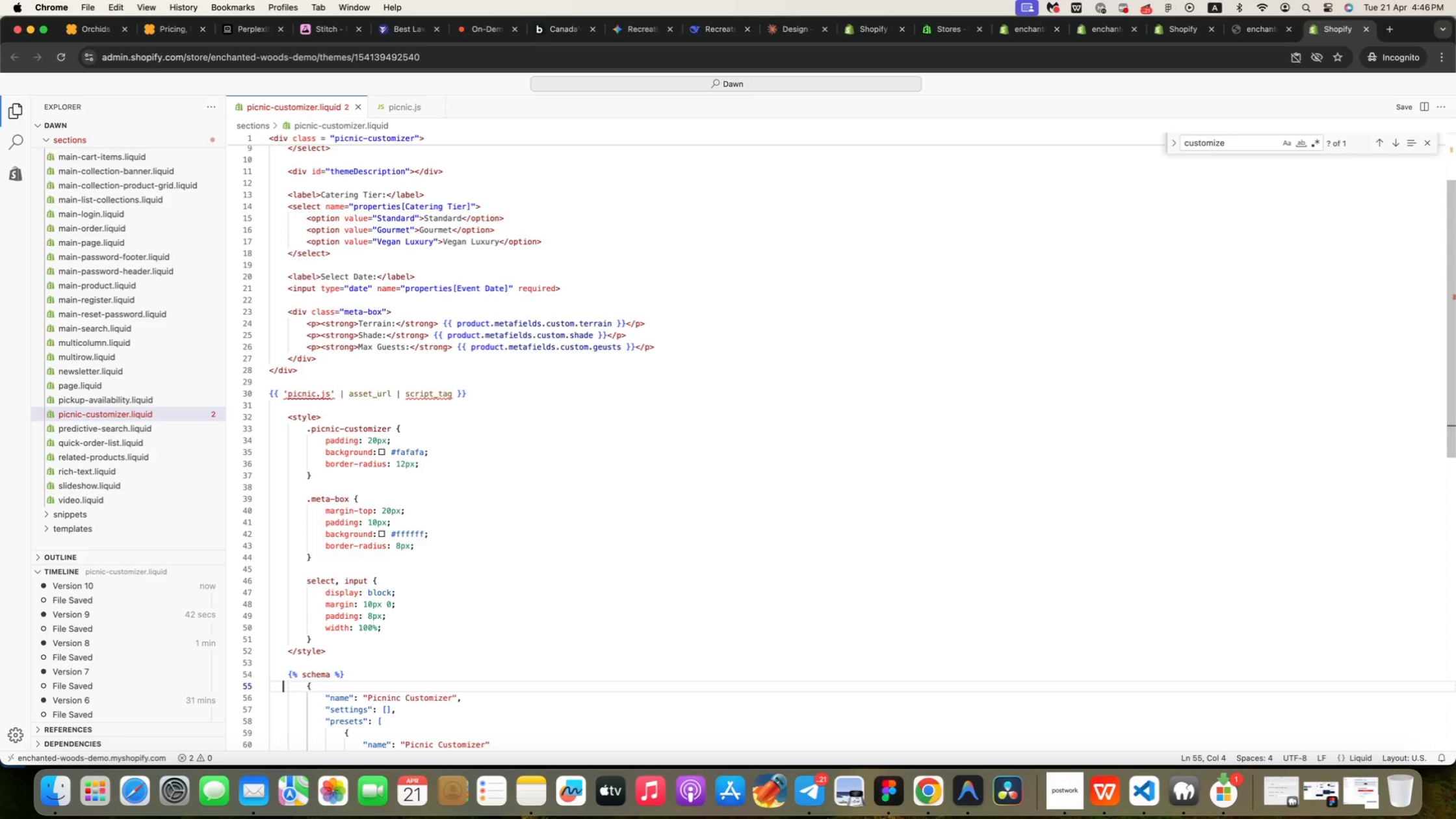 
key(ArrowDown)
 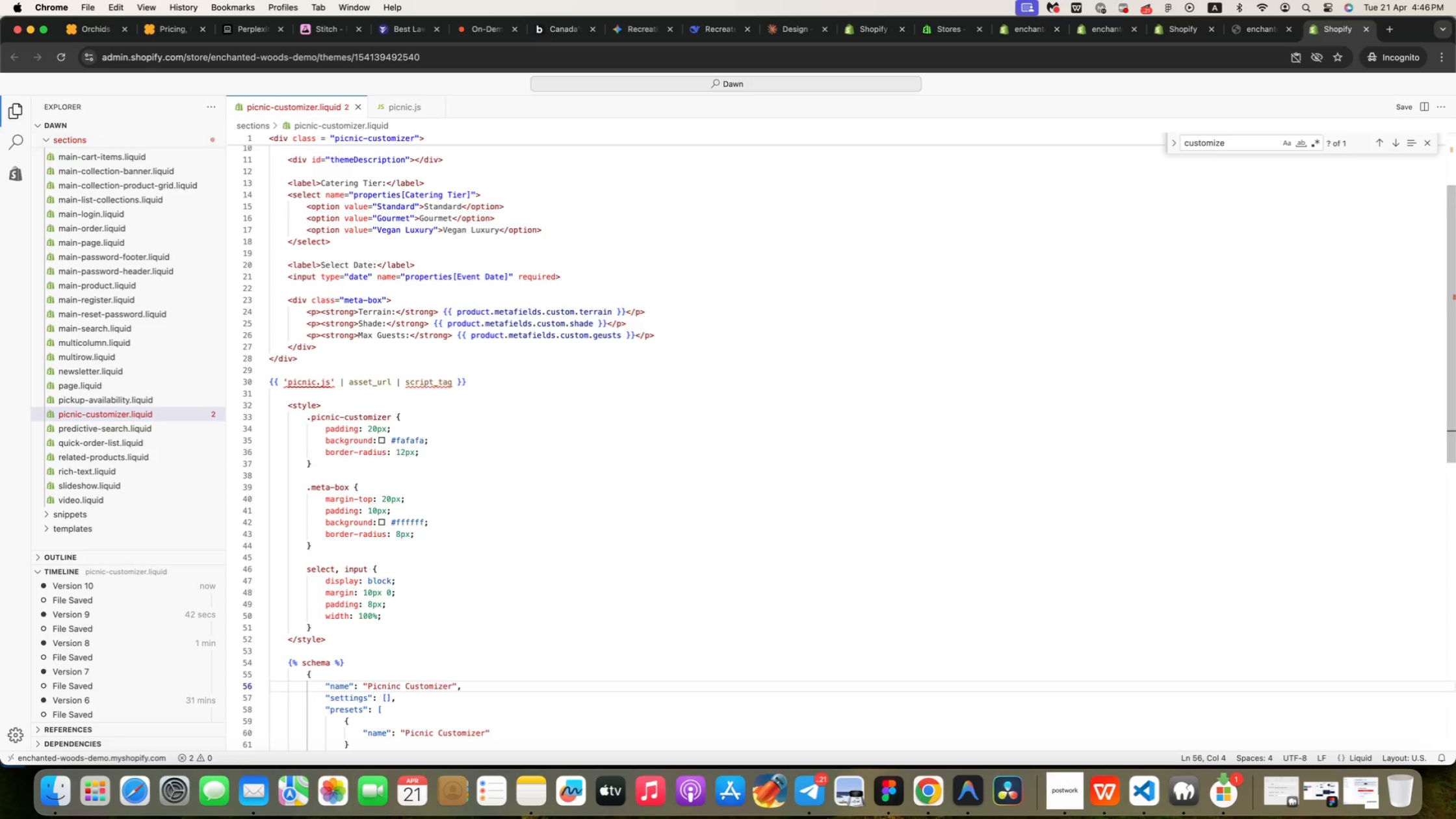 
key(ArrowDown)
 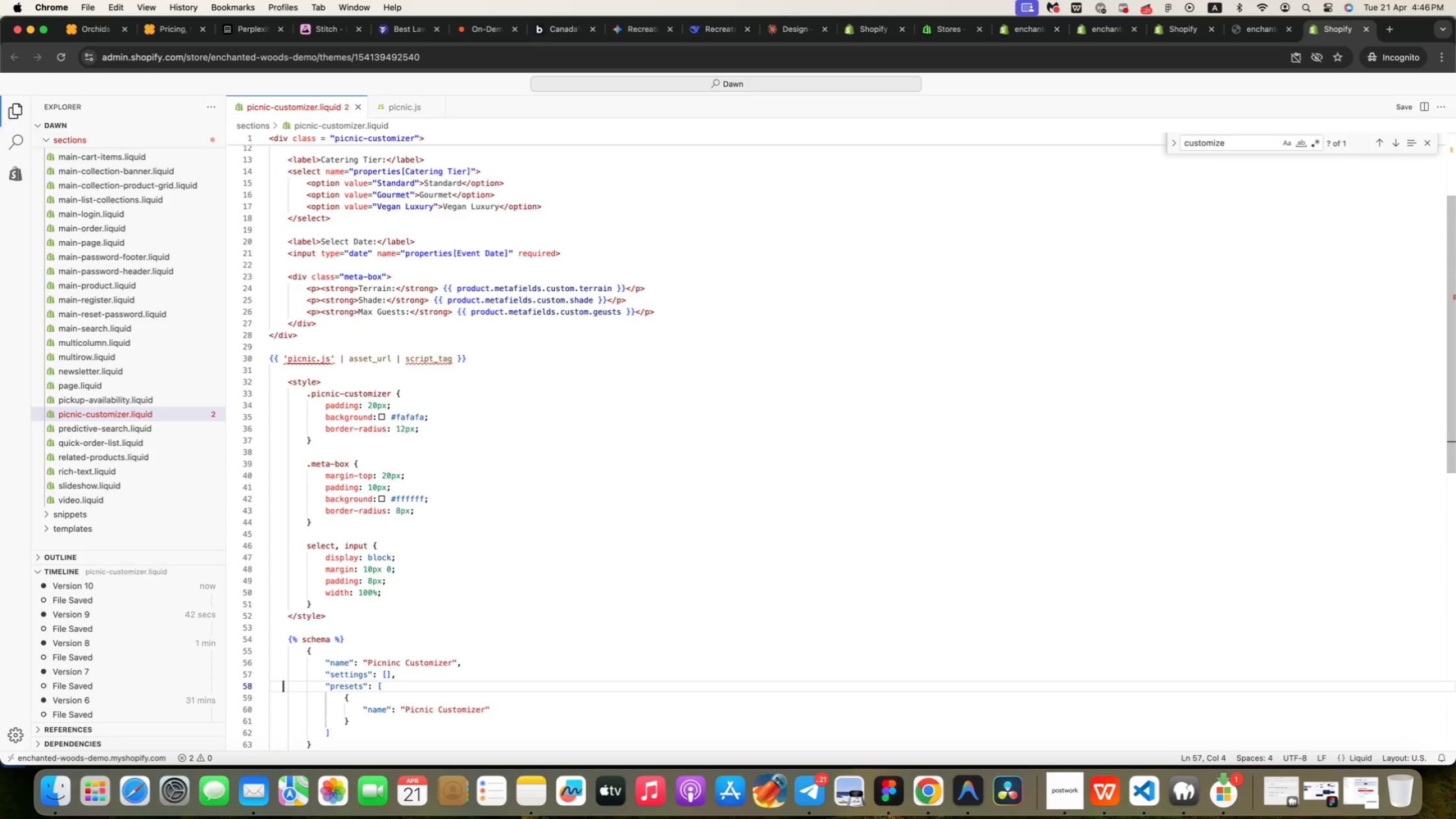 
key(ArrowDown)
 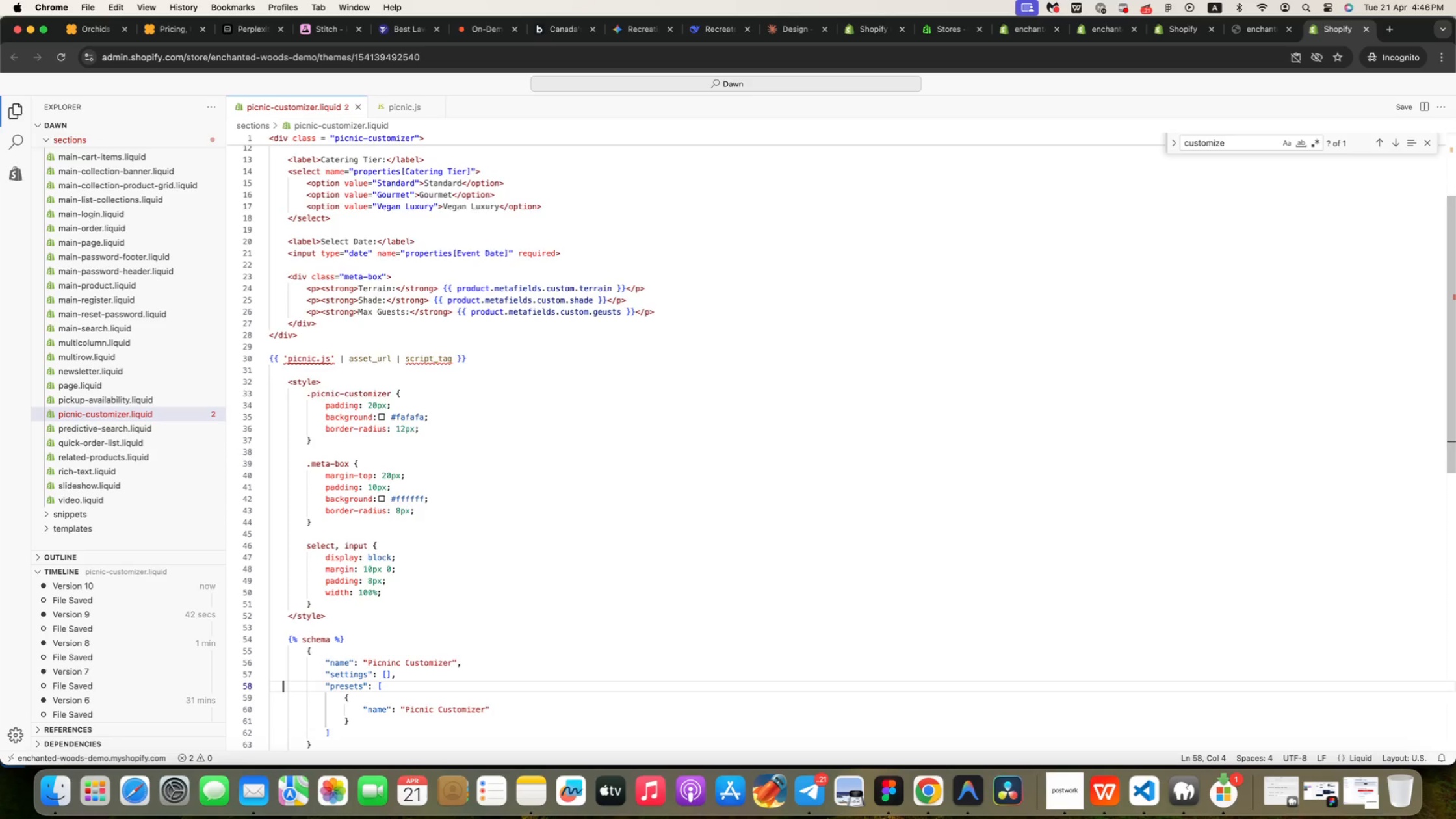 
key(ArrowDown)
 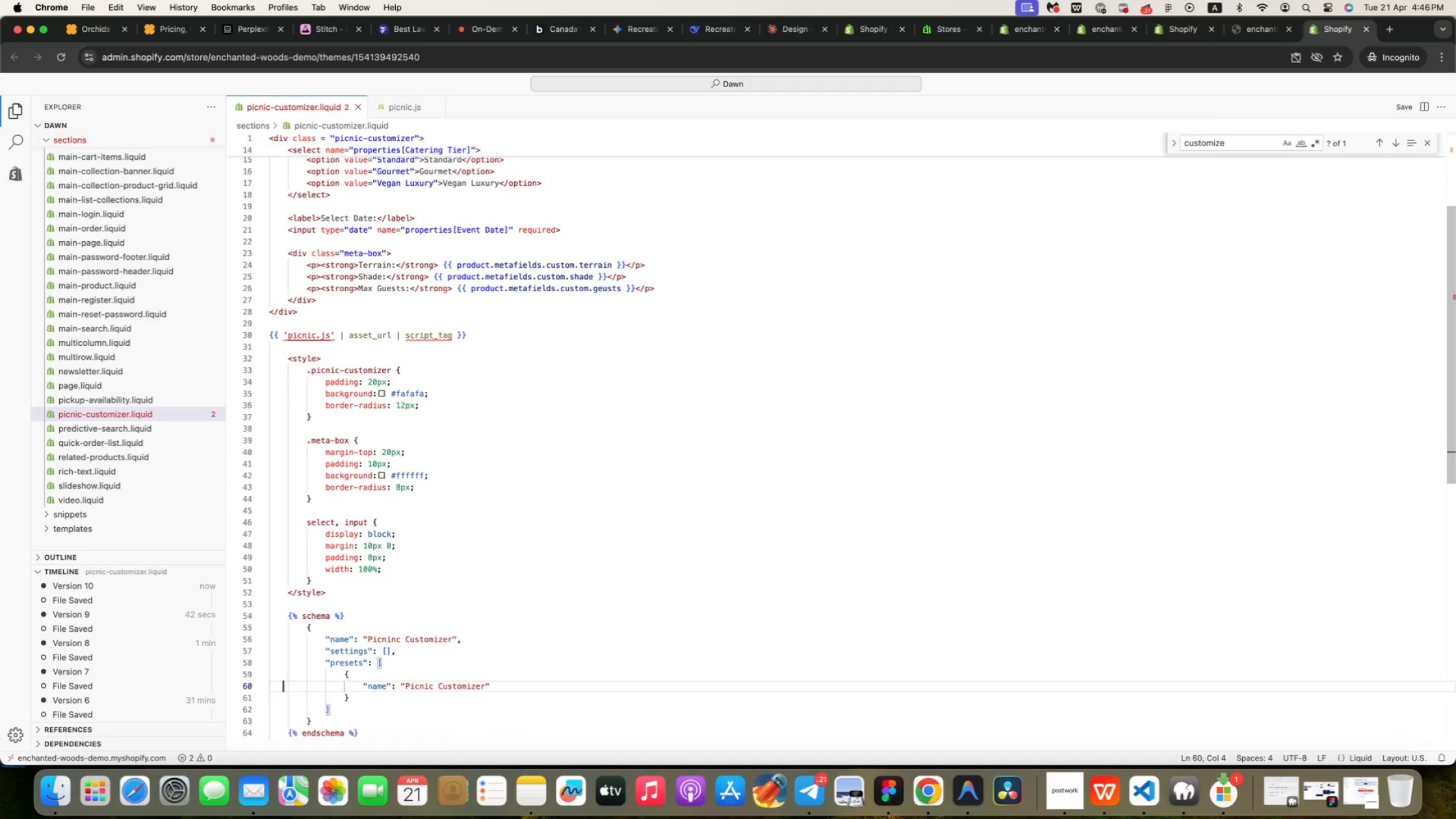 
key(ArrowDown)
 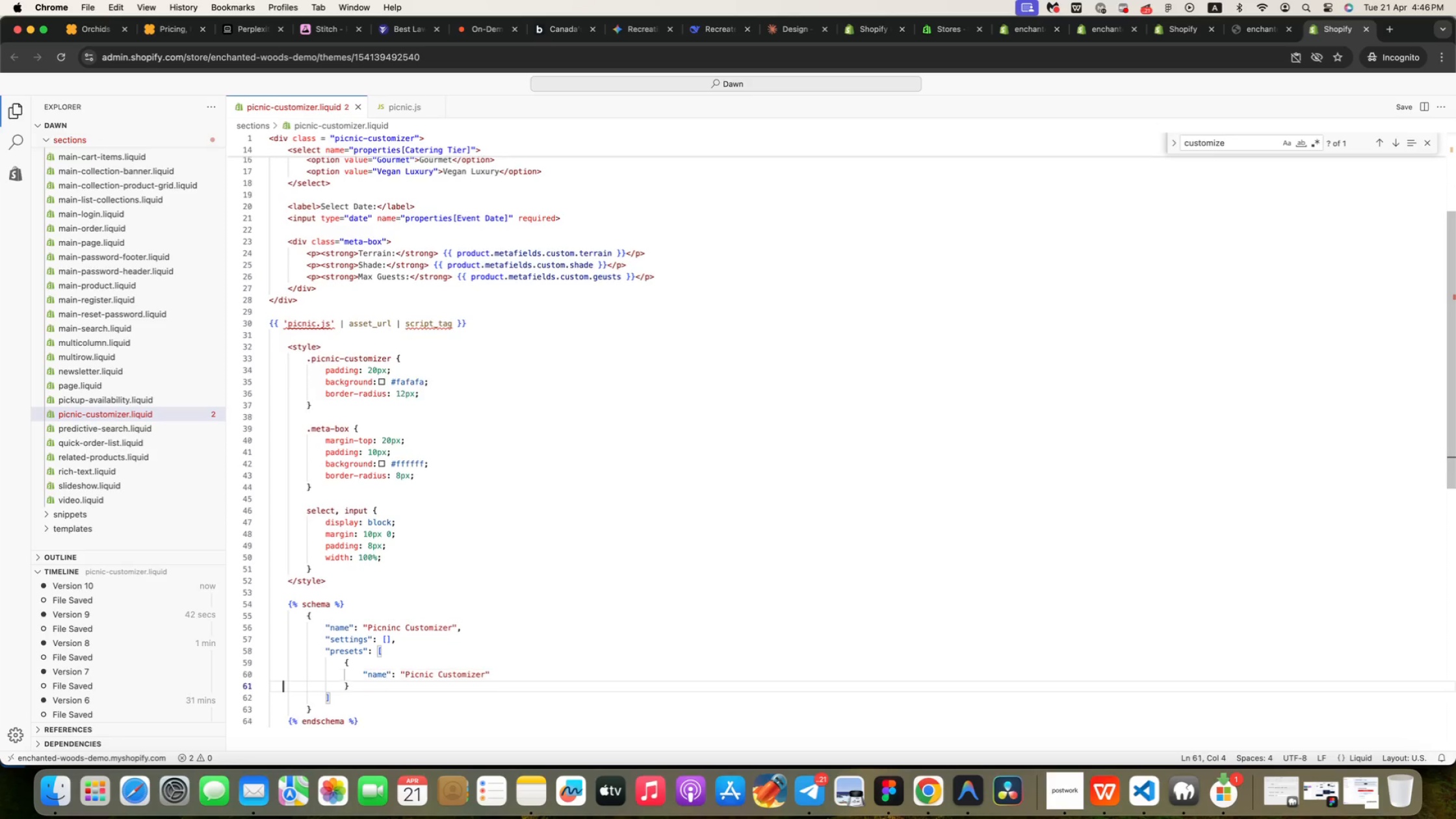 
key(ArrowDown)
 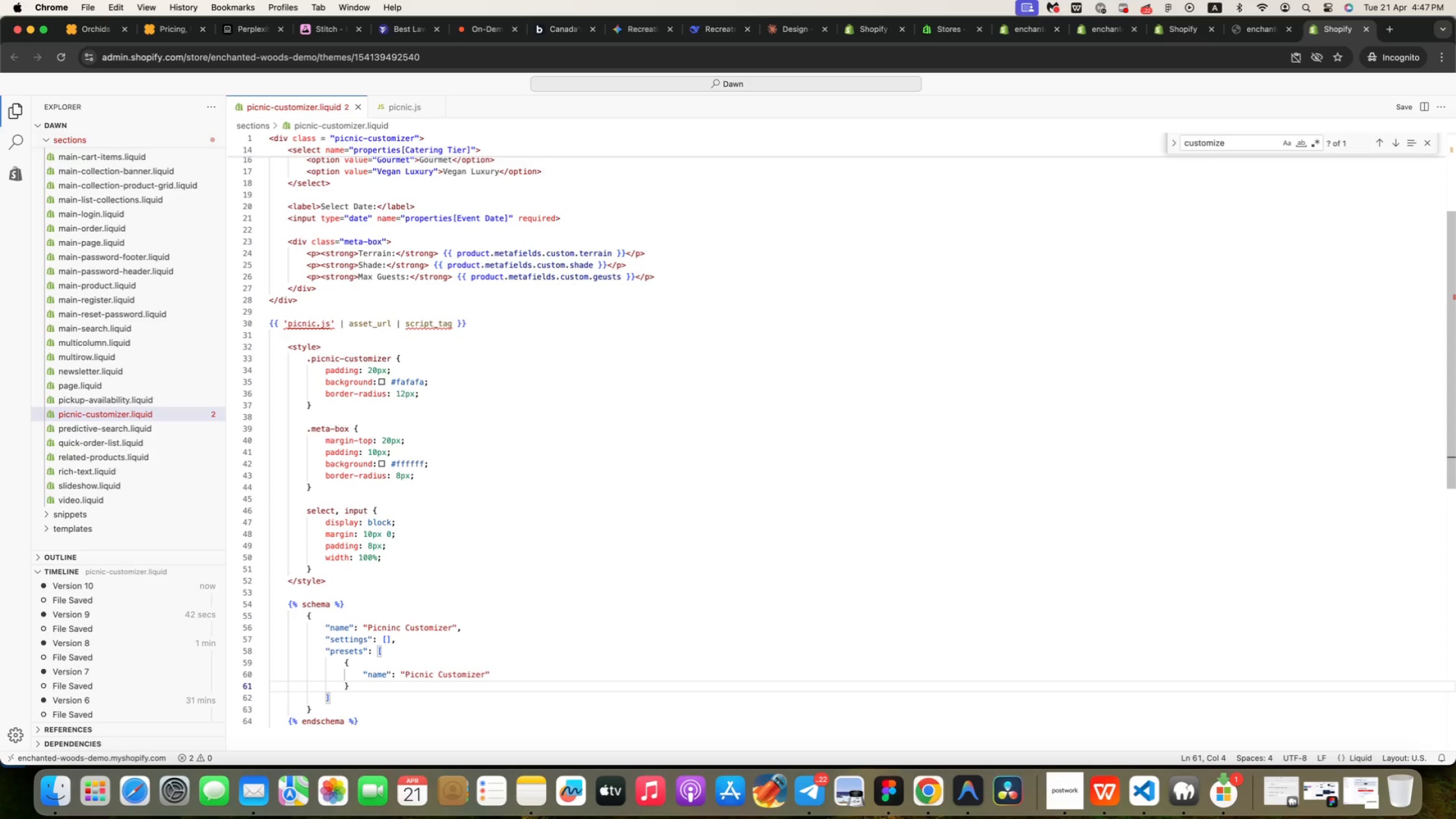 
wait(25.88)
 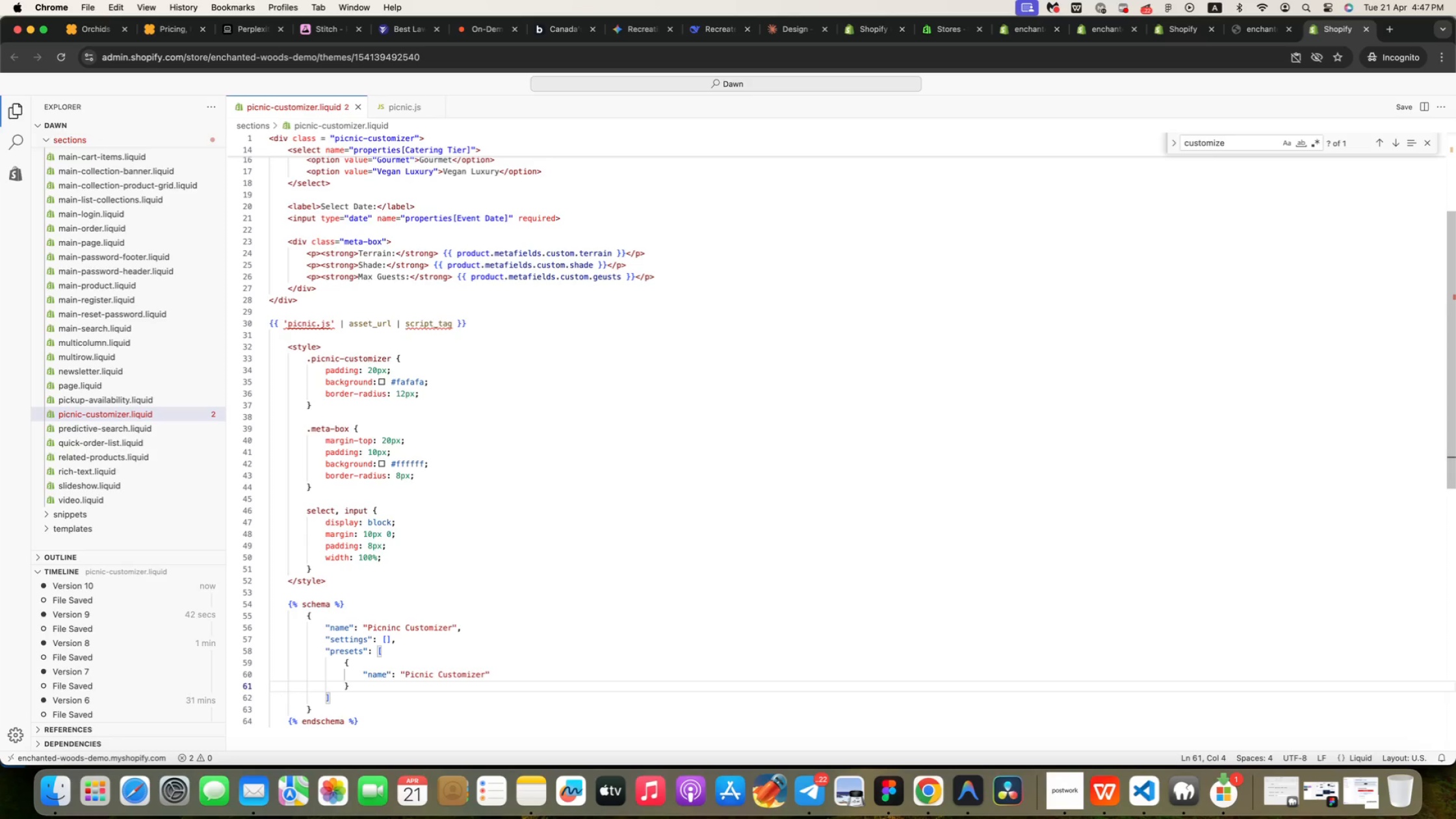 
key(ArrowUp)
 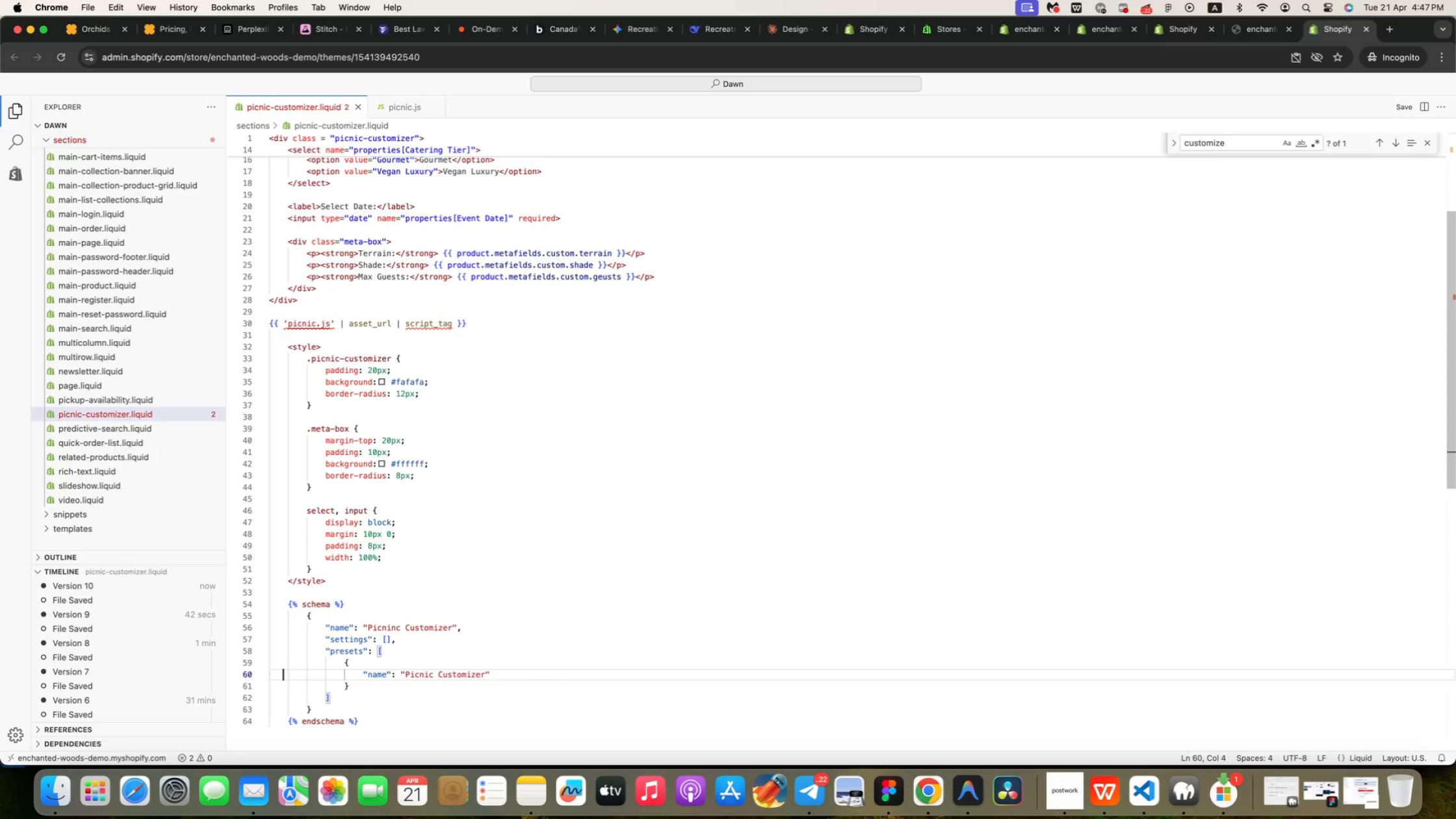 
key(ArrowUp)
 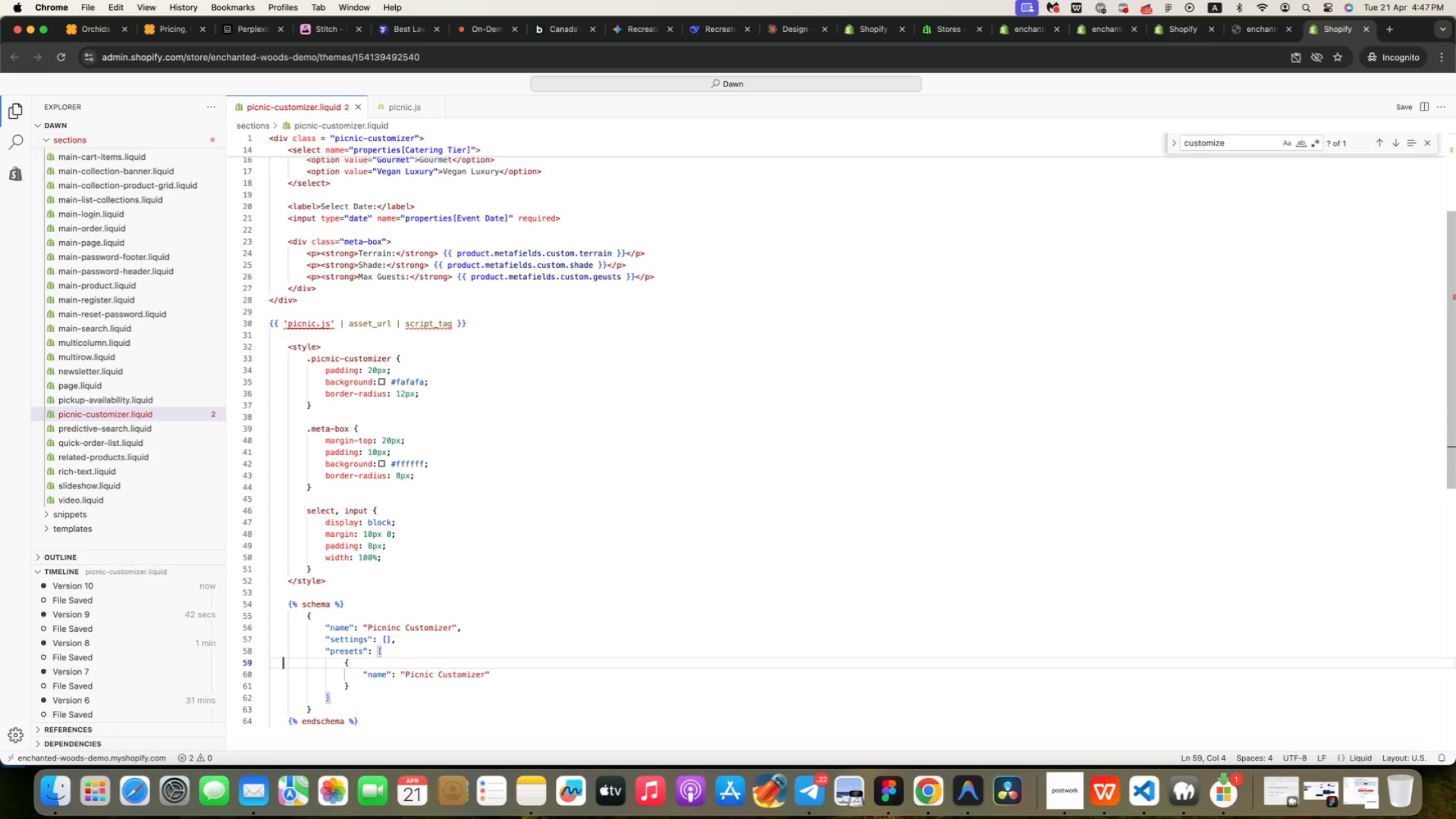 
key(ArrowUp)
 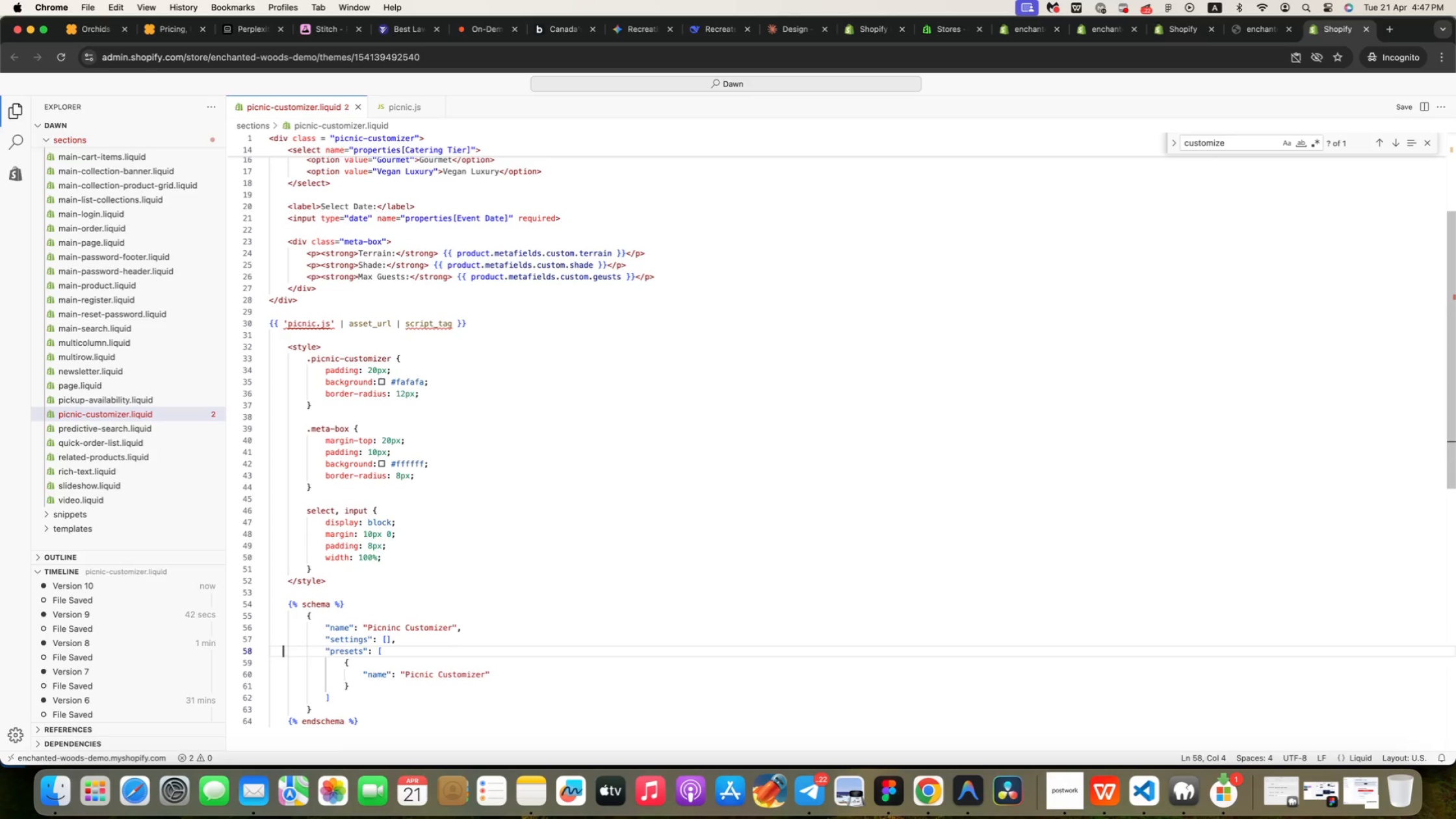 
key(ArrowUp)
 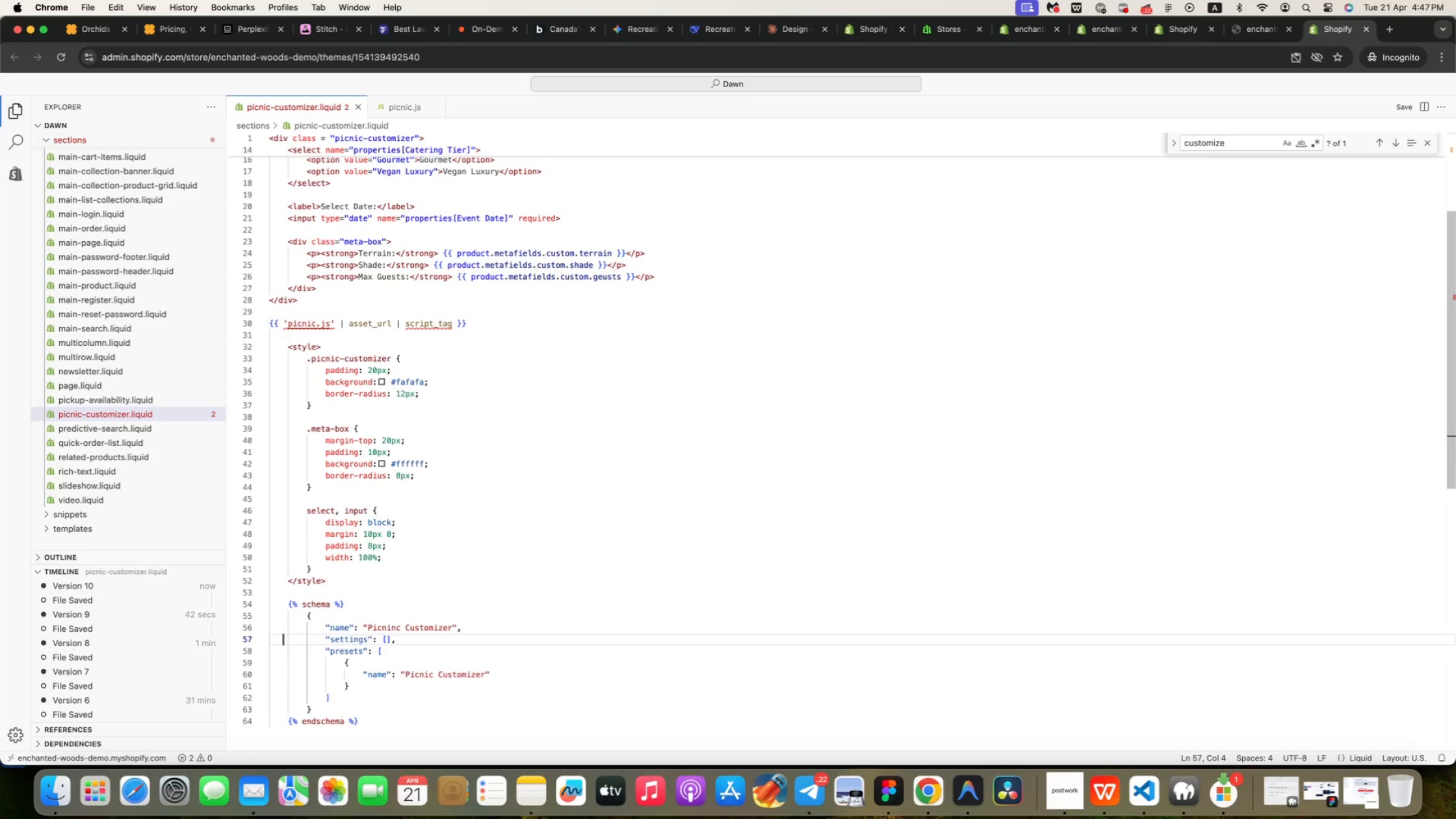 
key(ArrowUp)
 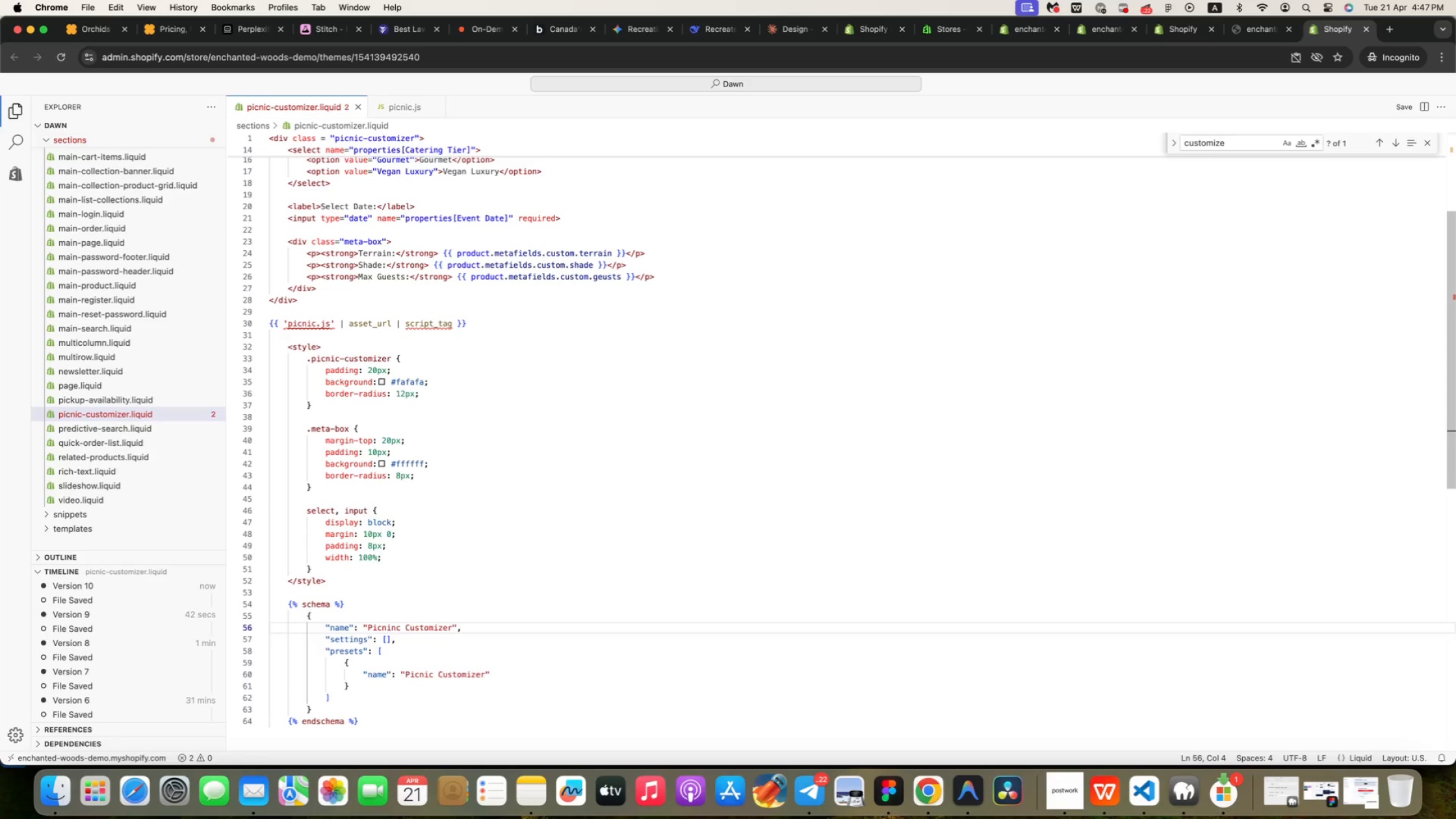 
key(ArrowUp)
 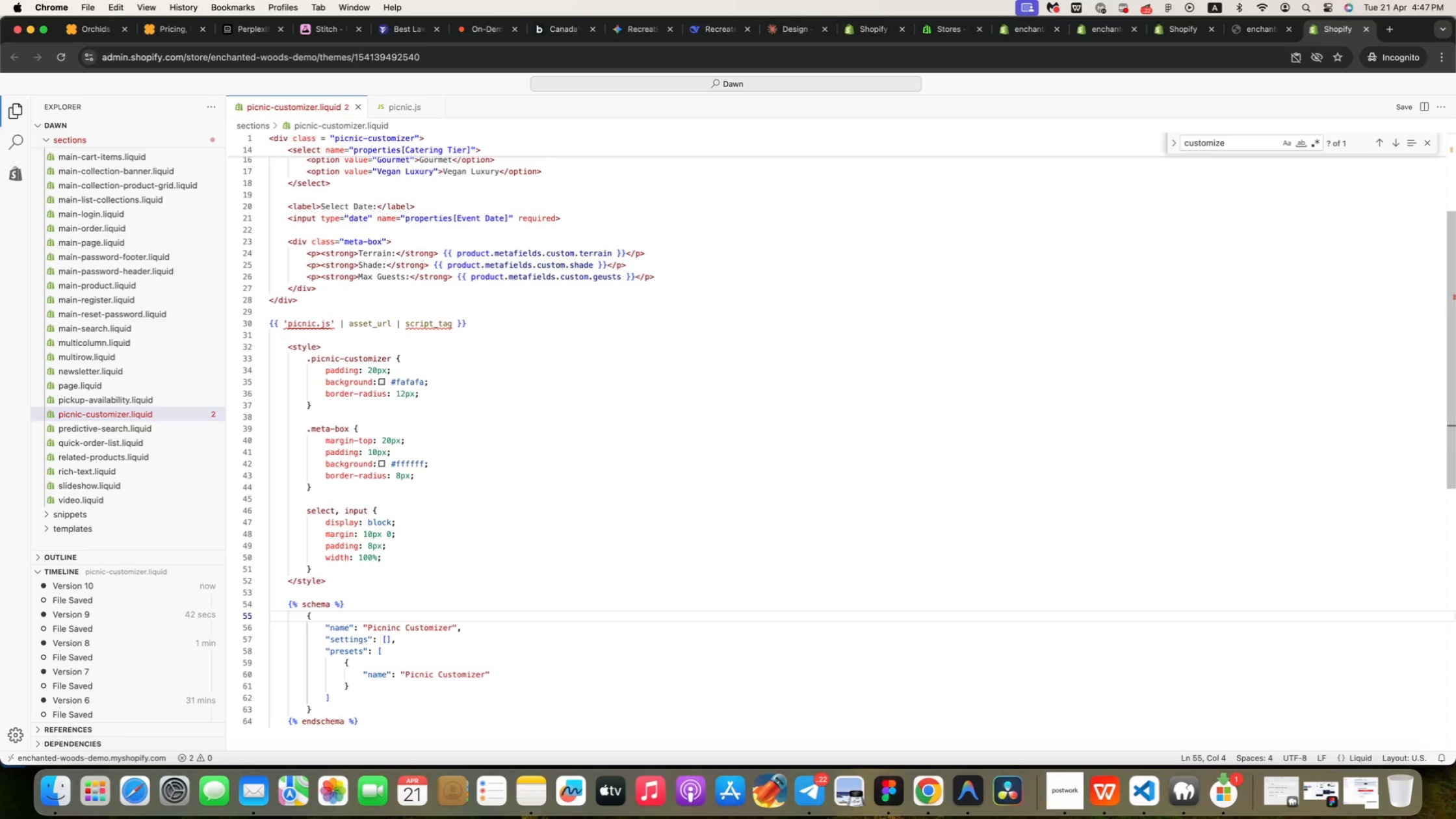 
key(ArrowUp)
 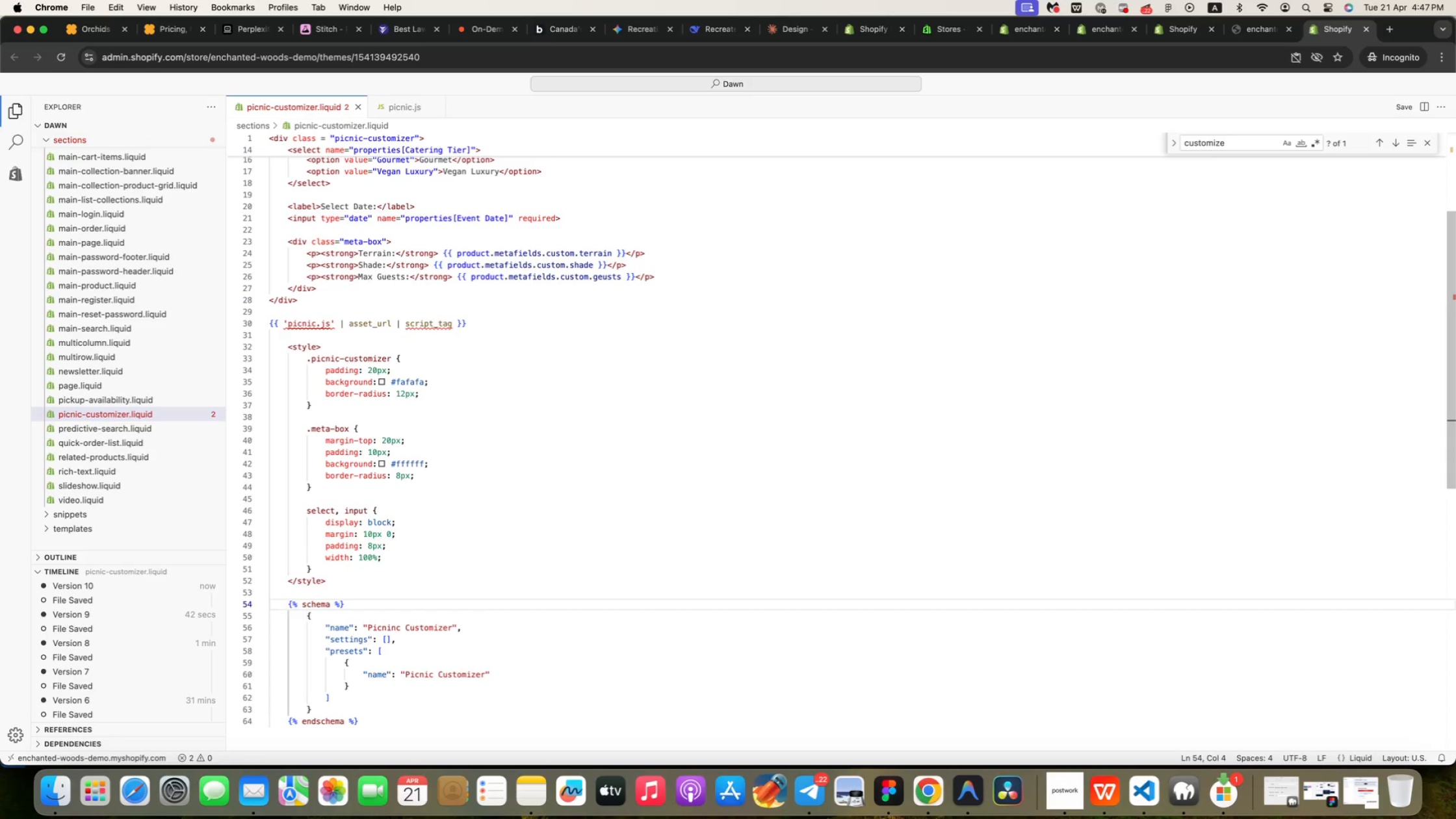 
key(ArrowUp)
 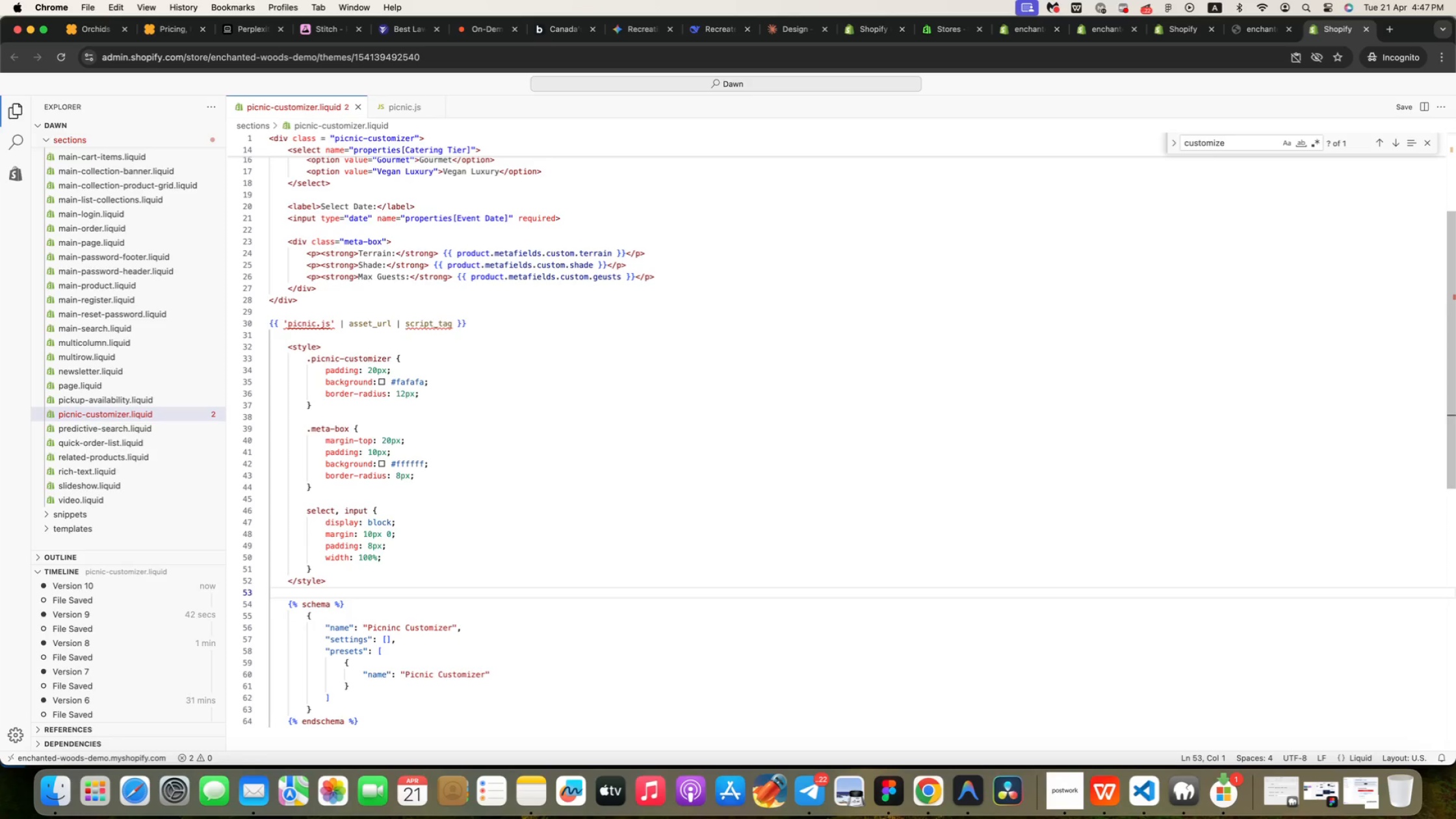 
key(ArrowUp)
 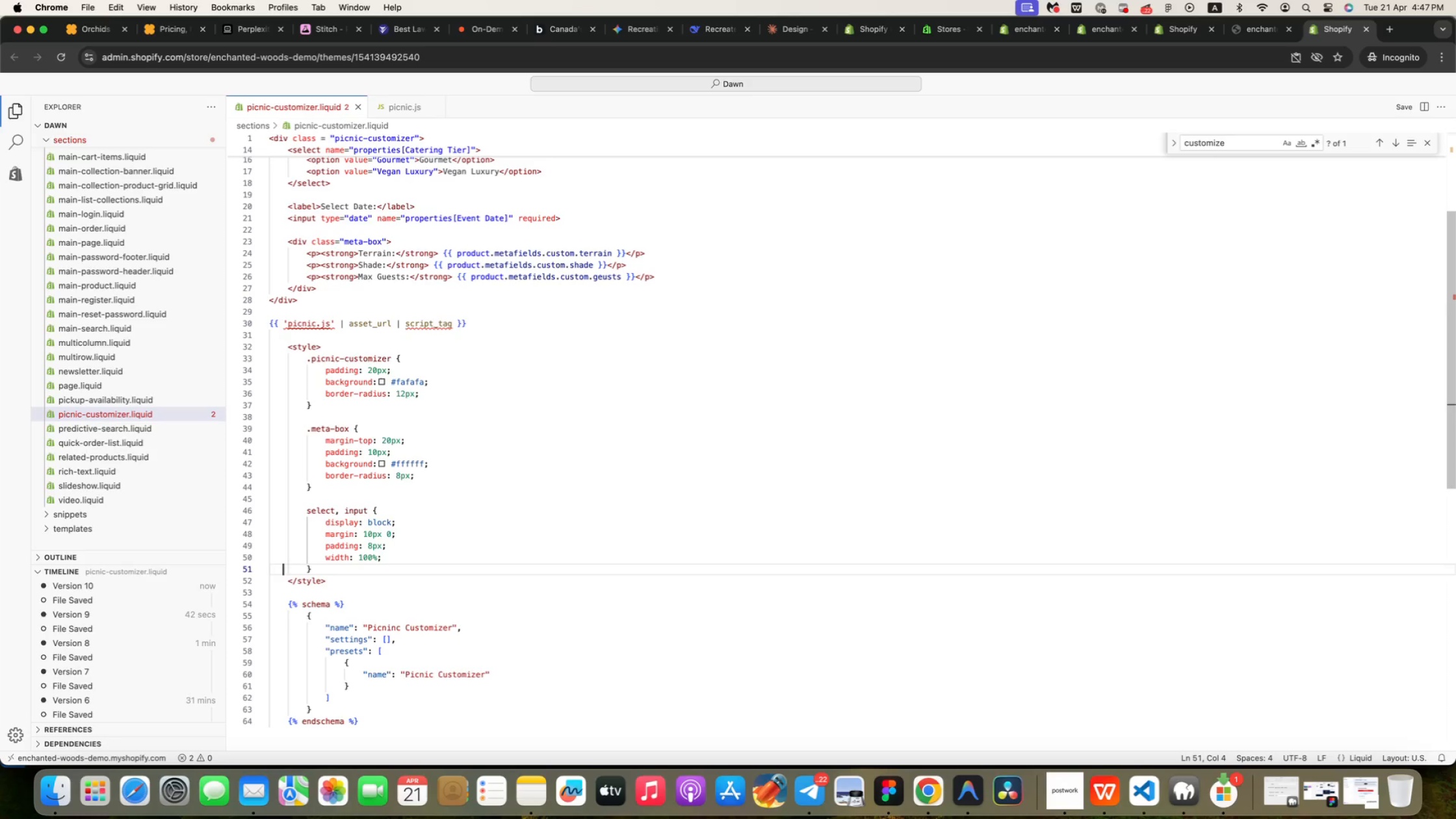 
key(ArrowUp)
 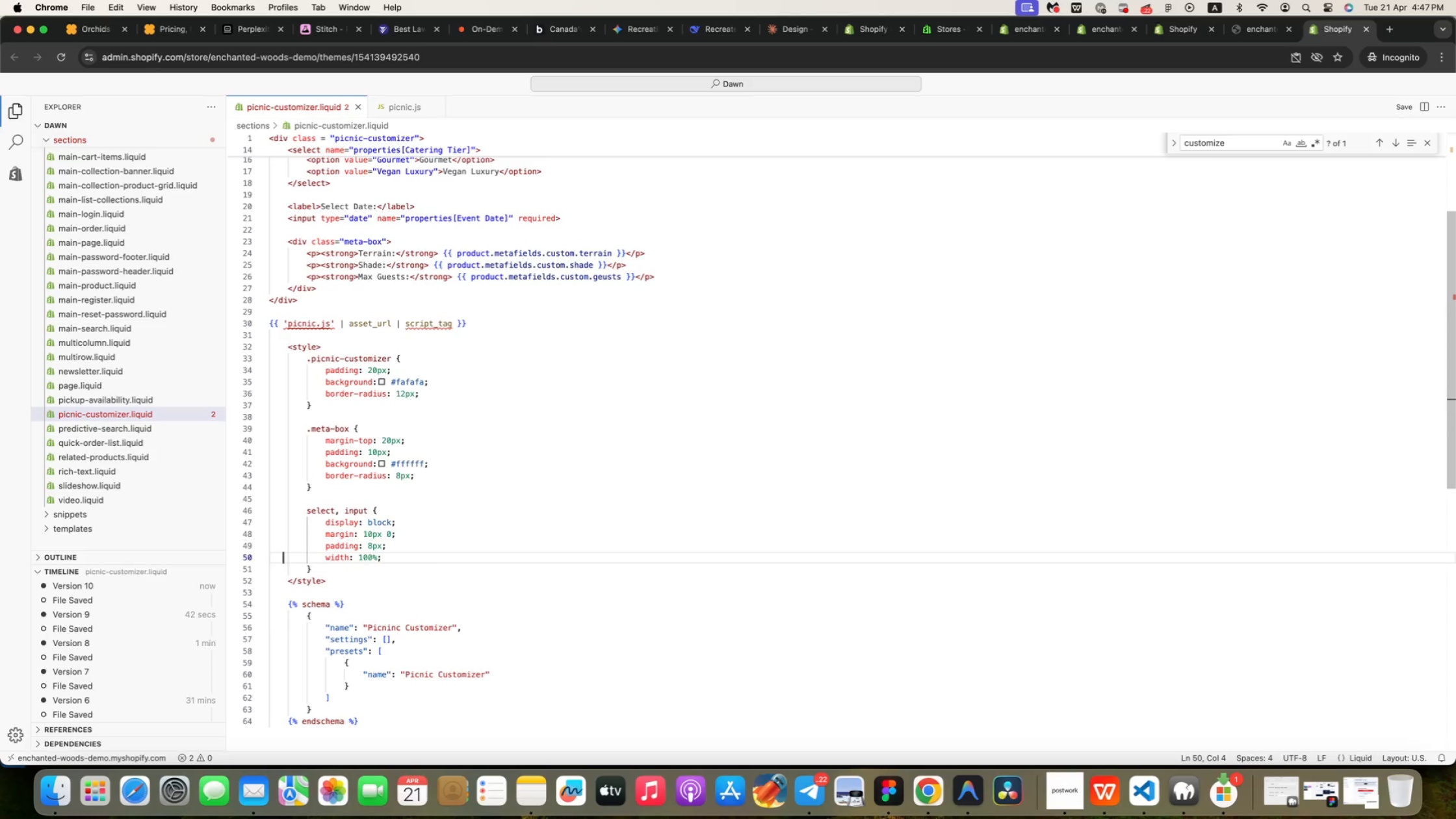 
key(ArrowUp)
 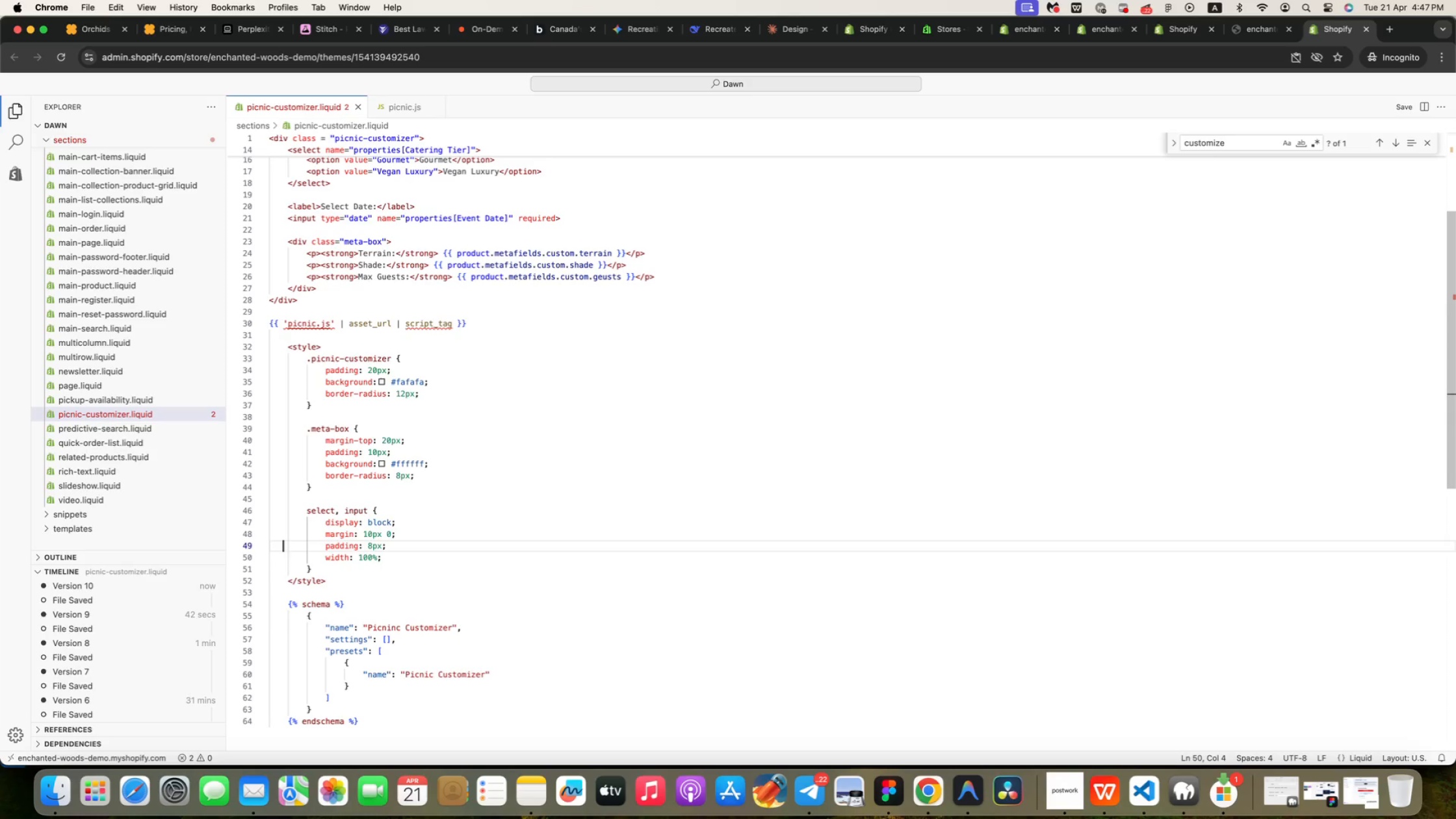 
key(ArrowUp)
 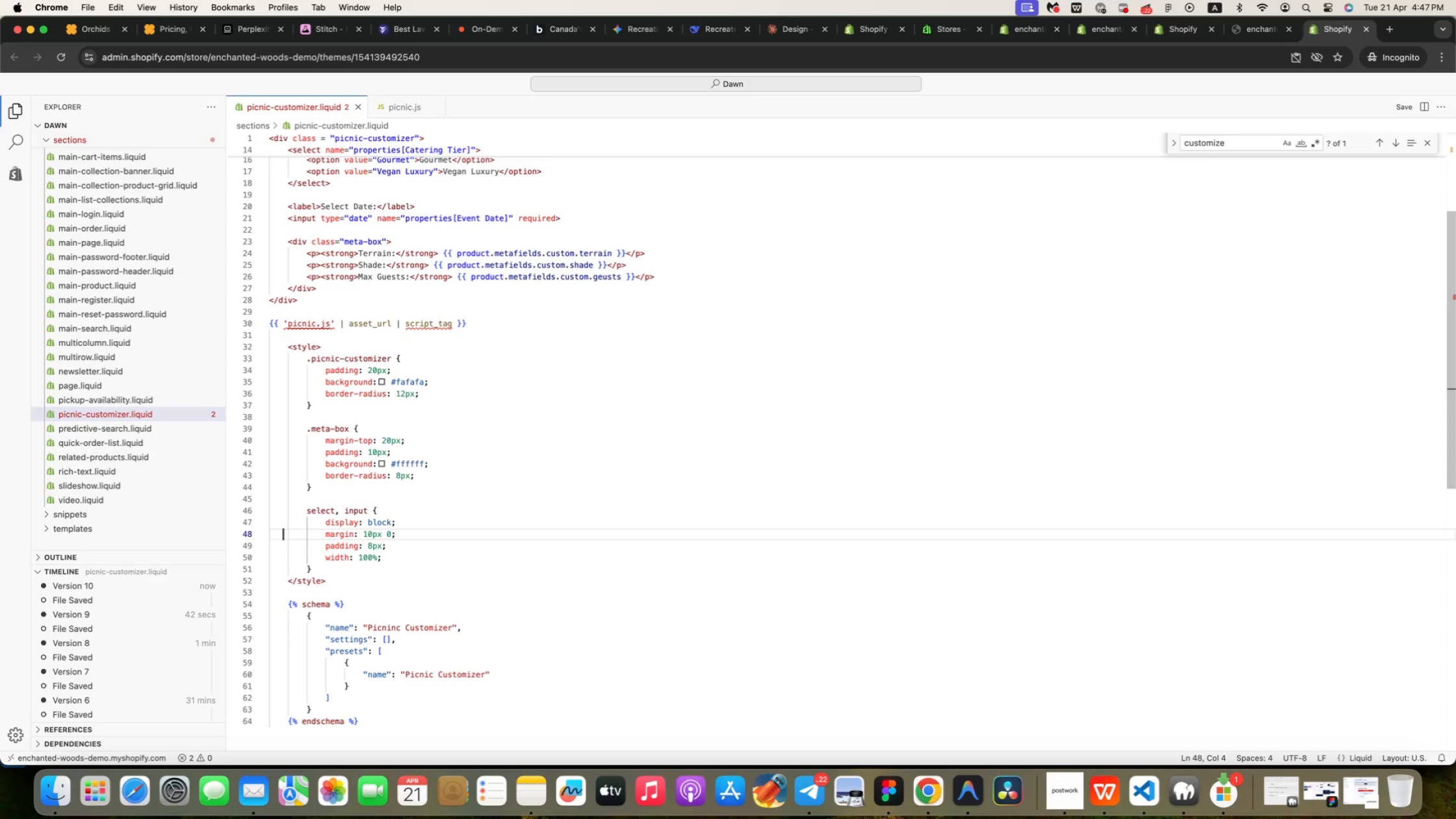 
key(ArrowUp)
 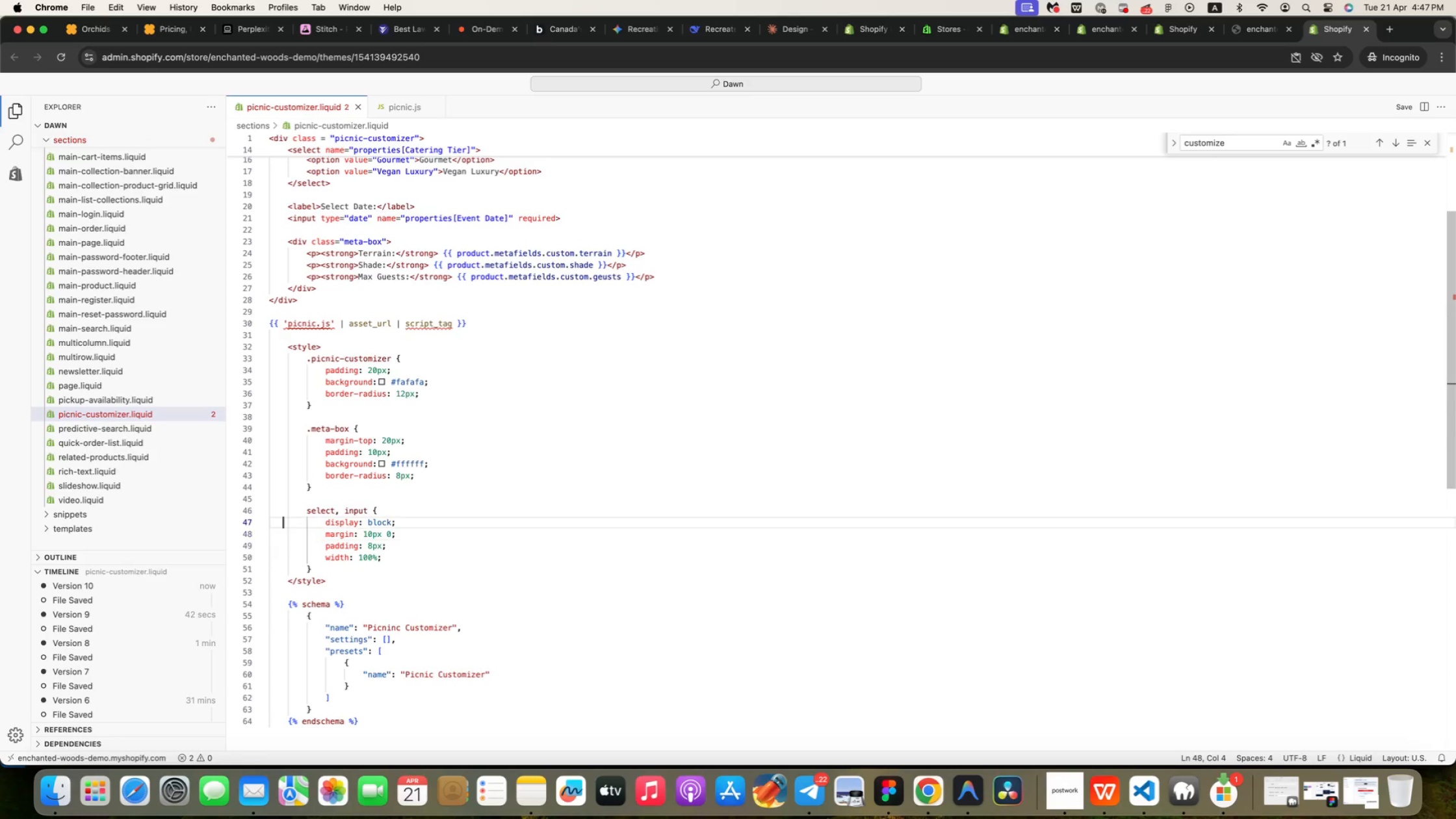 
key(ArrowUp)
 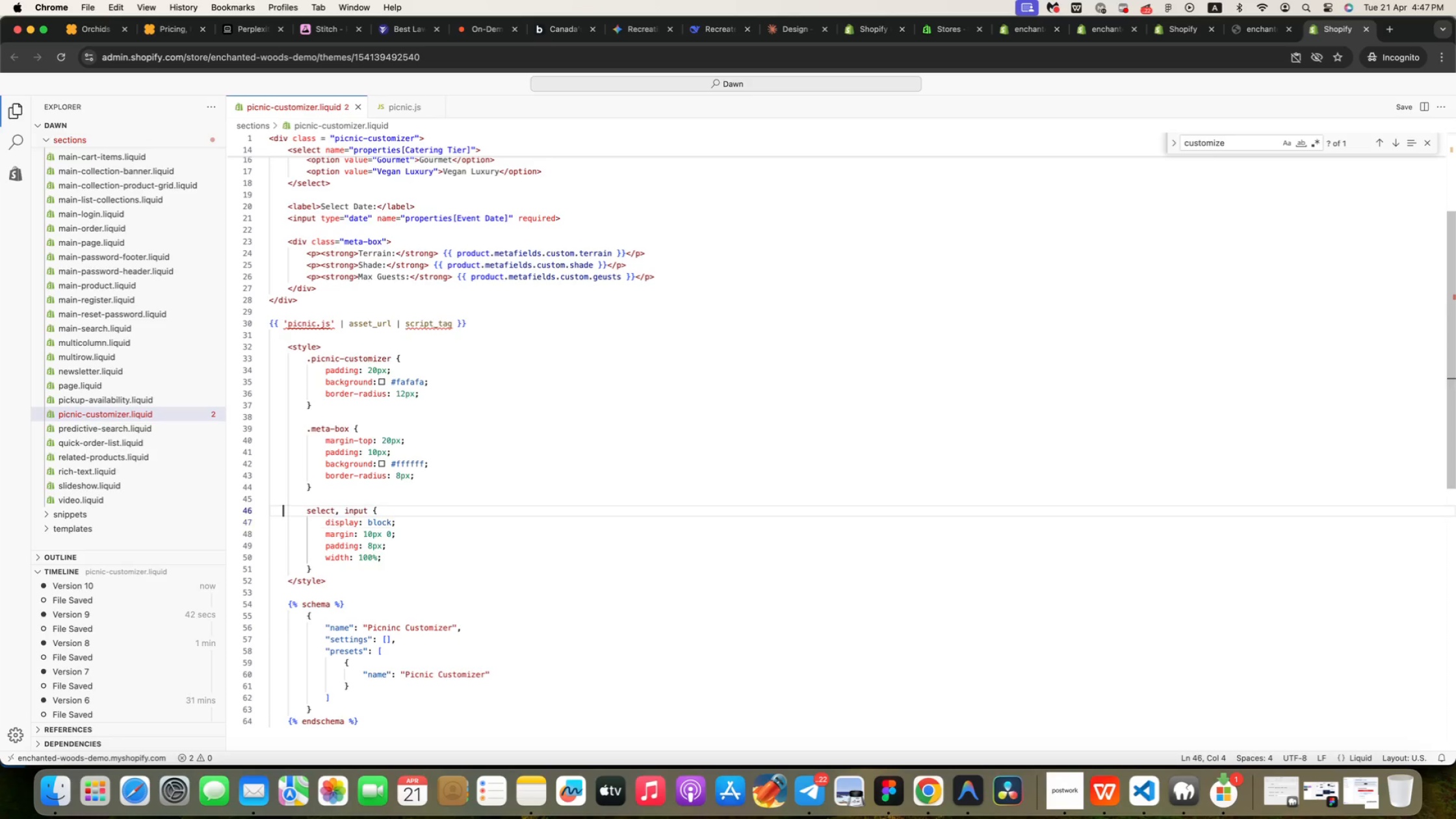 
key(ArrowUp)
 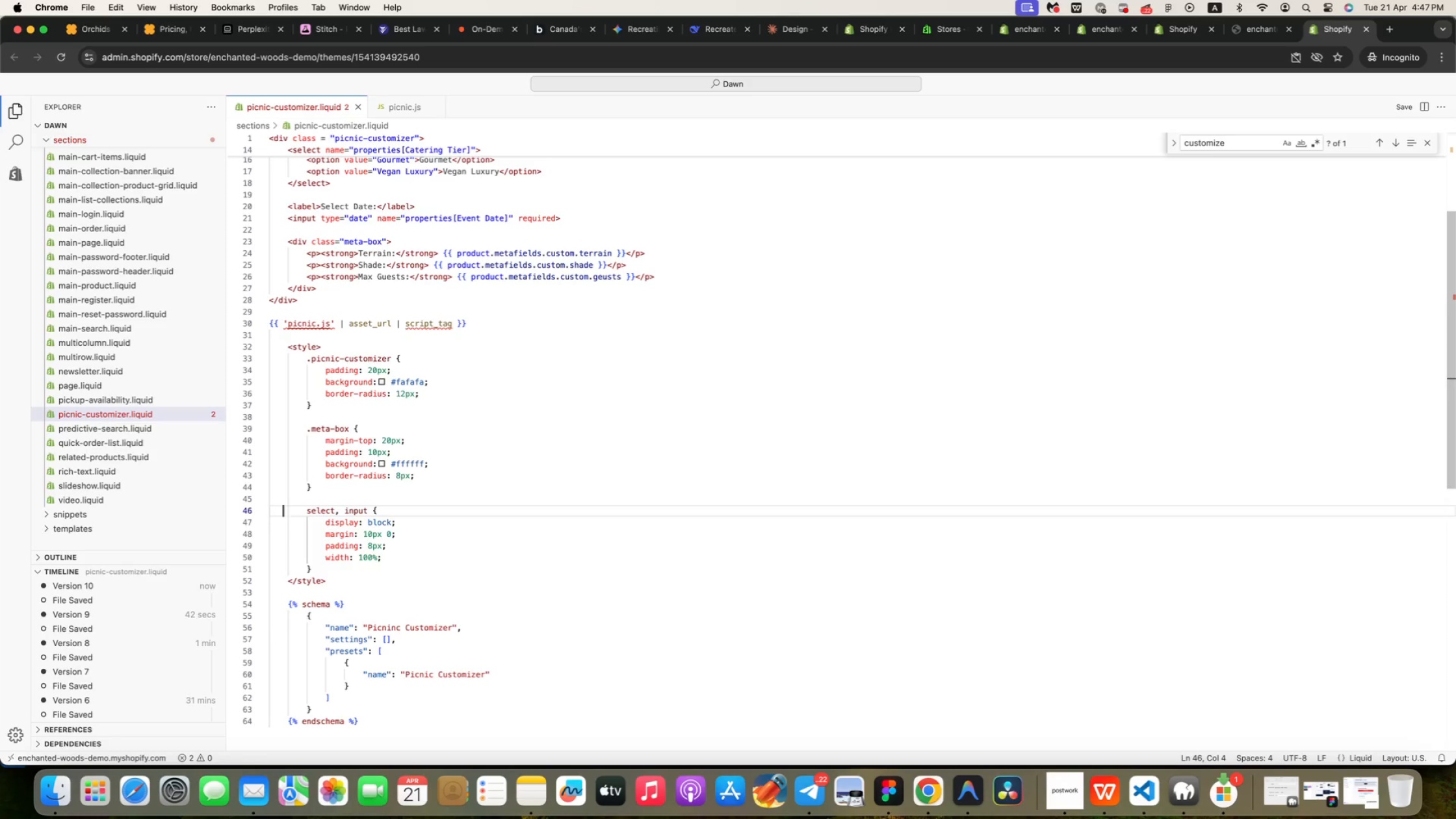 
key(ArrowUp)
 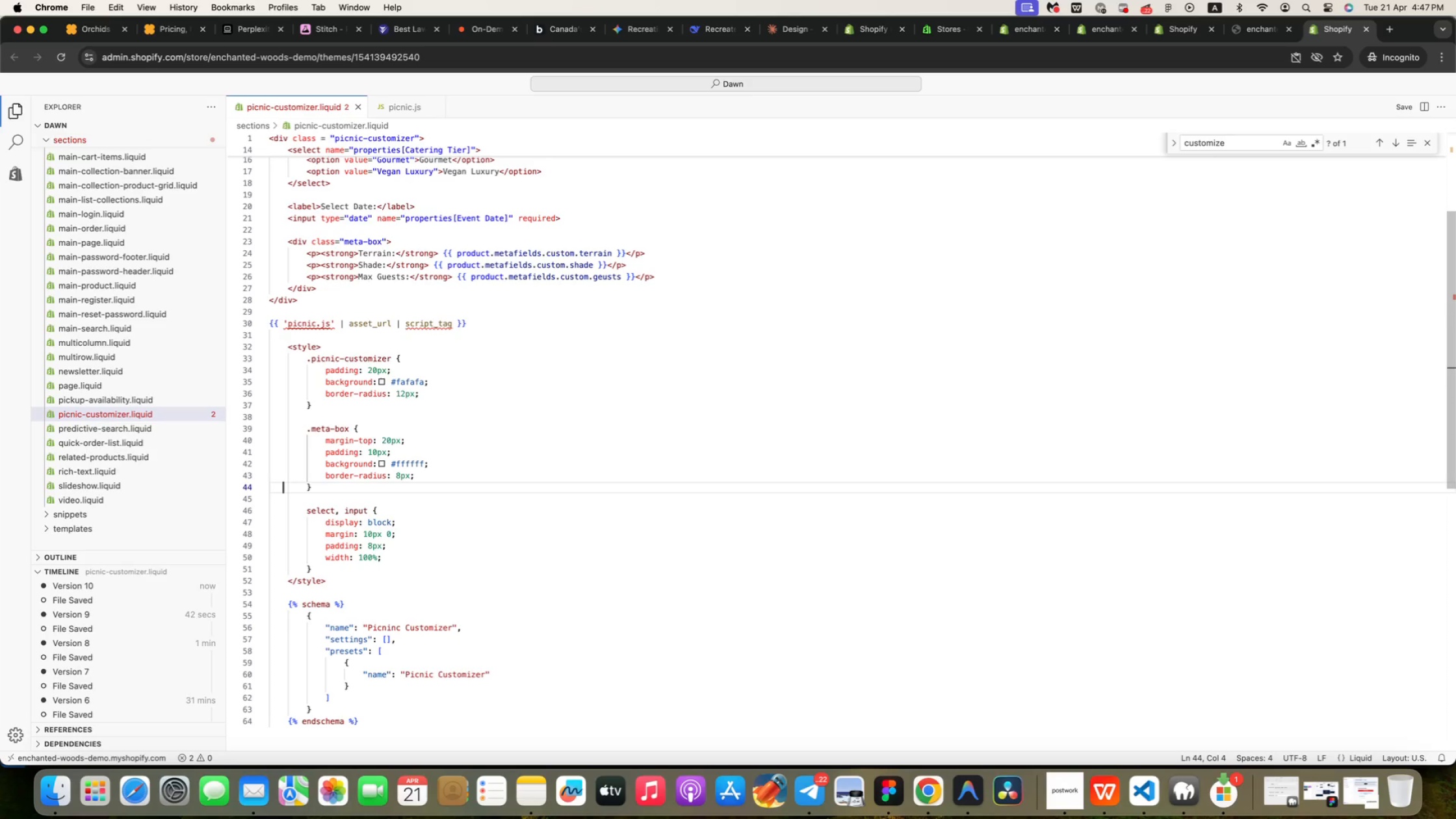 
key(ArrowUp)
 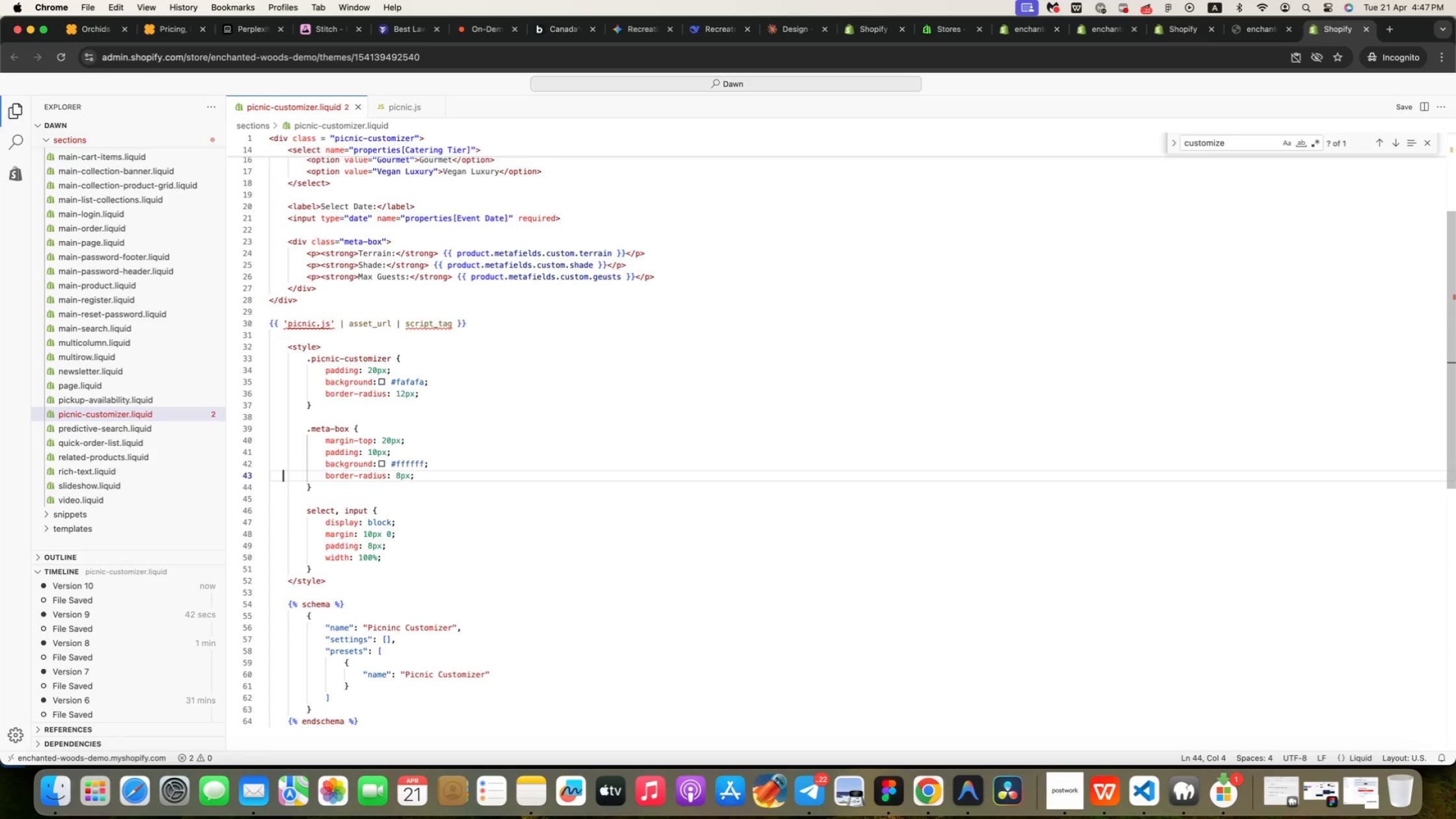 
key(ArrowUp)
 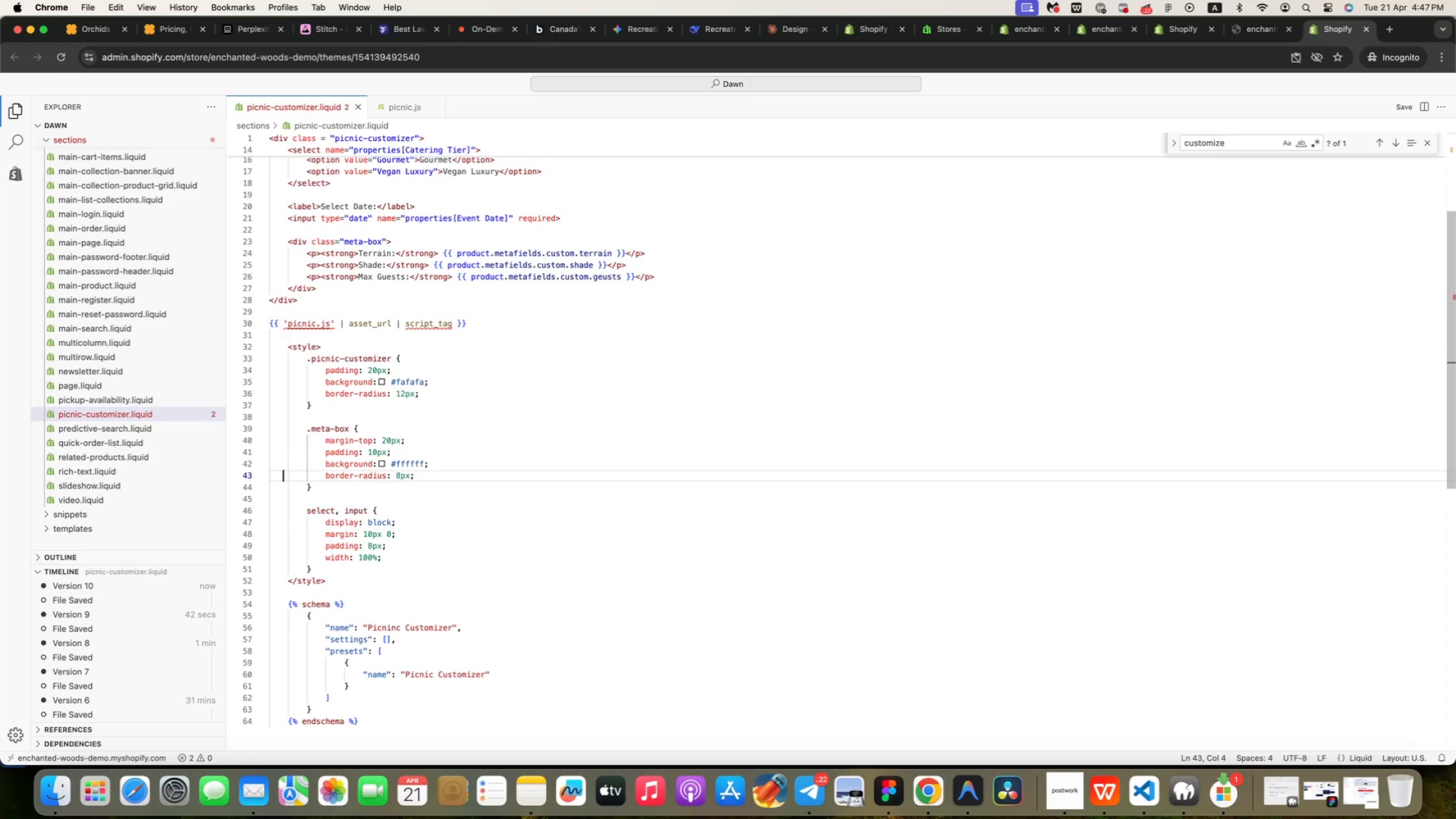 
key(ArrowUp)
 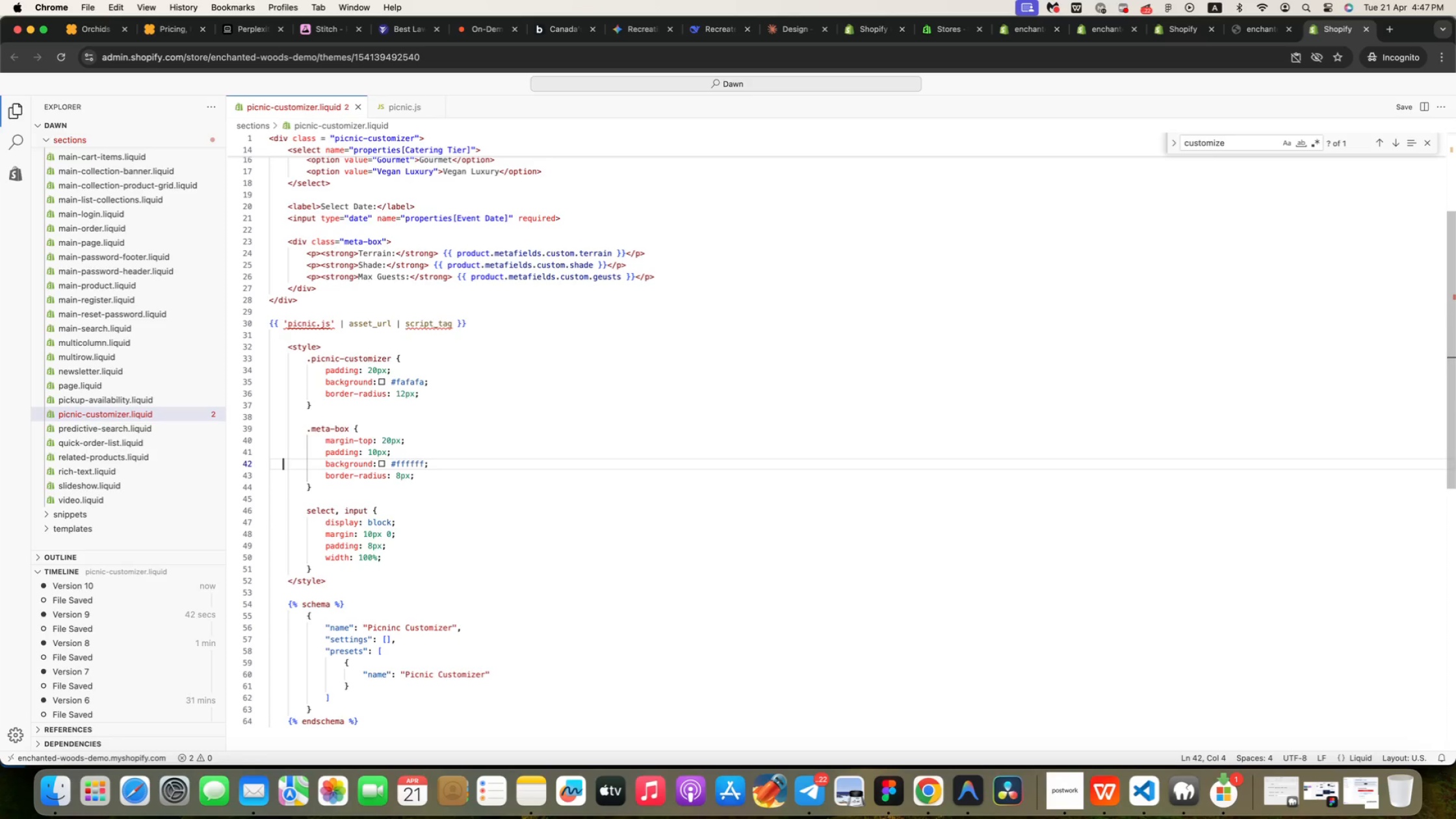 
key(ArrowUp)
 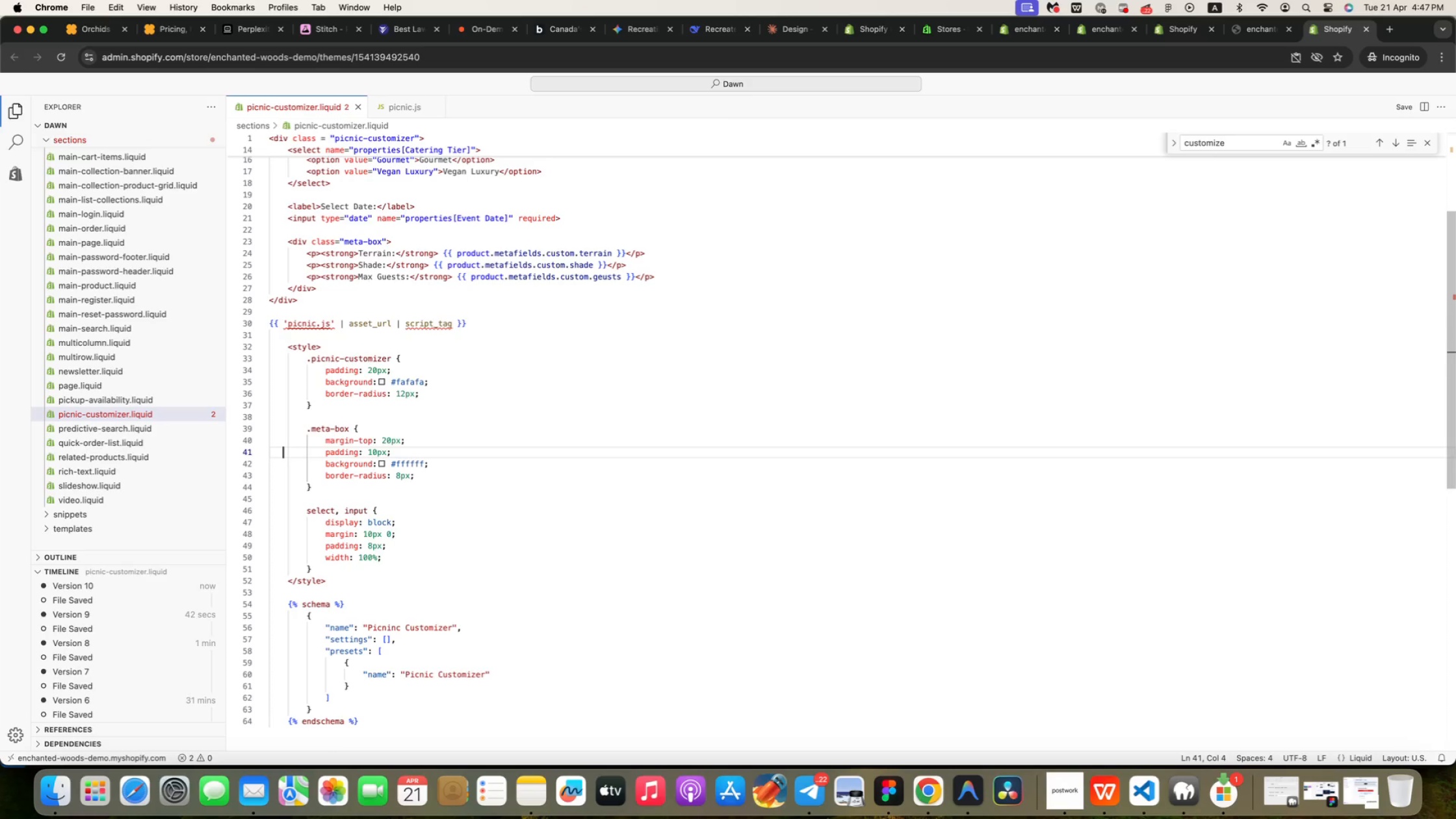 
key(ArrowUp)
 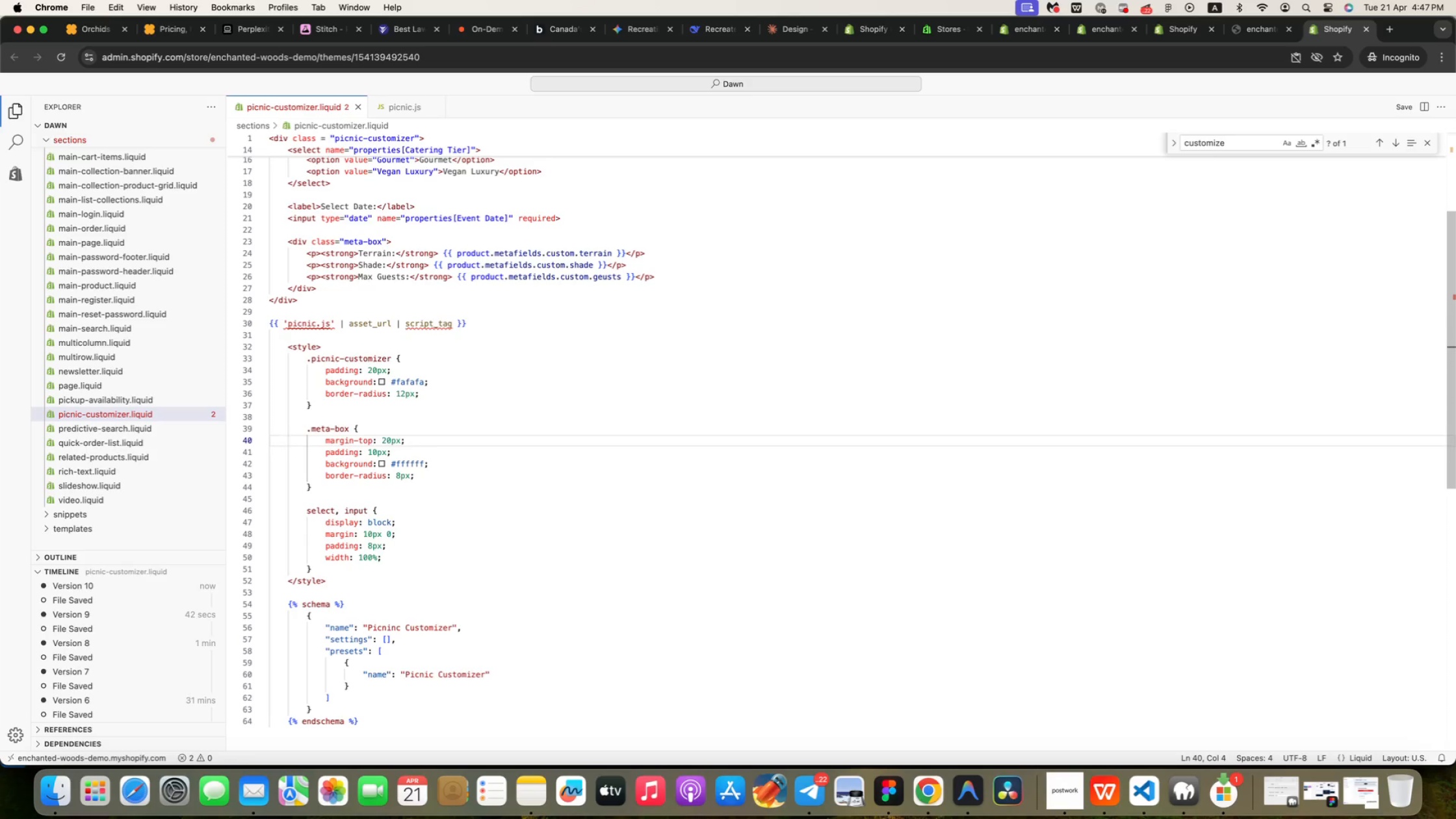 
key(ArrowUp)
 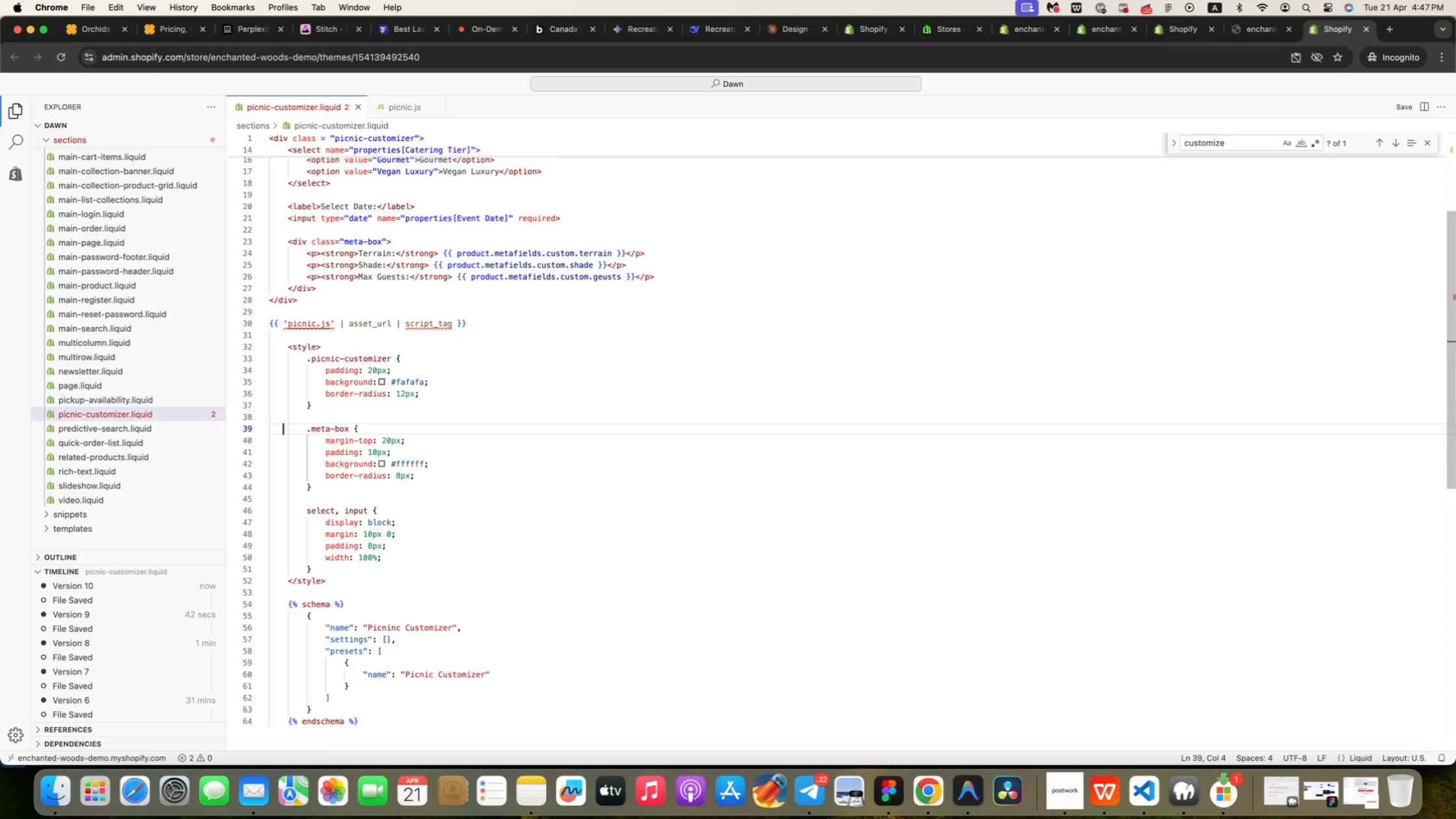 
key(ArrowUp)
 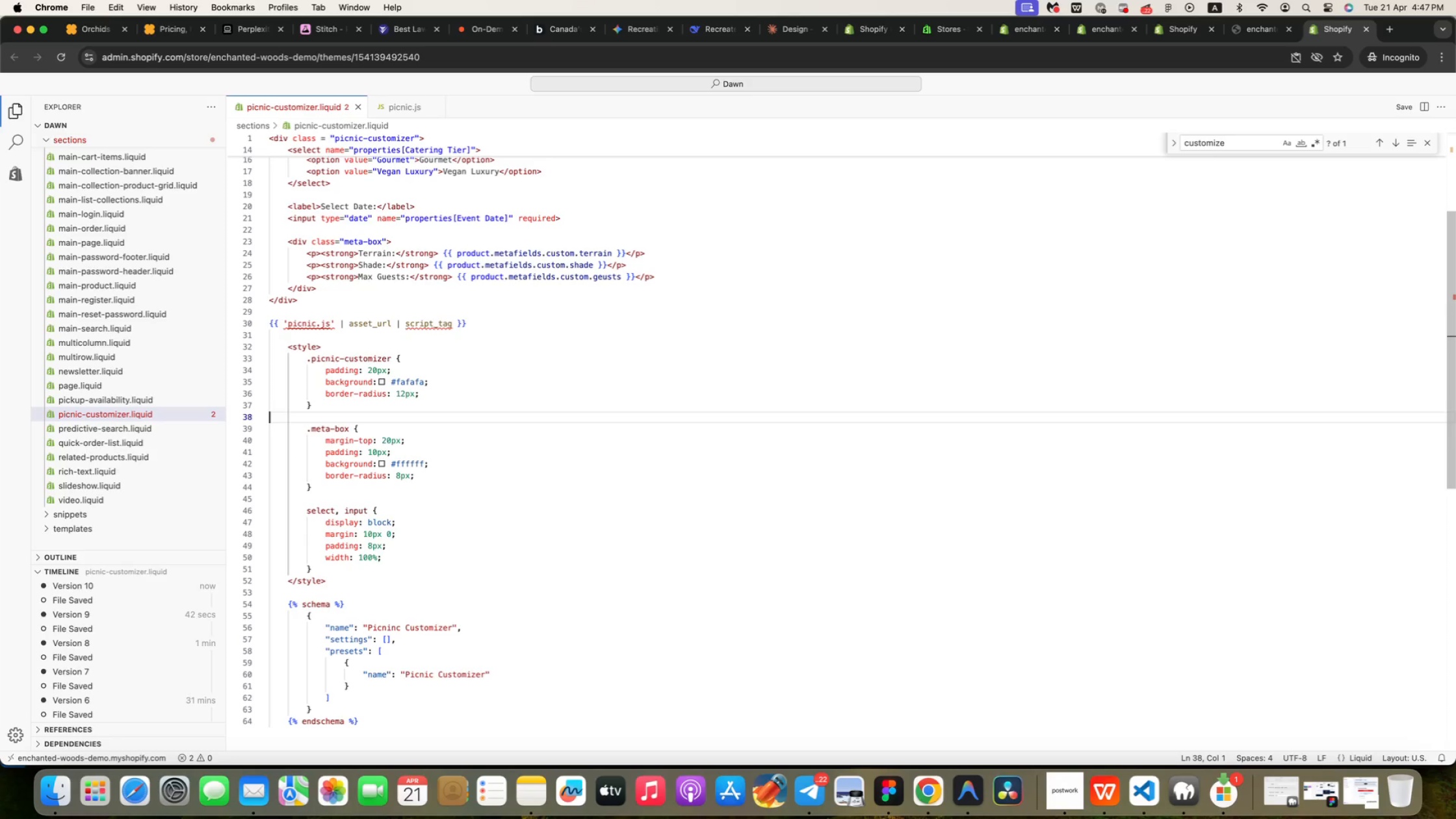 
key(ArrowUp)
 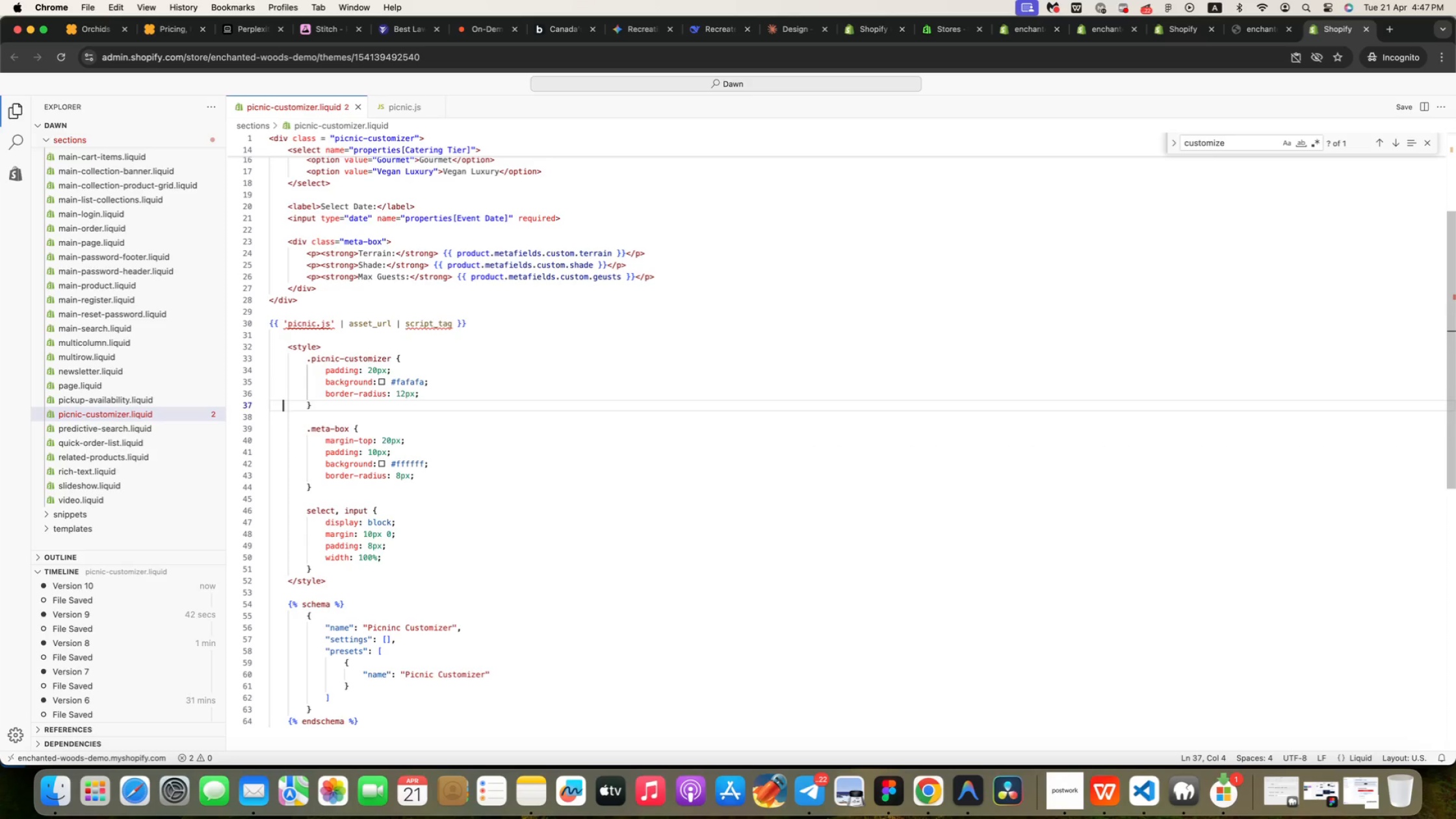 
key(ArrowUp)
 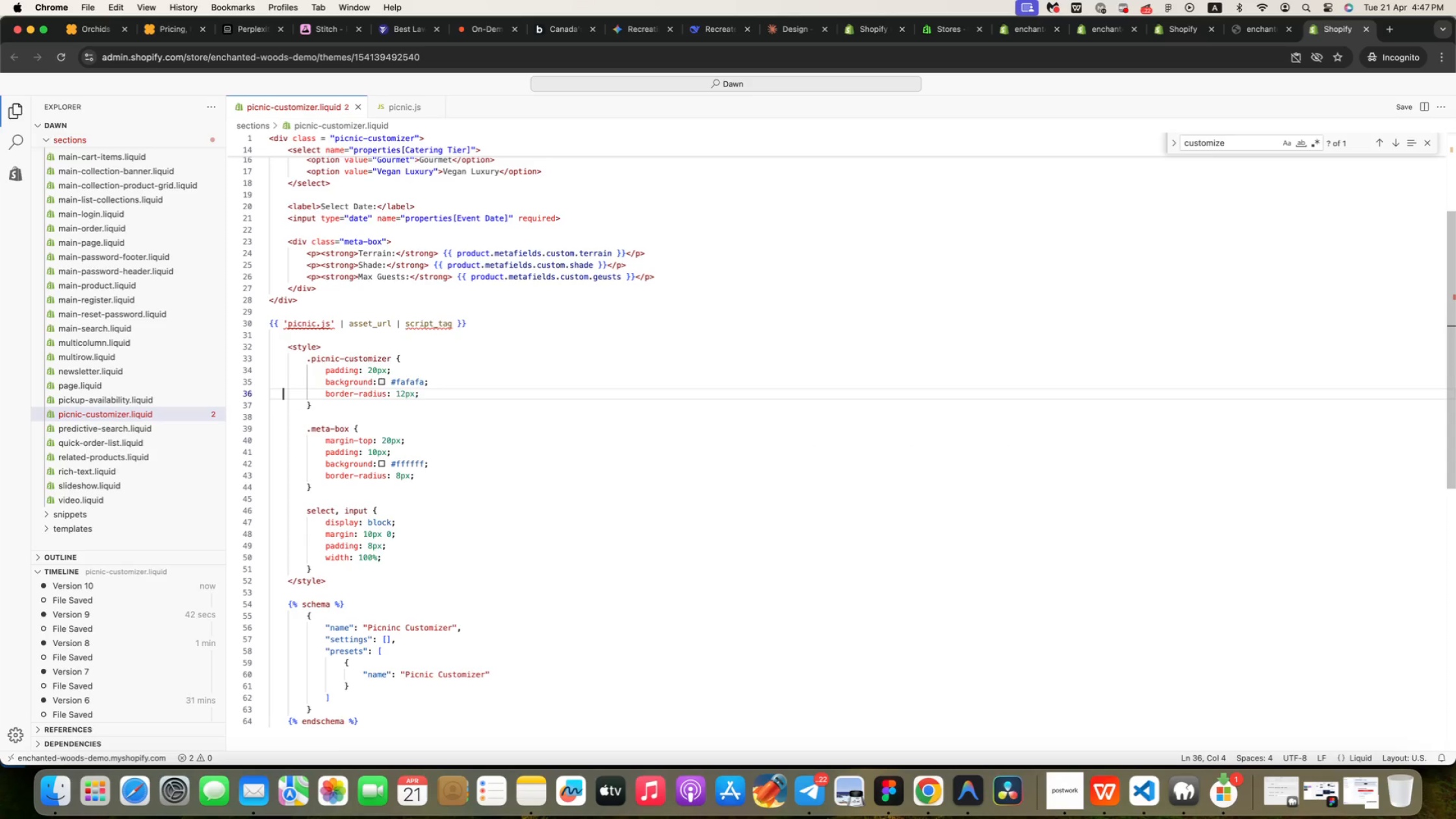 
key(ArrowUp)
 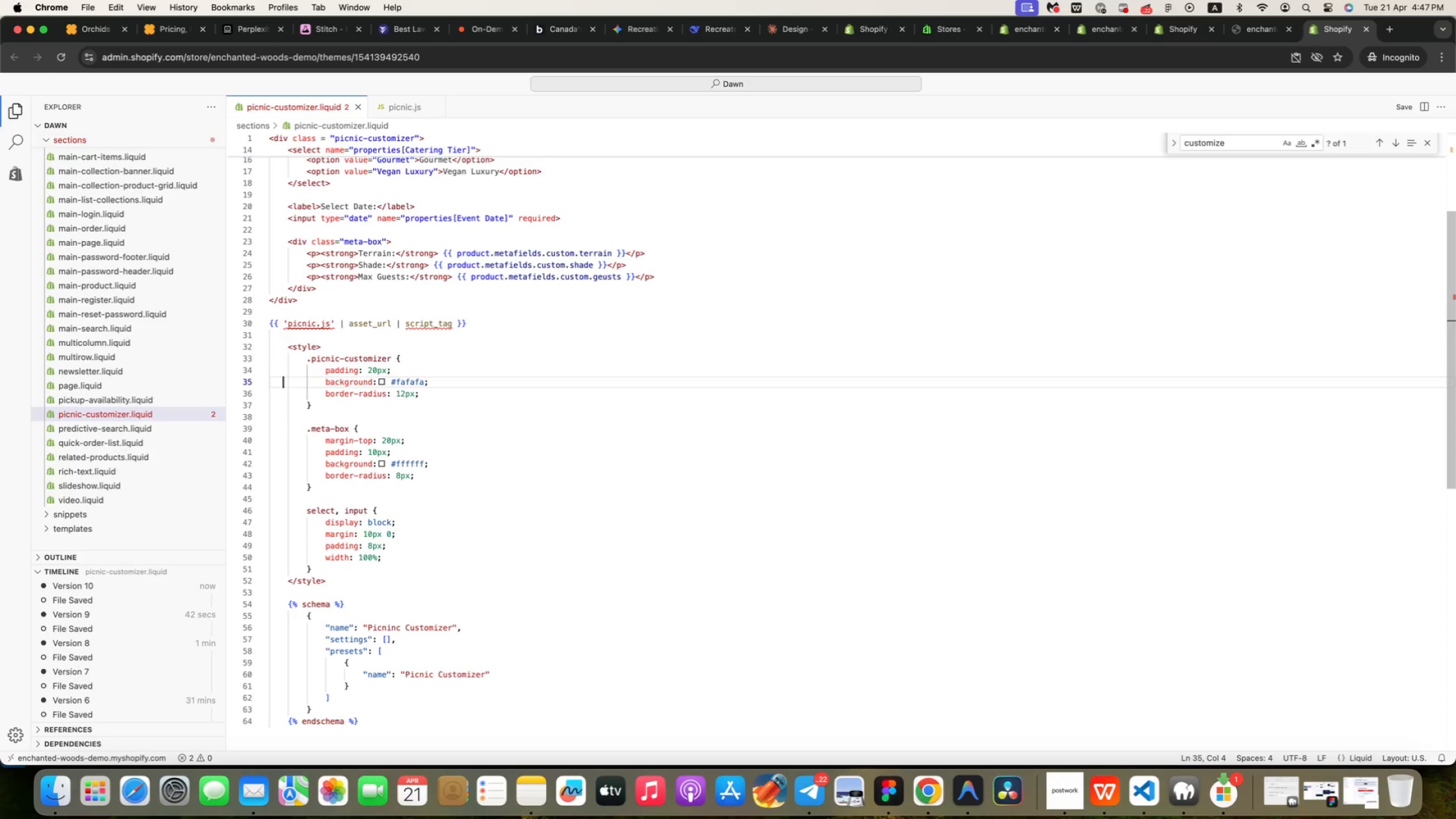 
key(ArrowUp)
 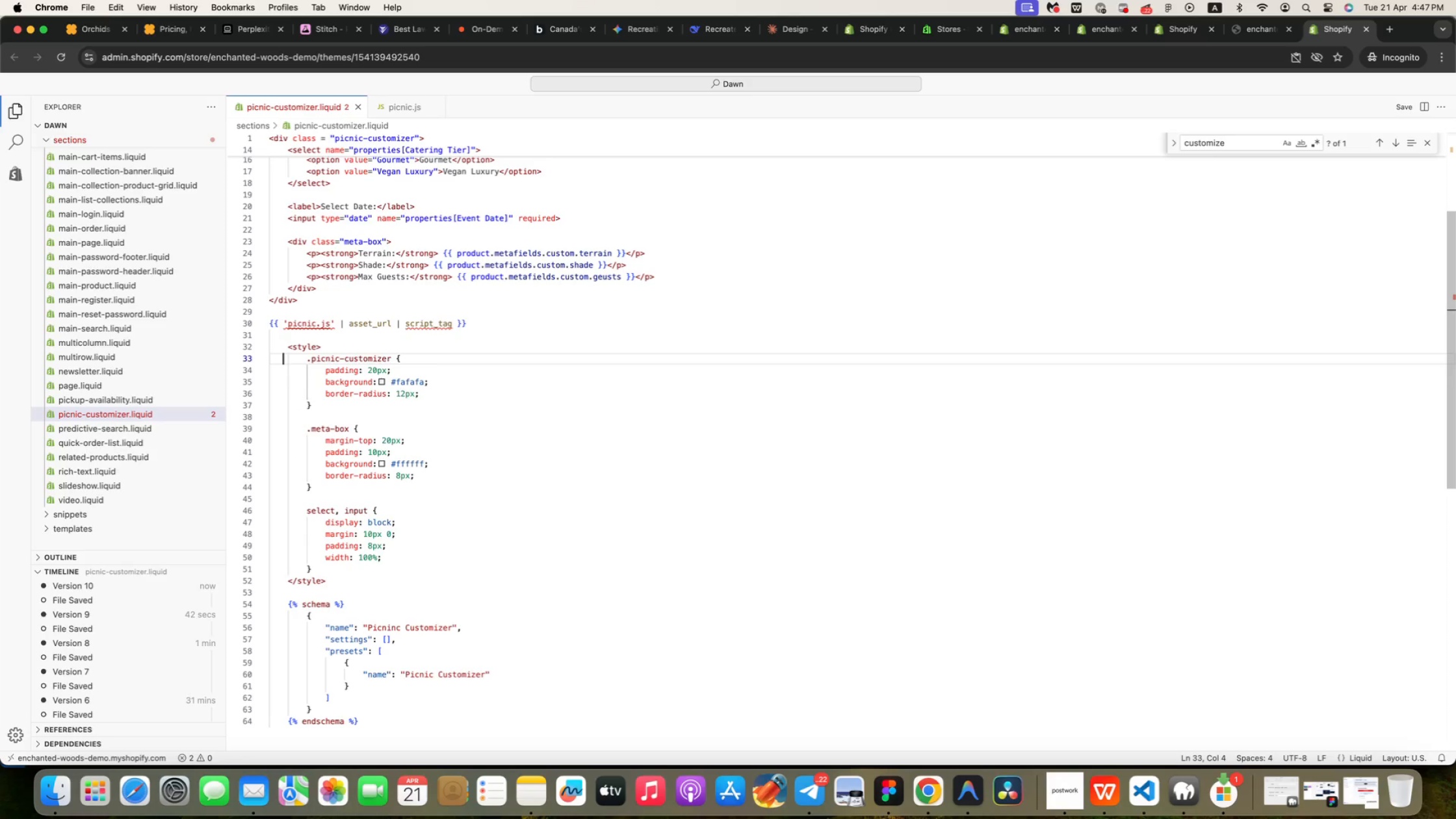 
key(ArrowUp)
 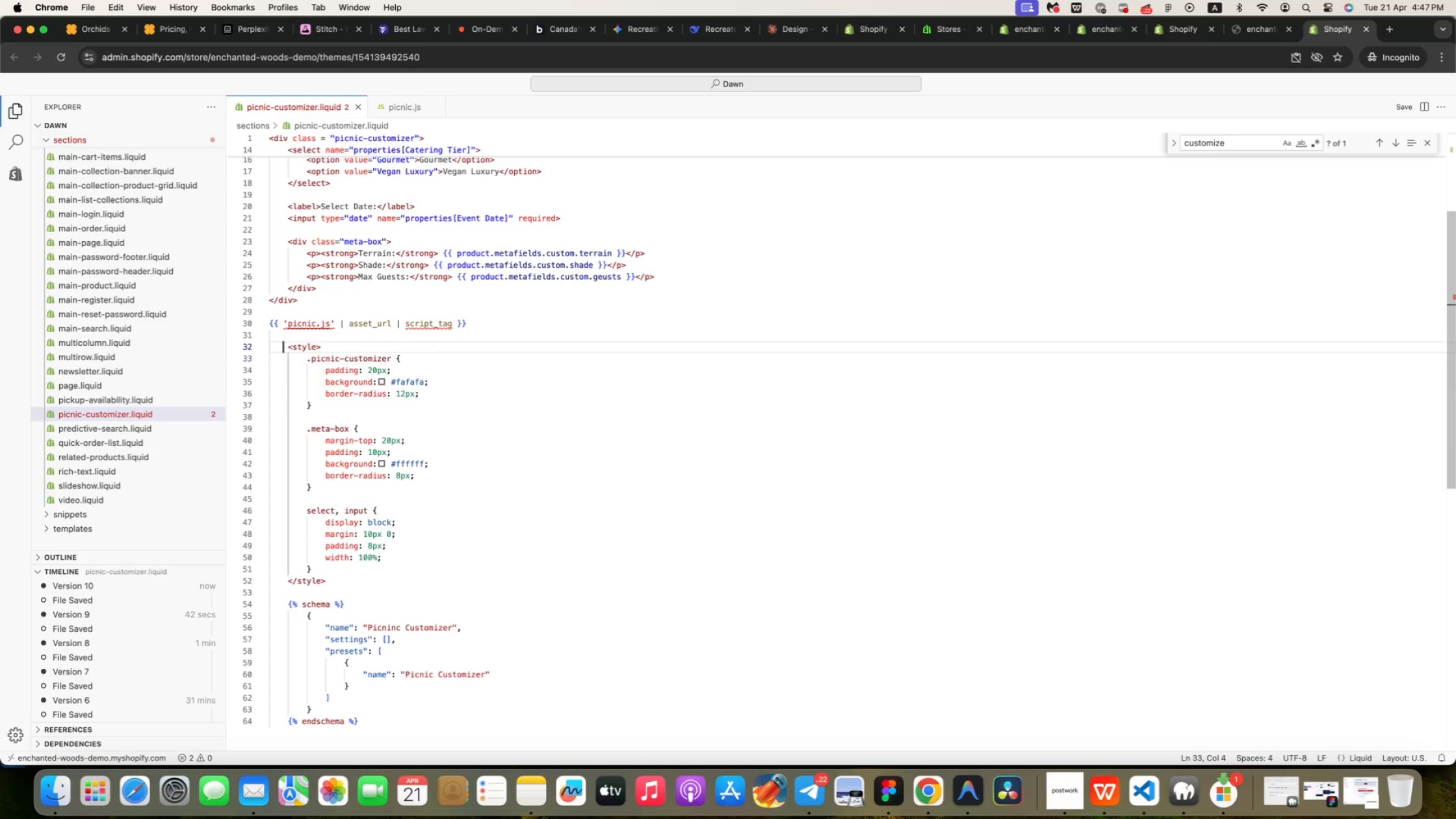 
key(ArrowUp)
 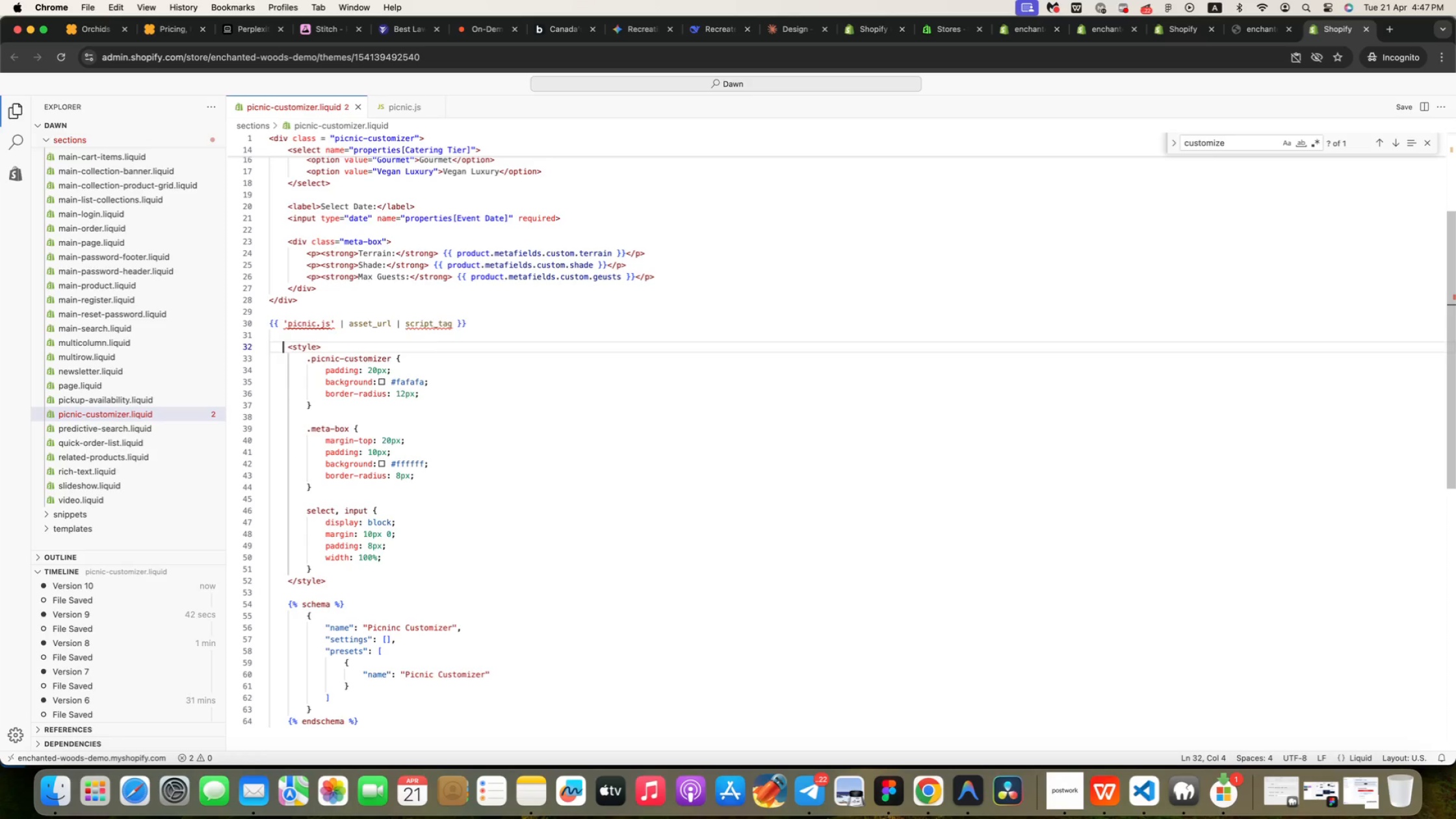 
key(ArrowUp)
 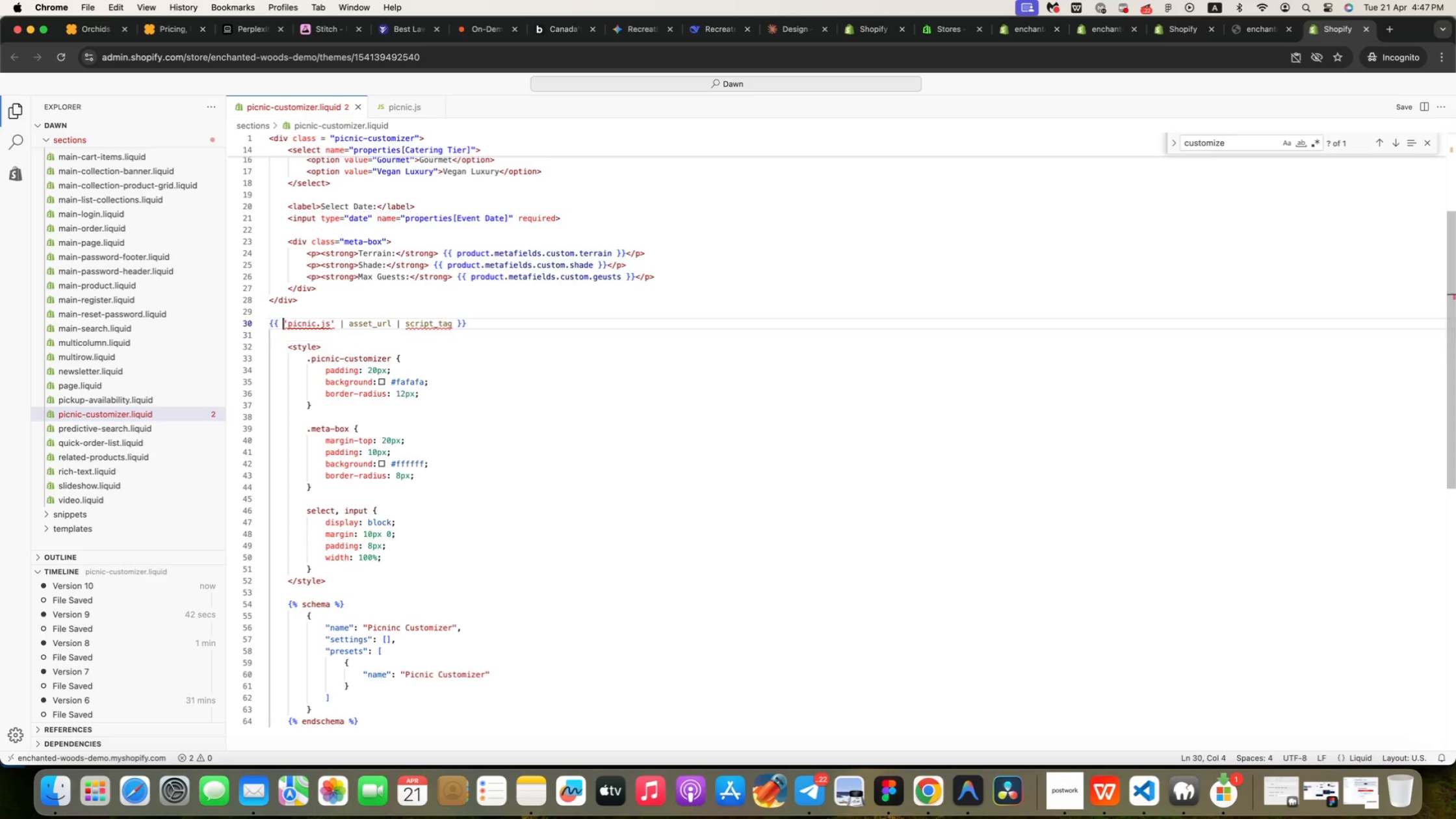 
key(ArrowUp)
 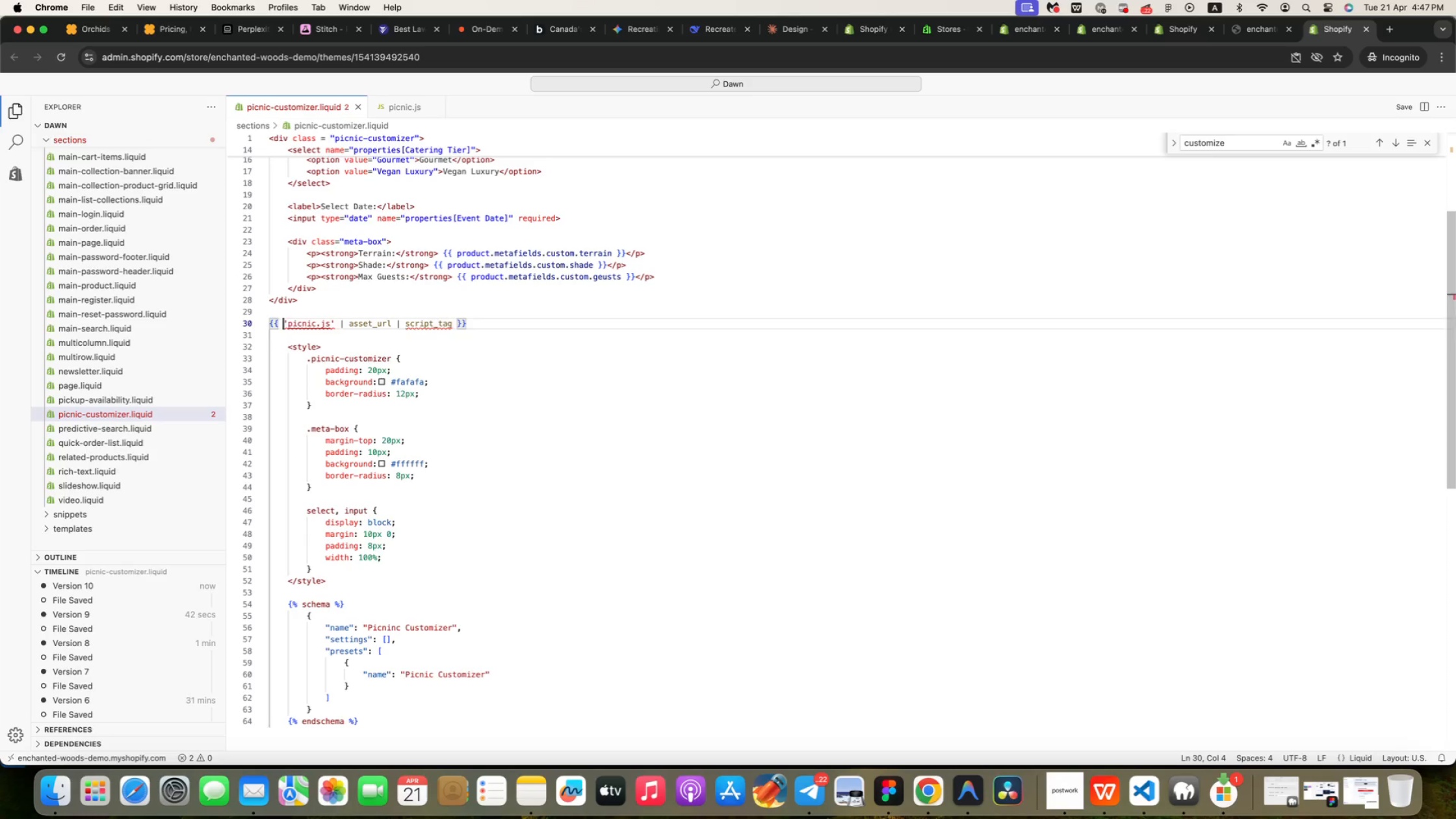 
key(ArrowUp)
 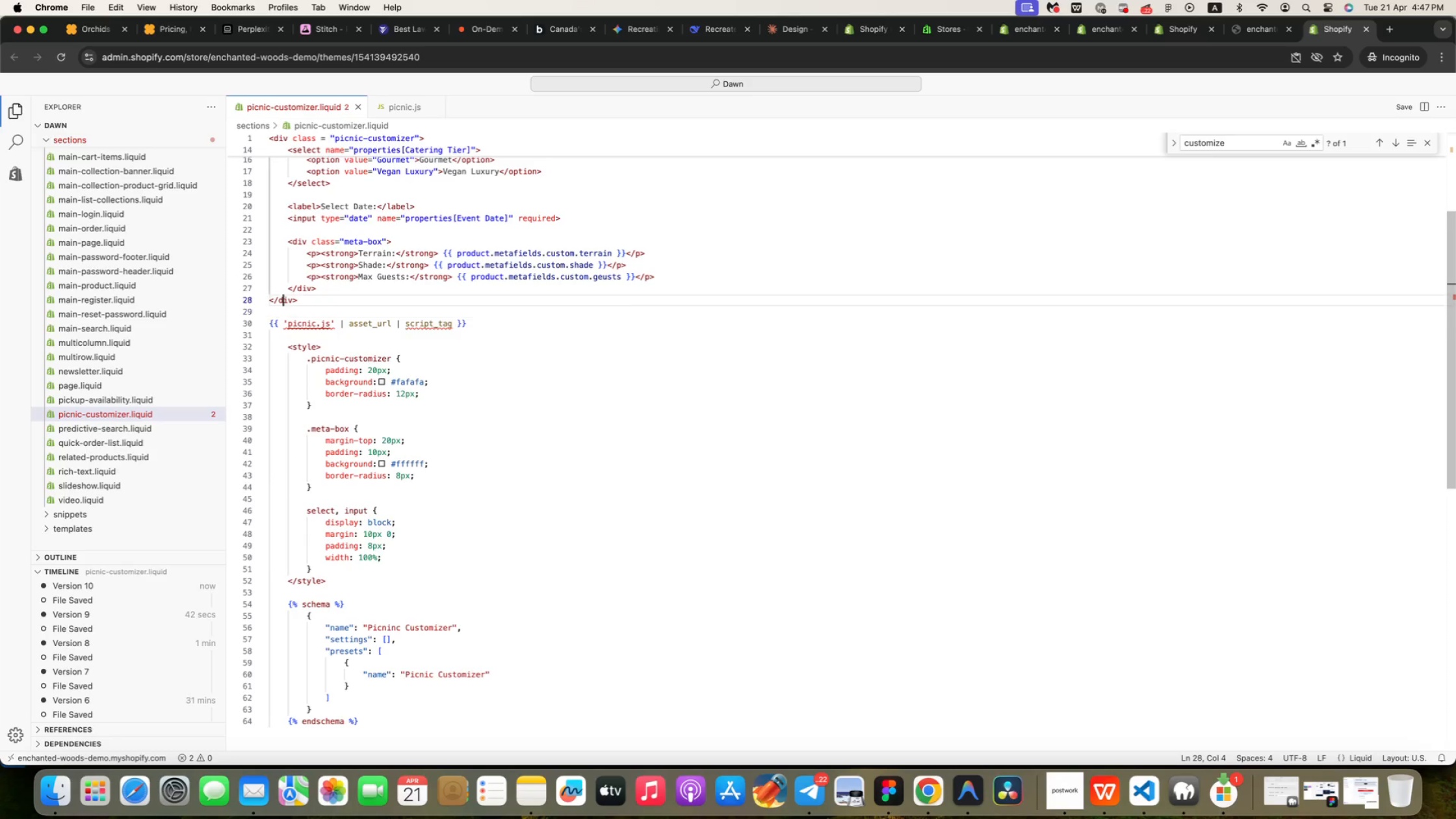 
key(ArrowUp)
 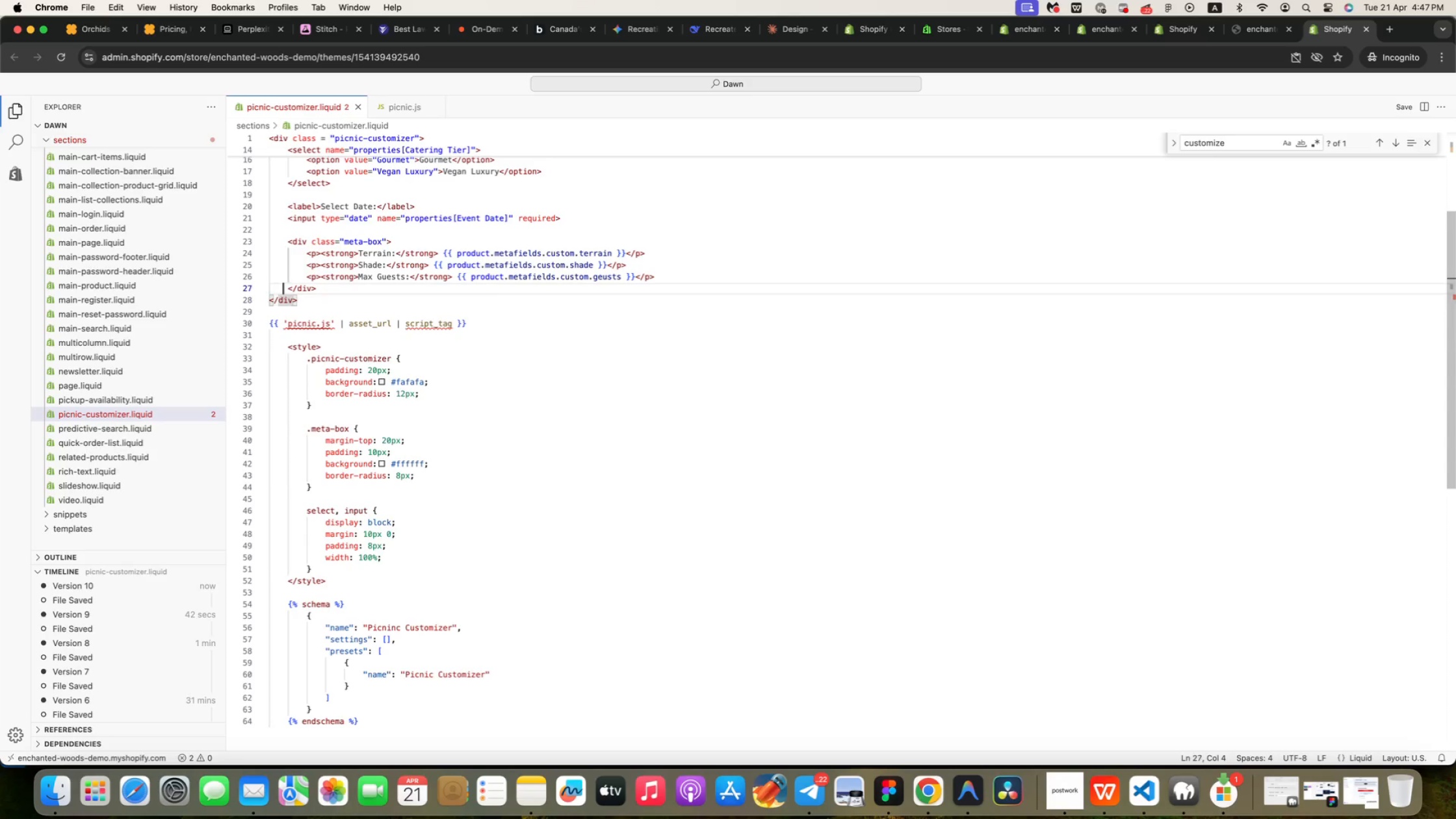 
key(ArrowUp)
 